 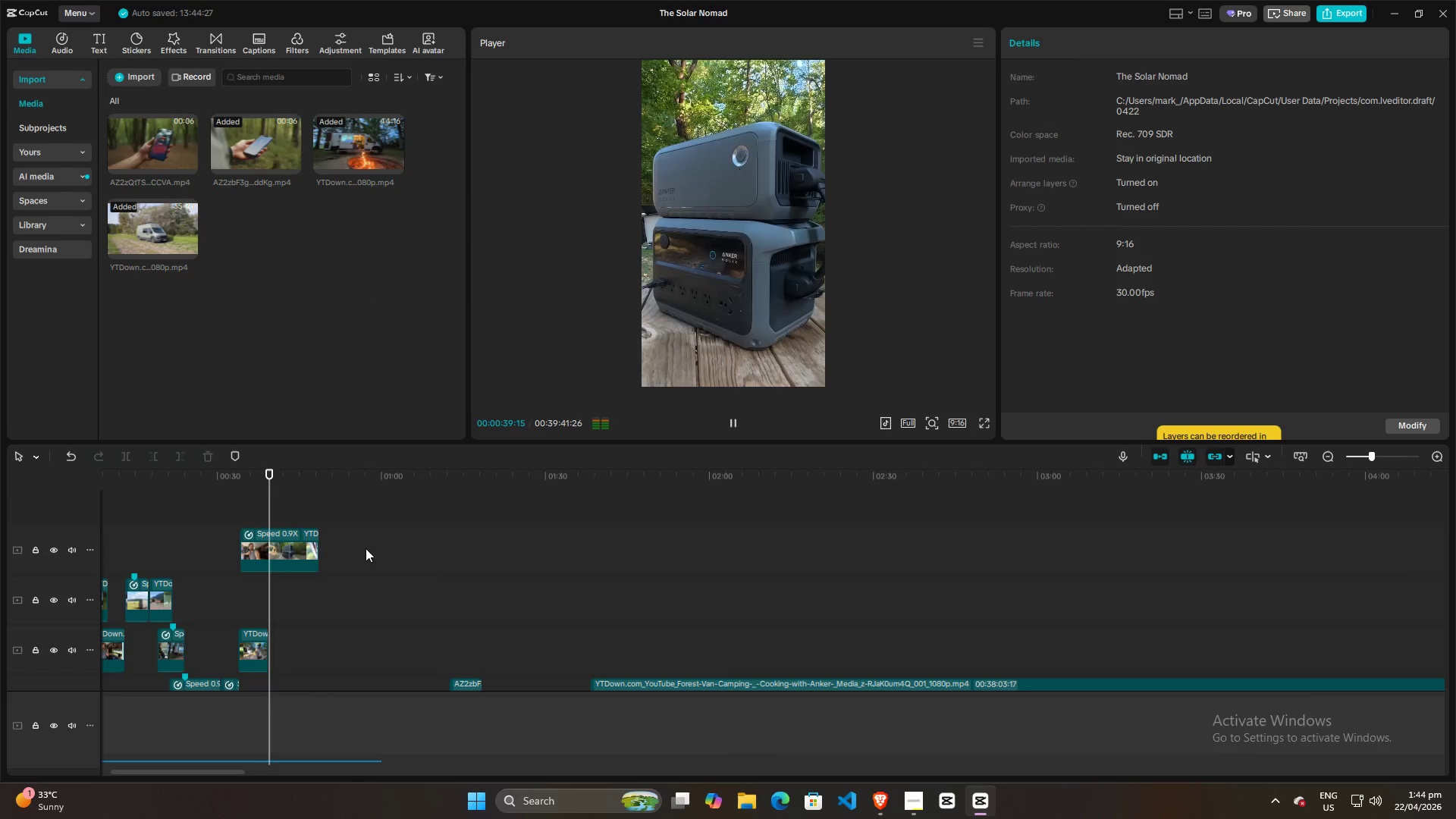 
key(Space)
 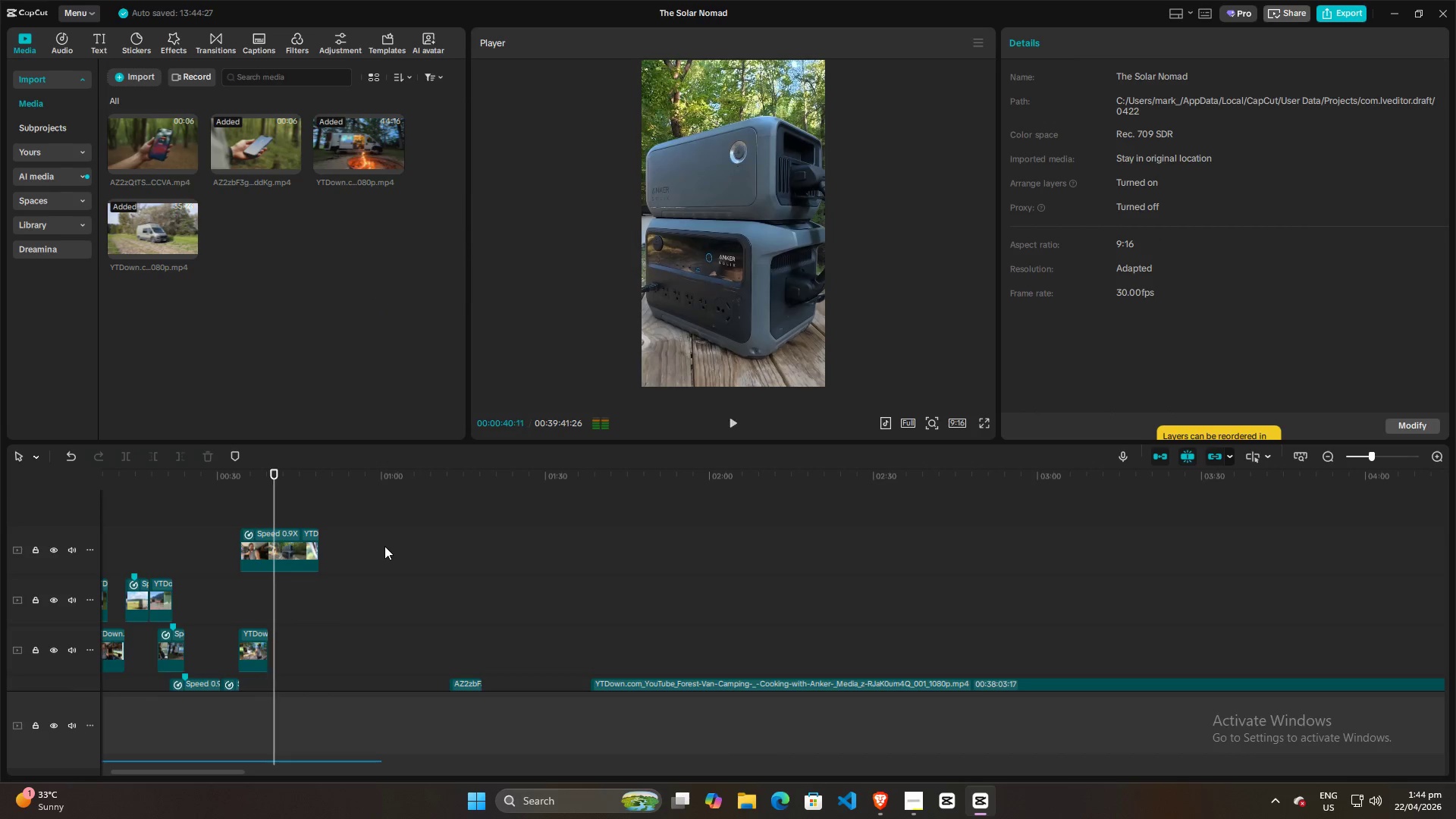 
scroll: coordinate [384, 546], scroll_direction: down, amount: 6.0
 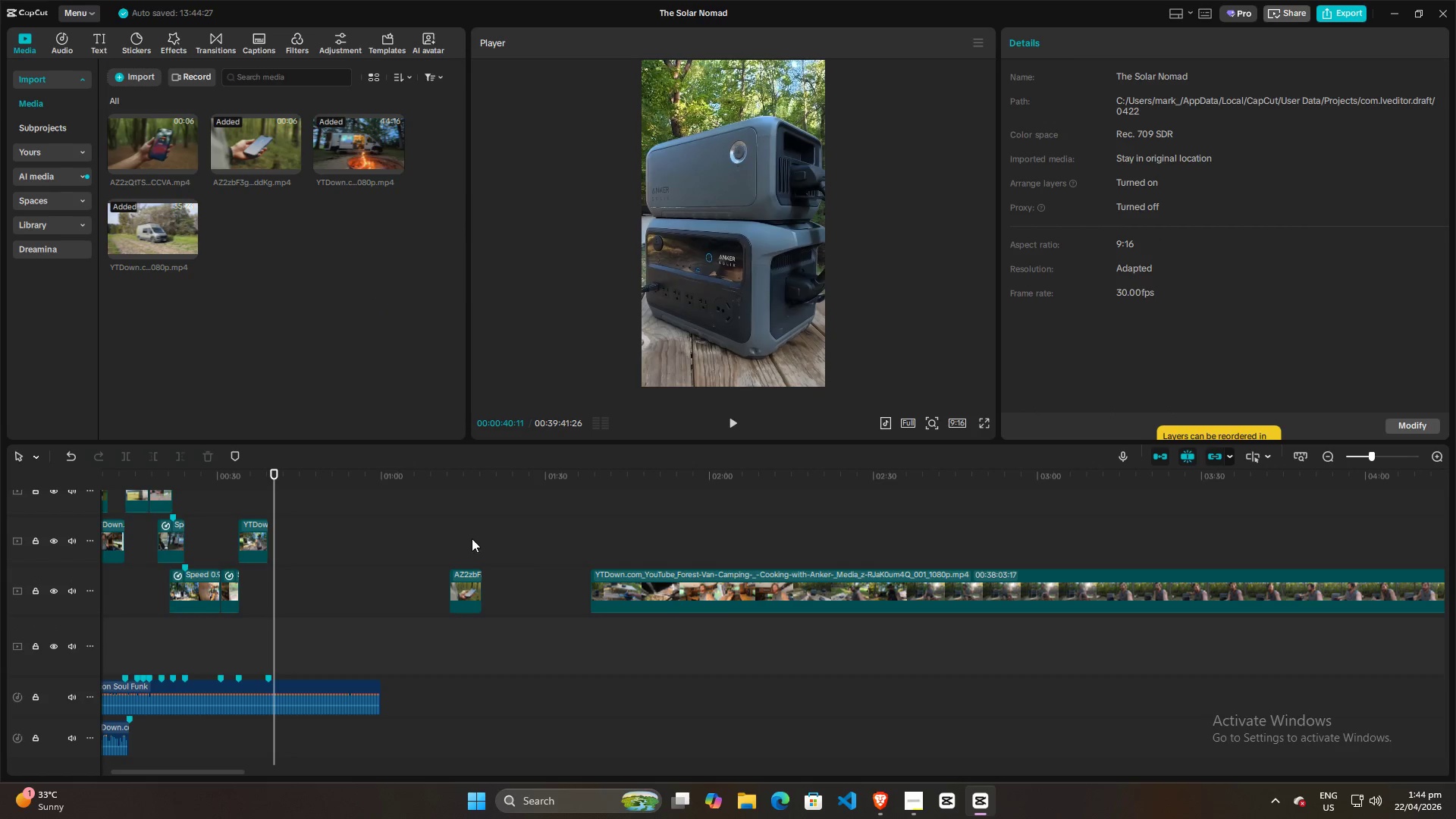 
left_click([461, 530])
 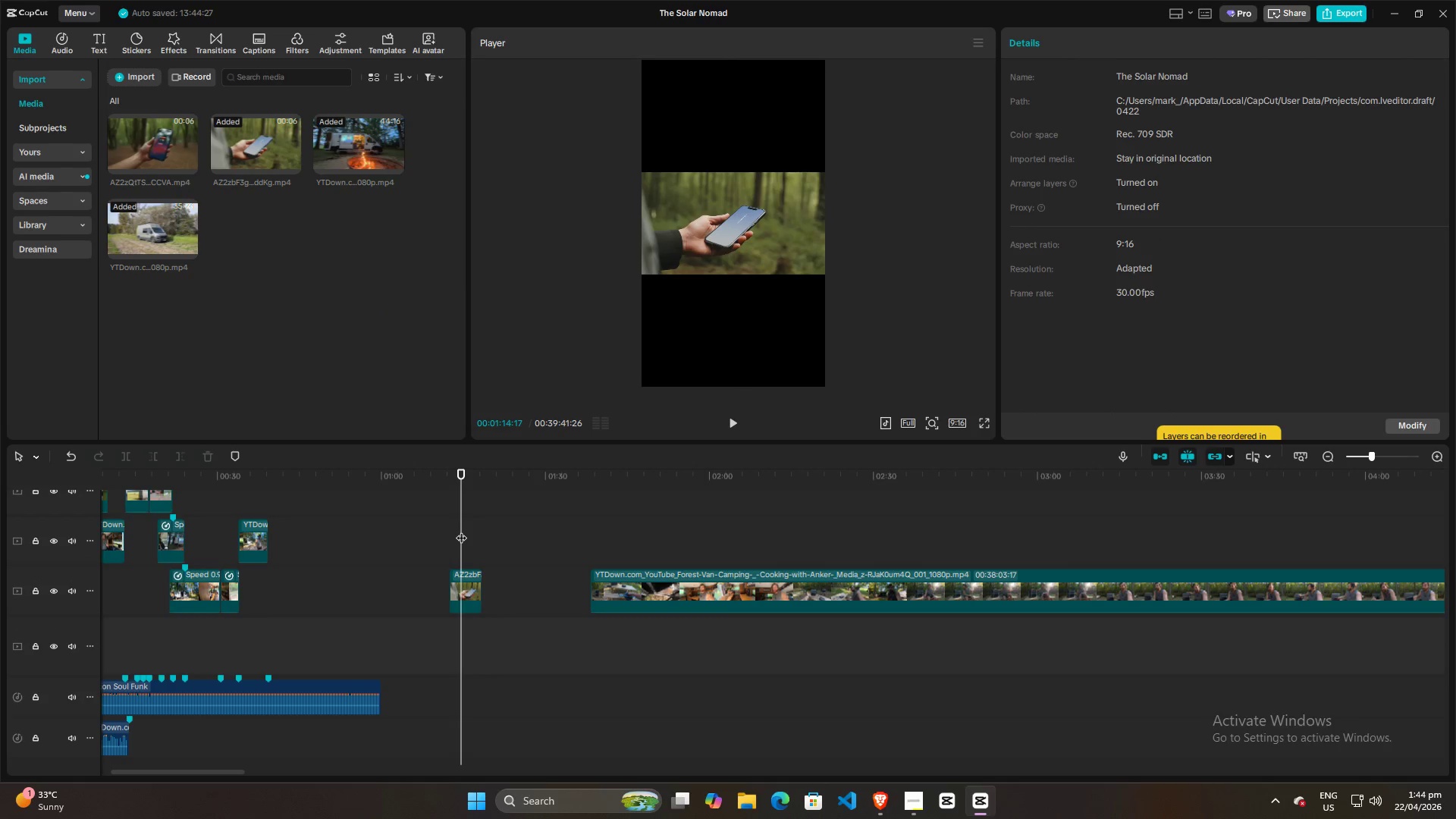 
hold_key(key=ControlLeft, duration=1.27)
 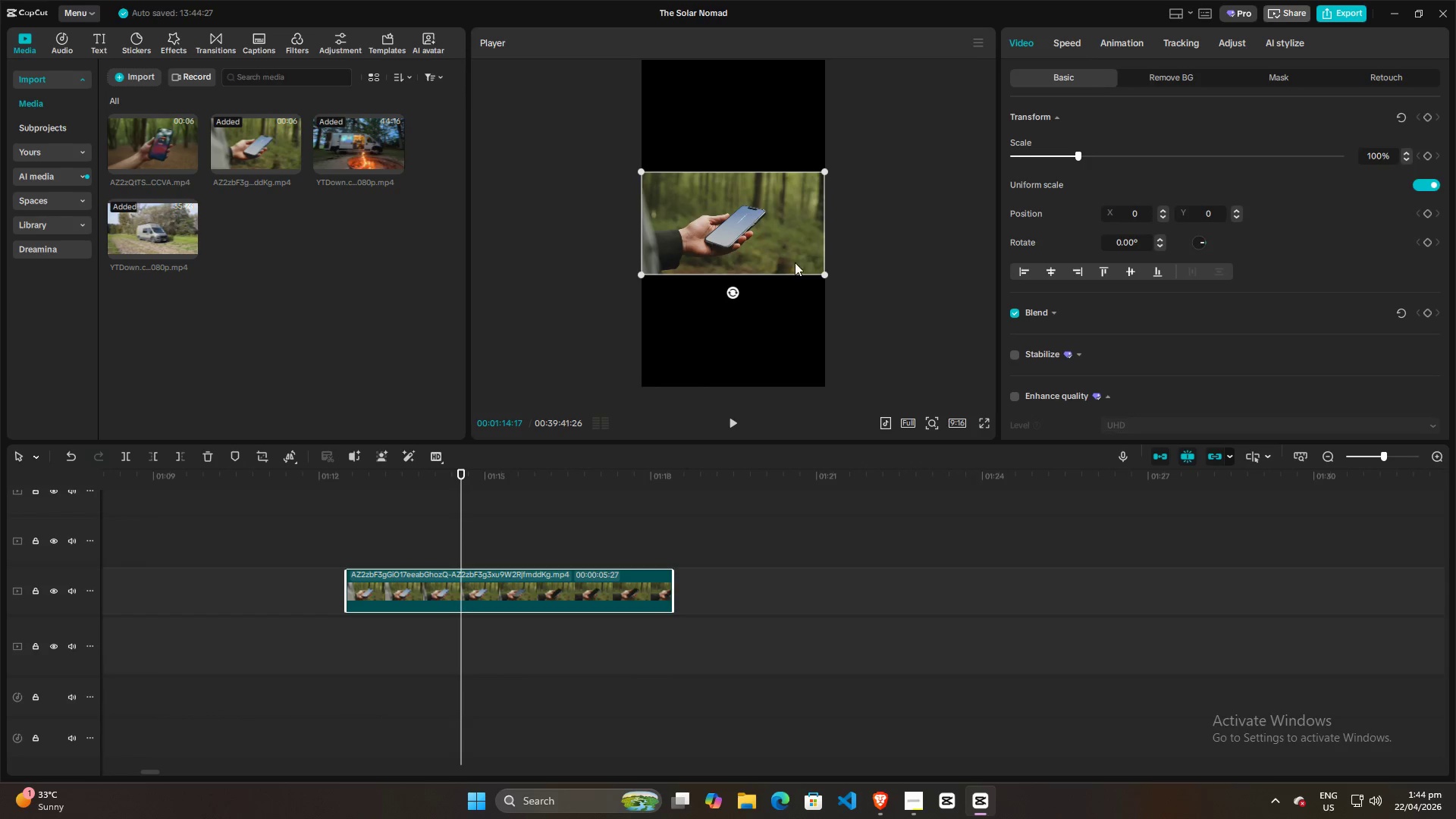 
left_click([762, 222])
 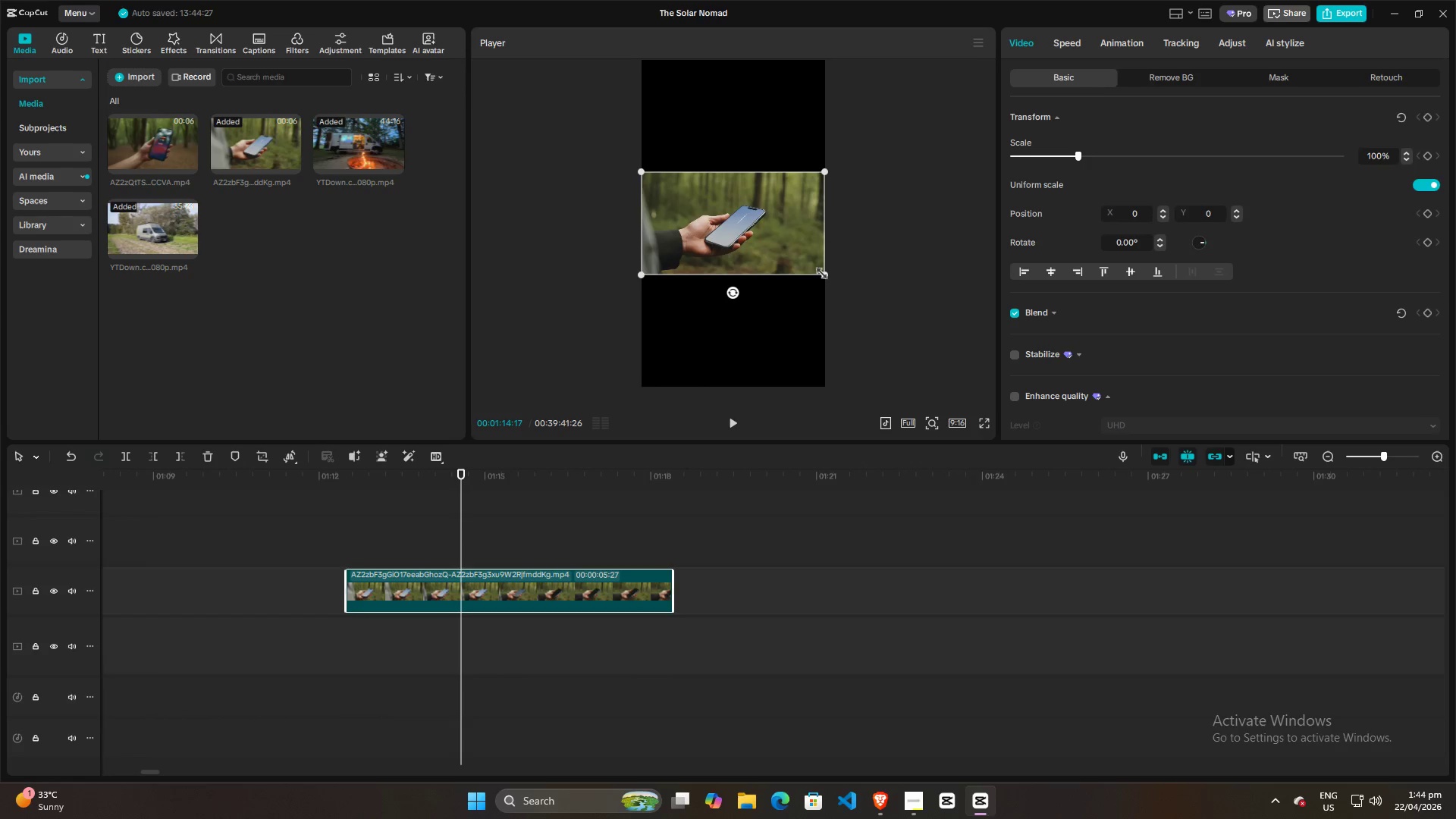 
scroll: coordinate [460, 531], scroll_direction: up, amount: 18.0
 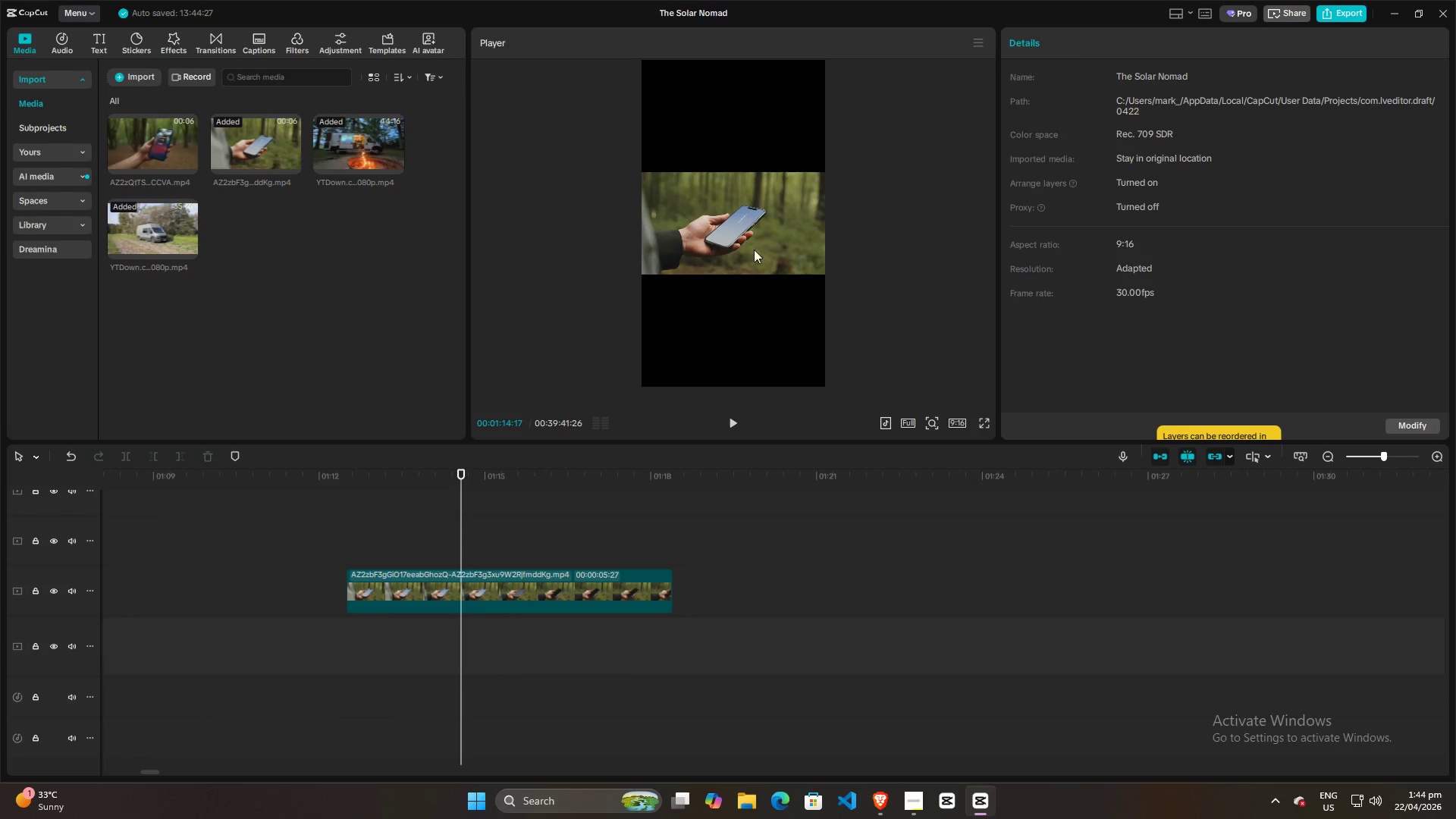 
left_click_drag(start_coordinate=[823, 272], to_coordinate=[1000, 634])
 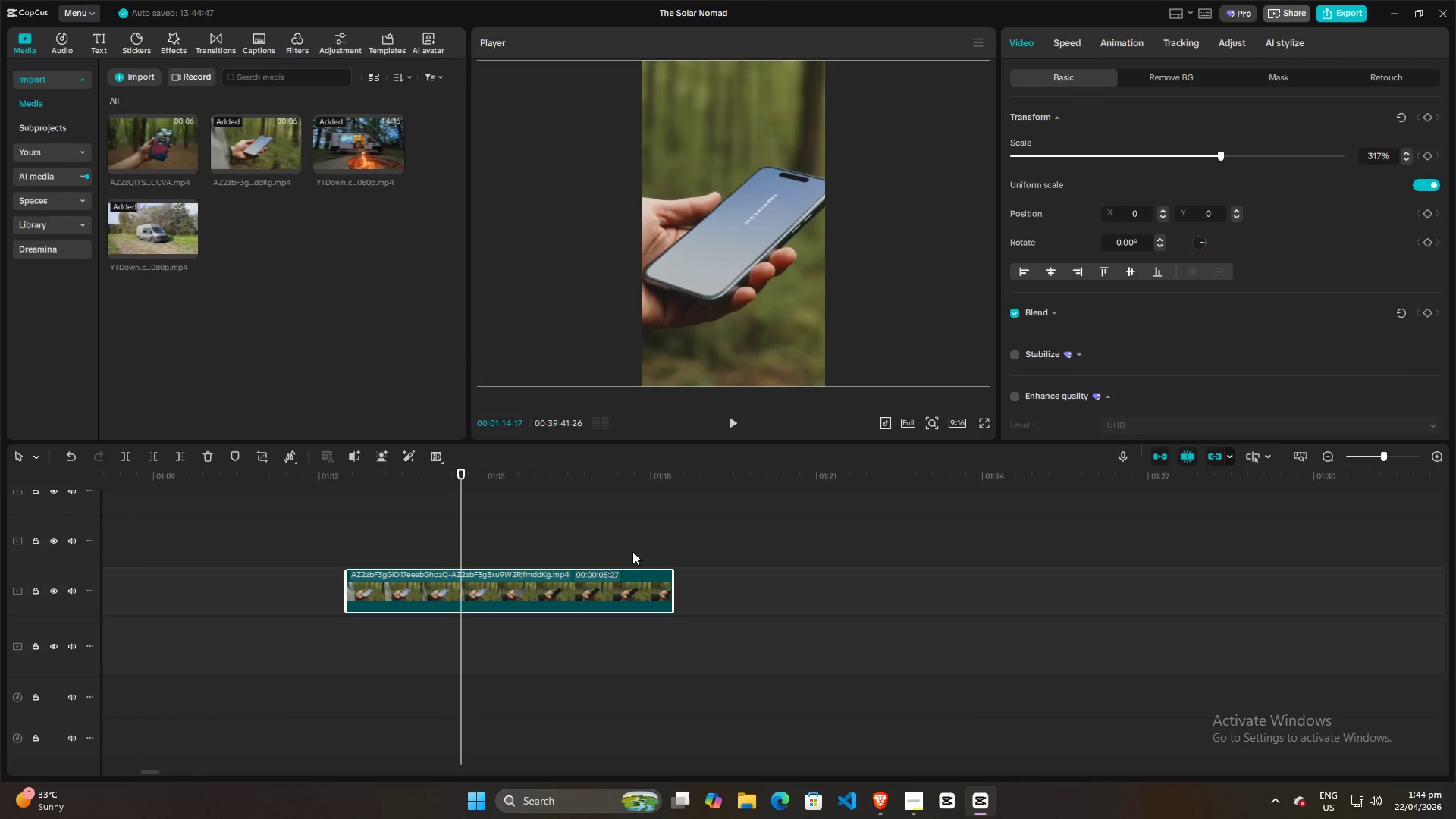 
left_click([575, 521])
 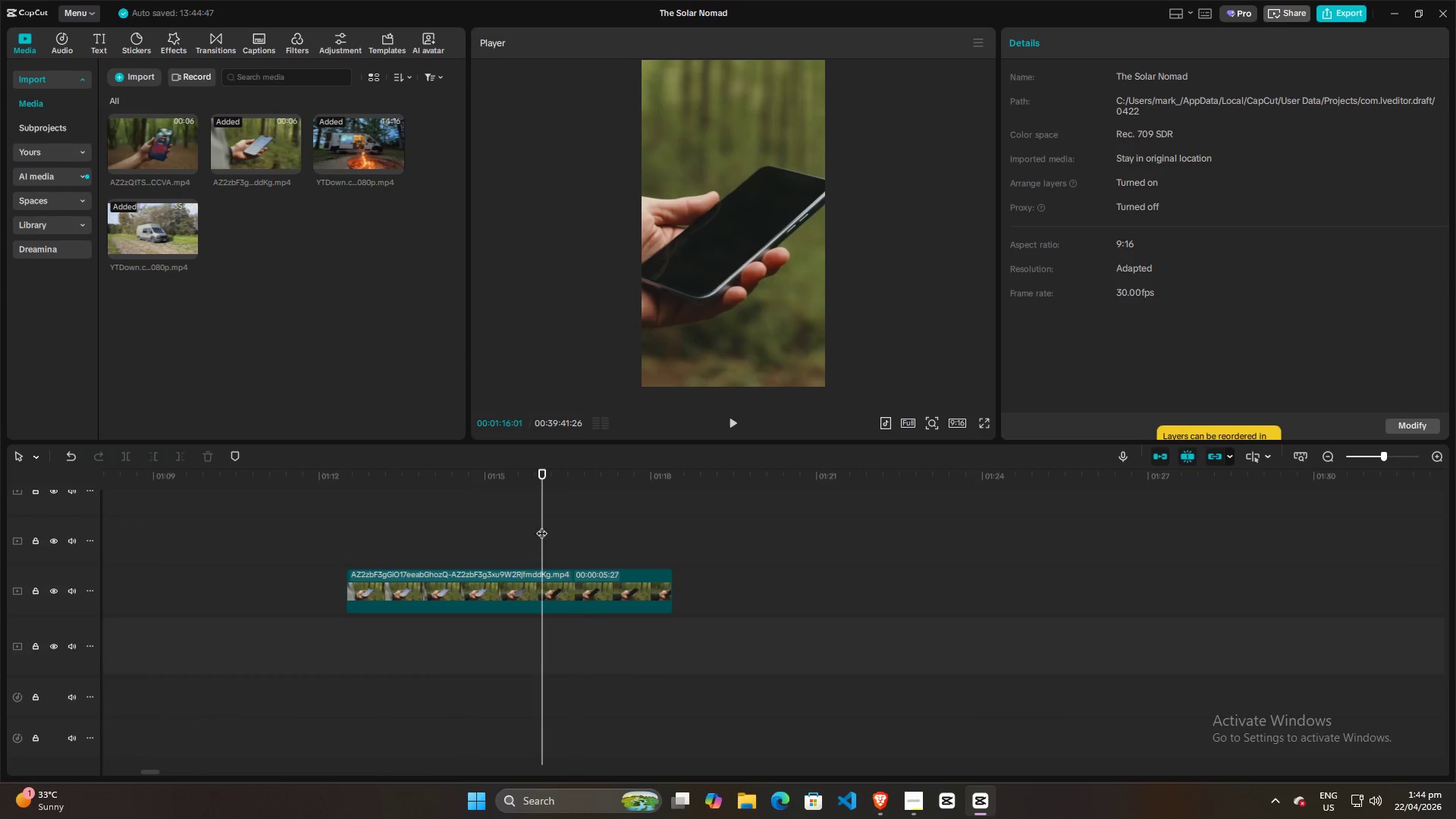 
double_click([510, 526])
 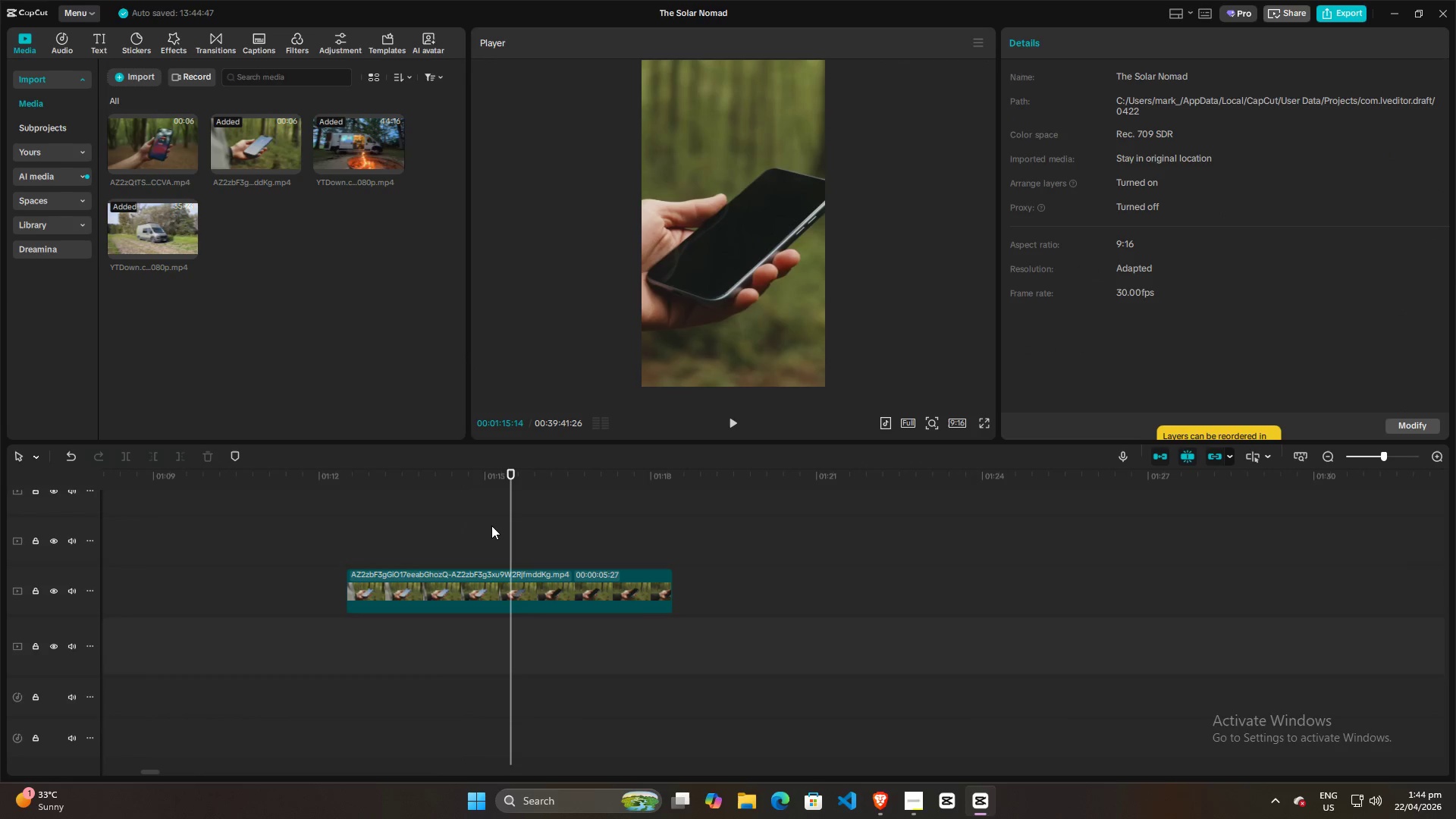 
triple_click([489, 526])
 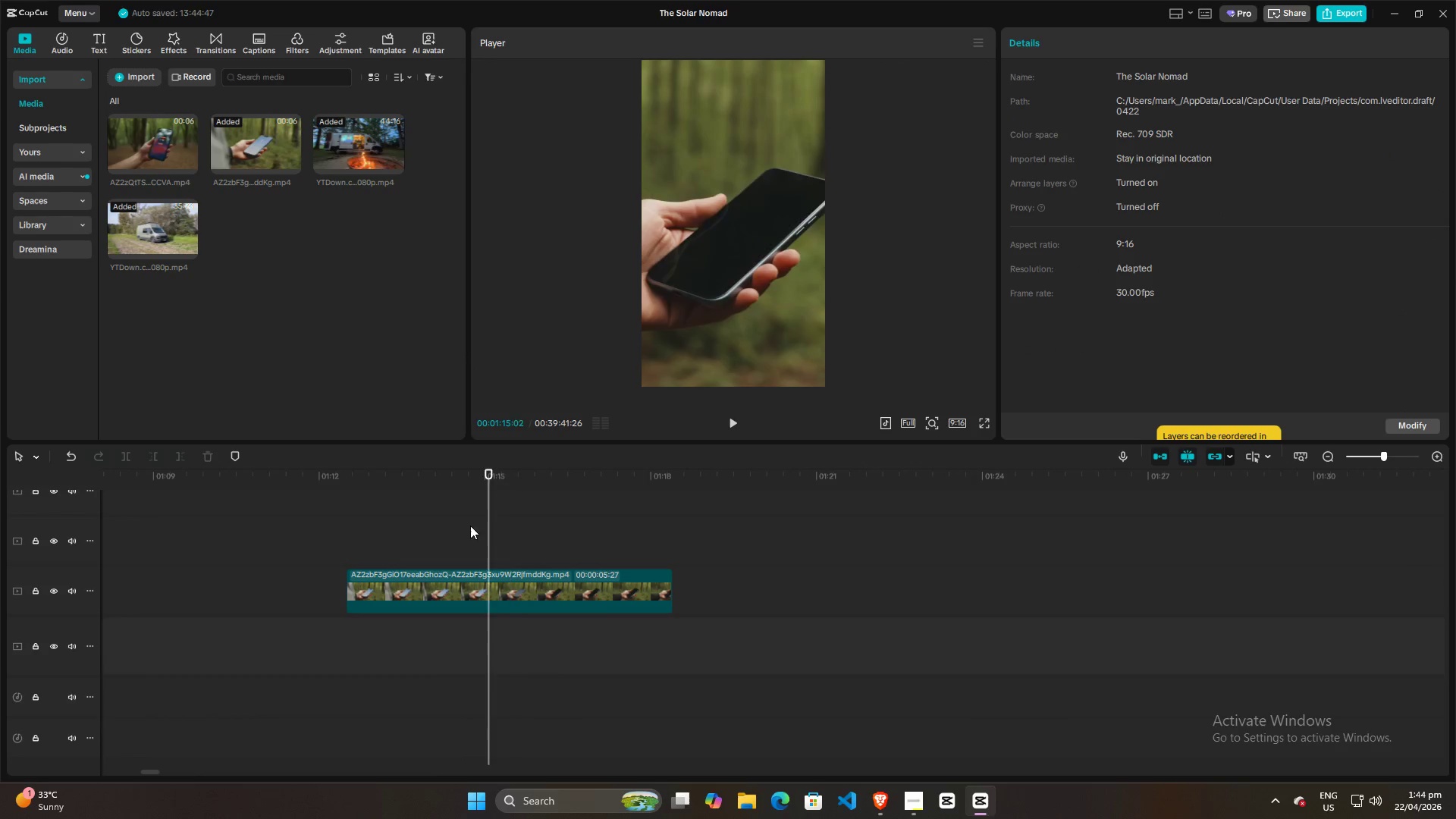 
triple_click([457, 526])
 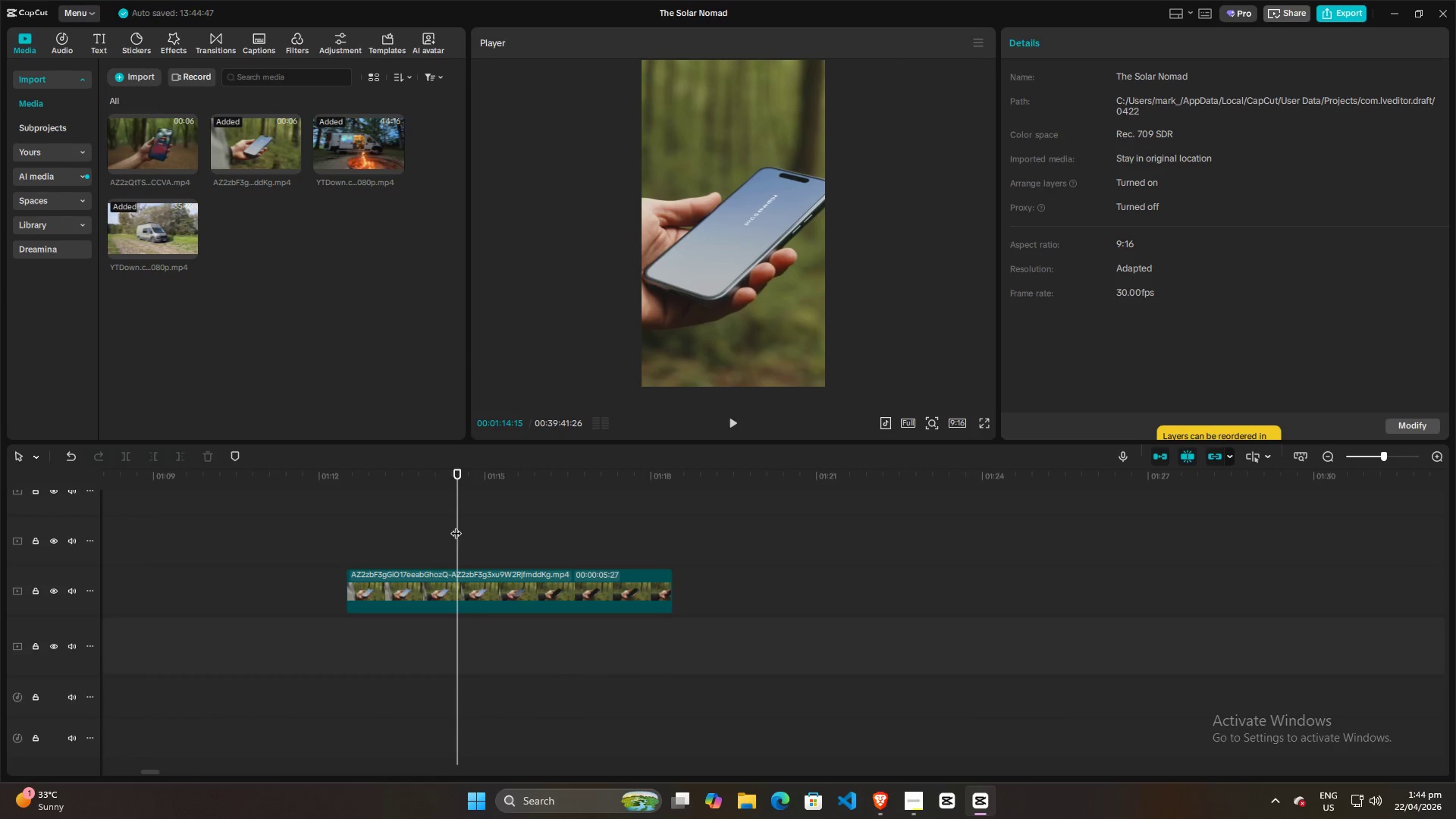 
left_click([453, 525])
 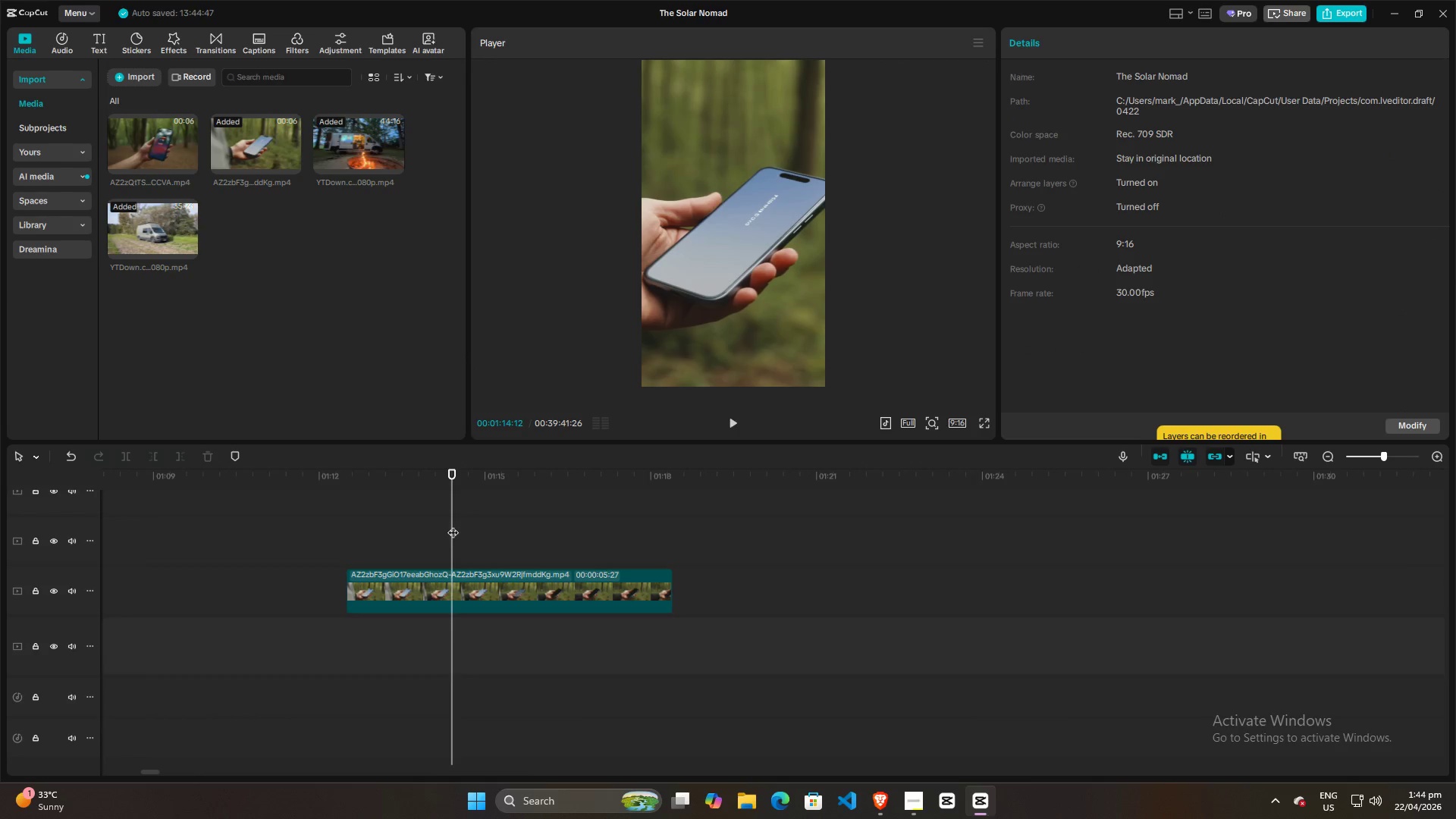 
key(Space)
 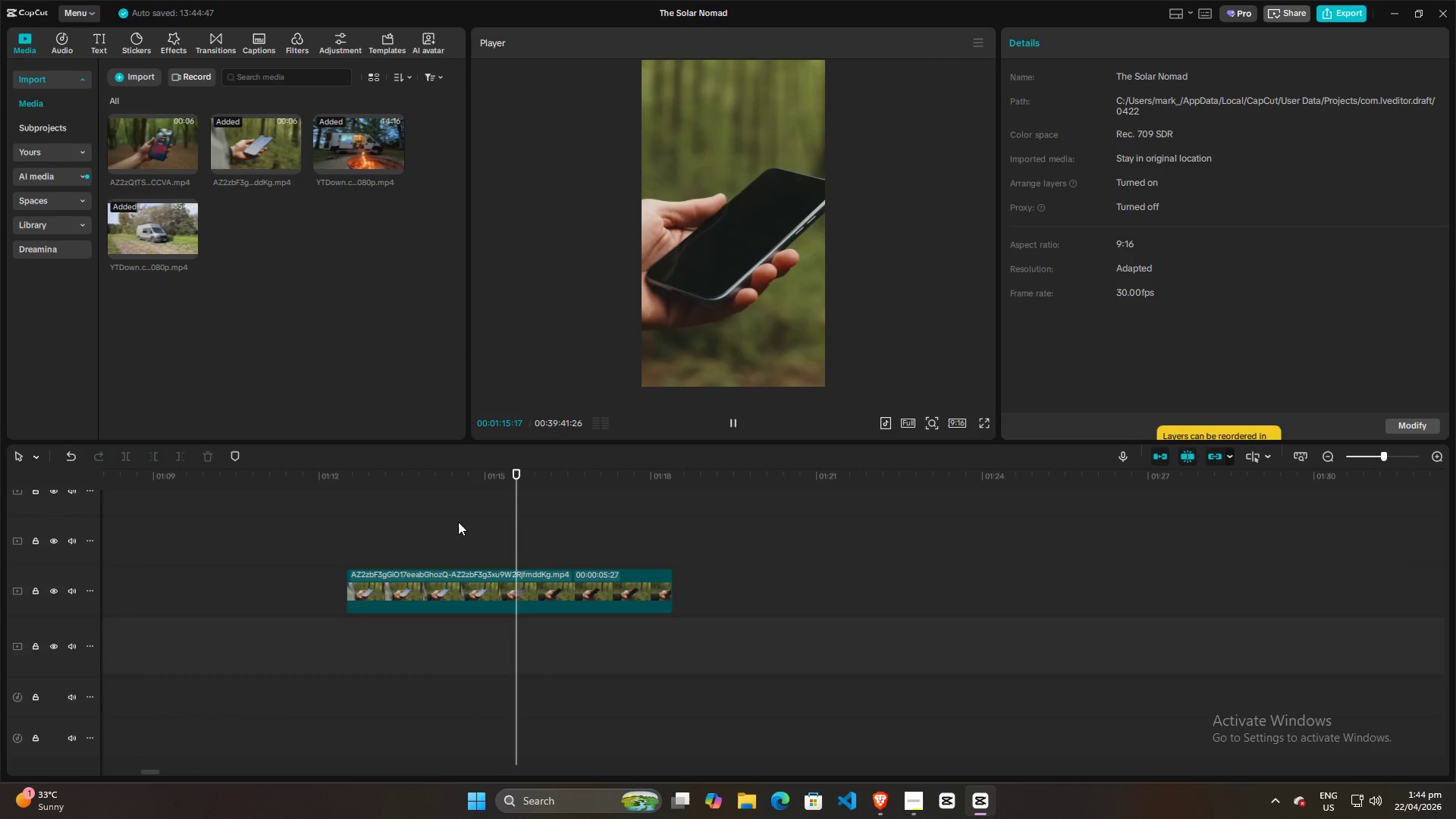 
key(Space)
 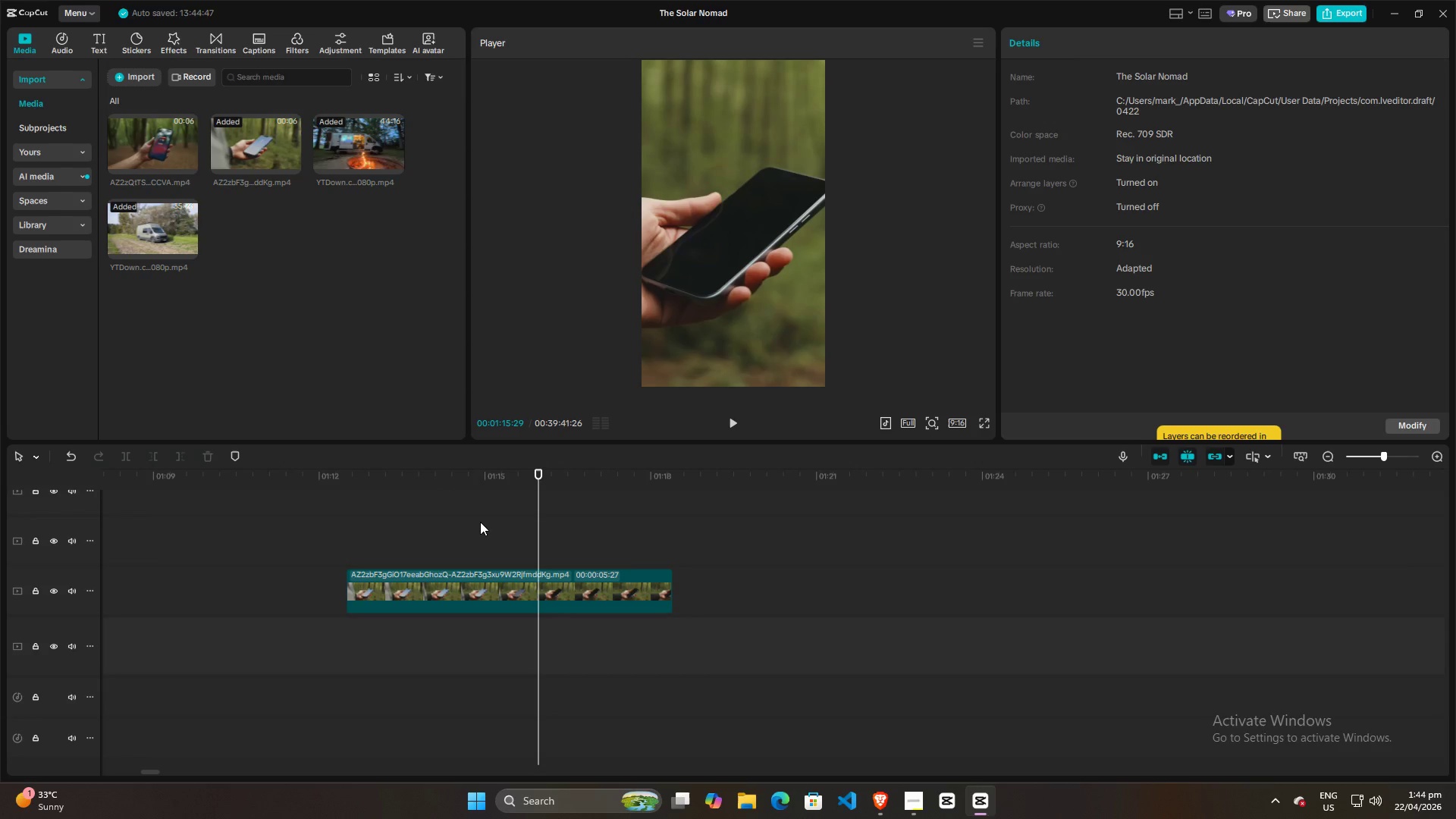 
left_click([482, 522])
 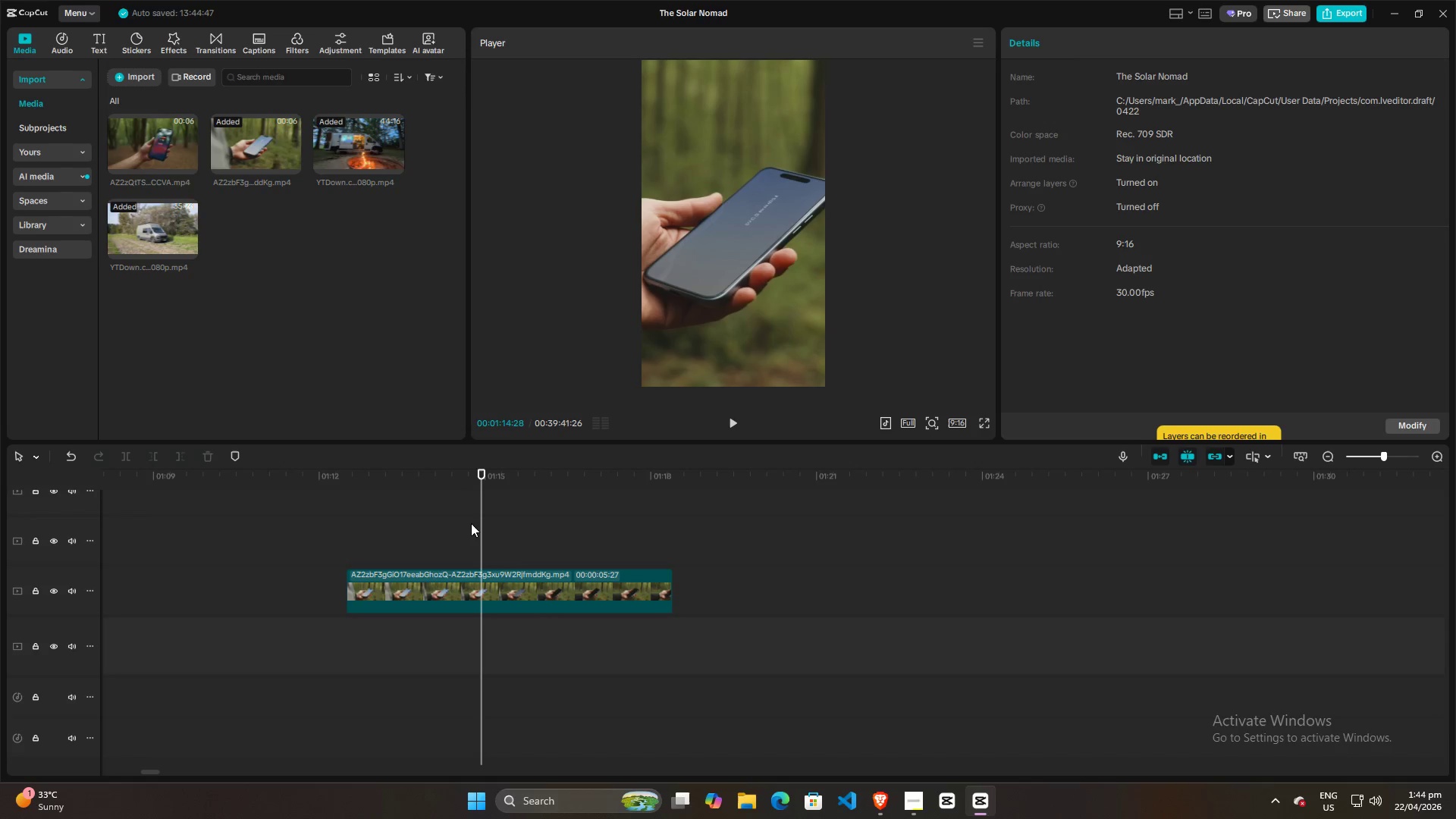 
left_click([469, 524])
 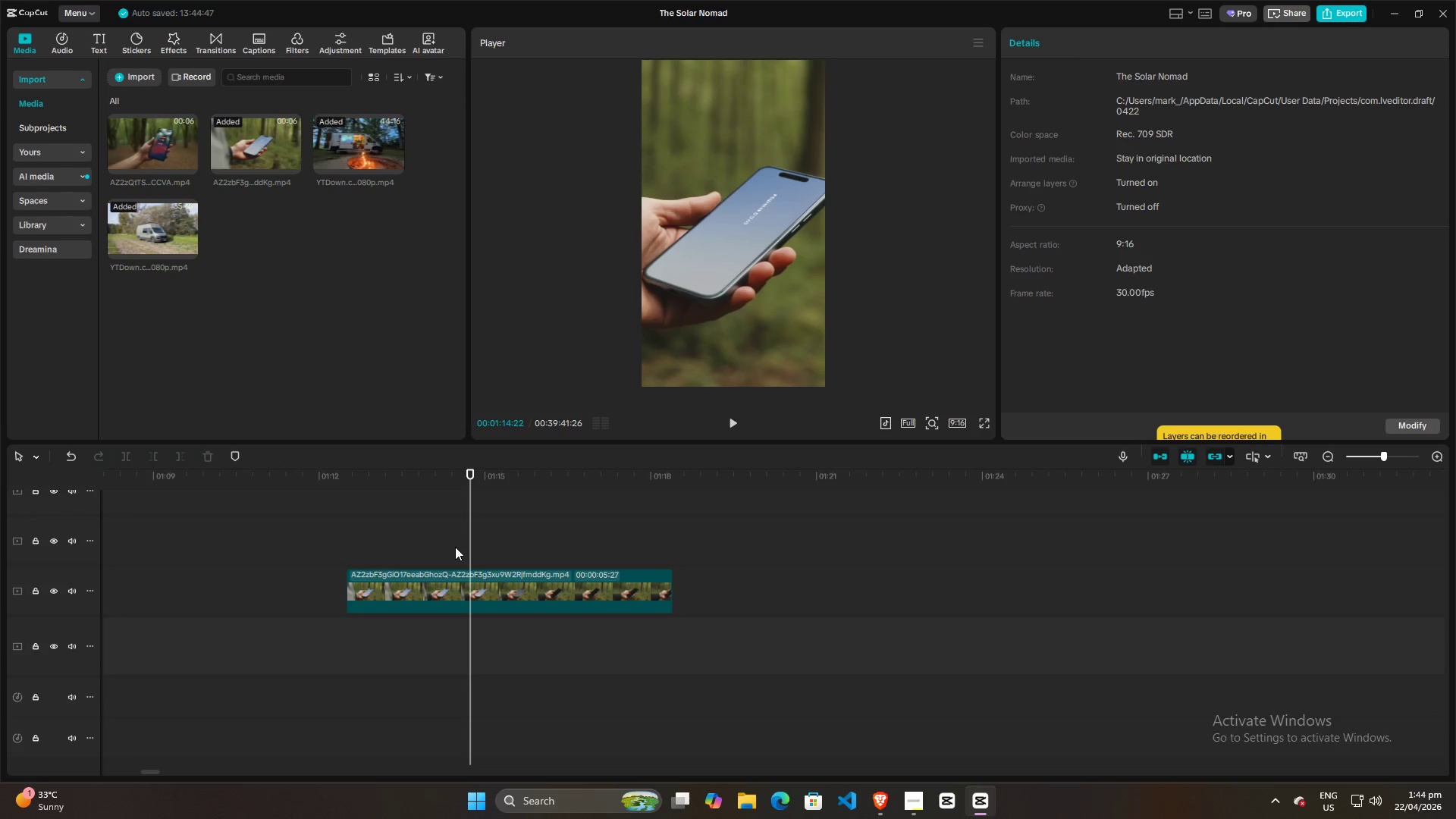 
left_click([447, 589])
 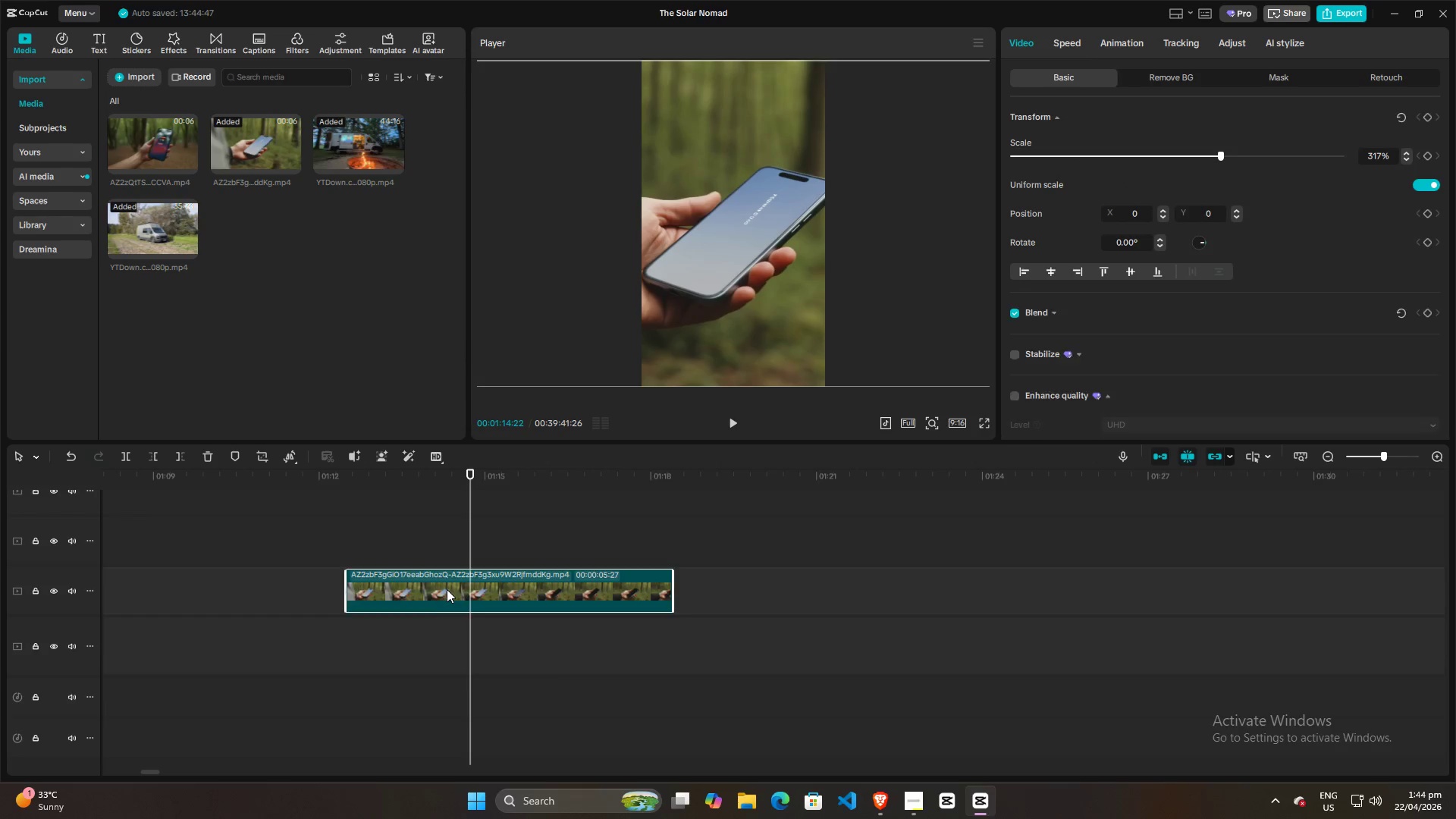 
key(Q)
 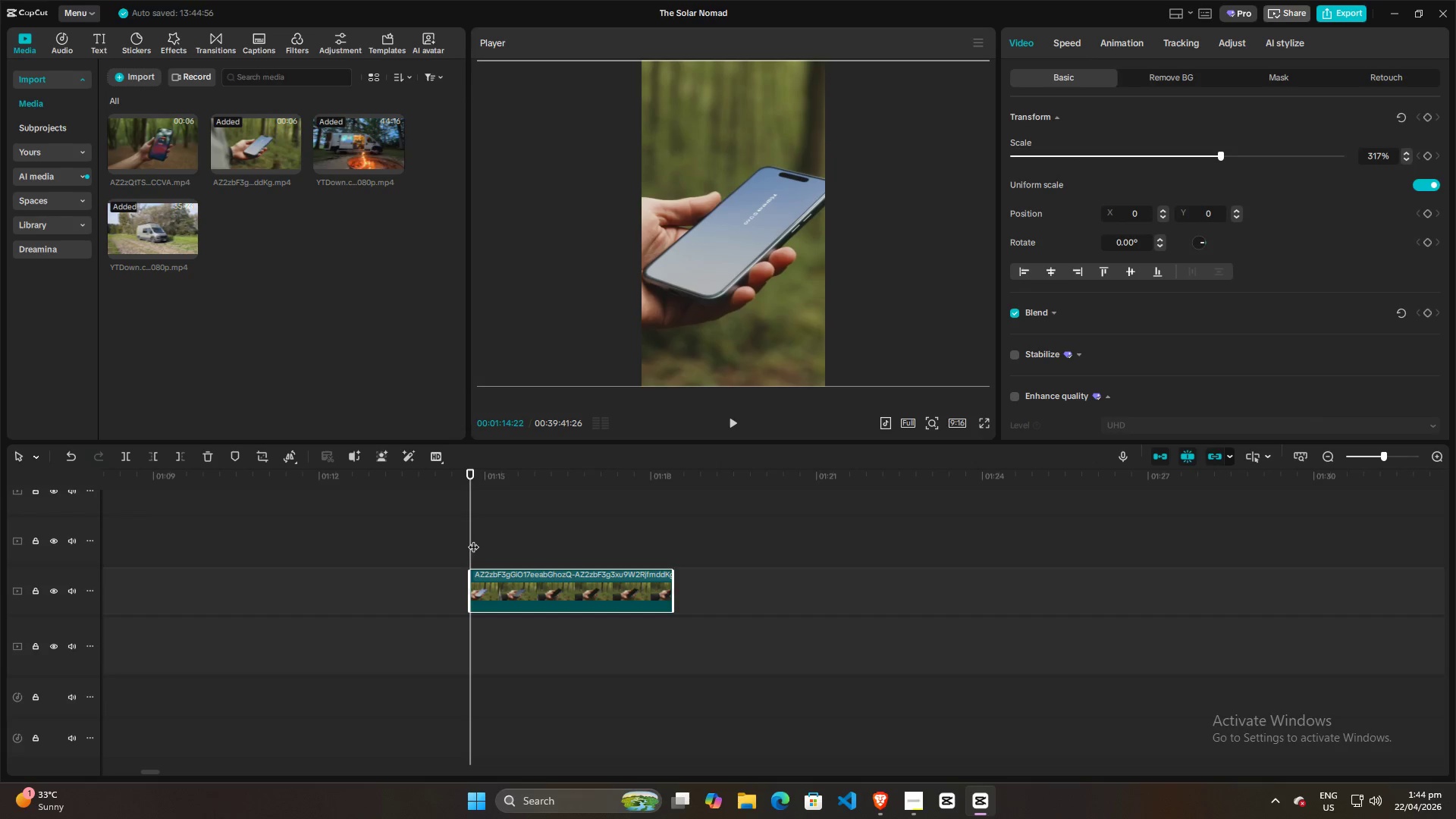 
left_click_drag(start_coordinate=[474, 538], to_coordinate=[528, 540])
 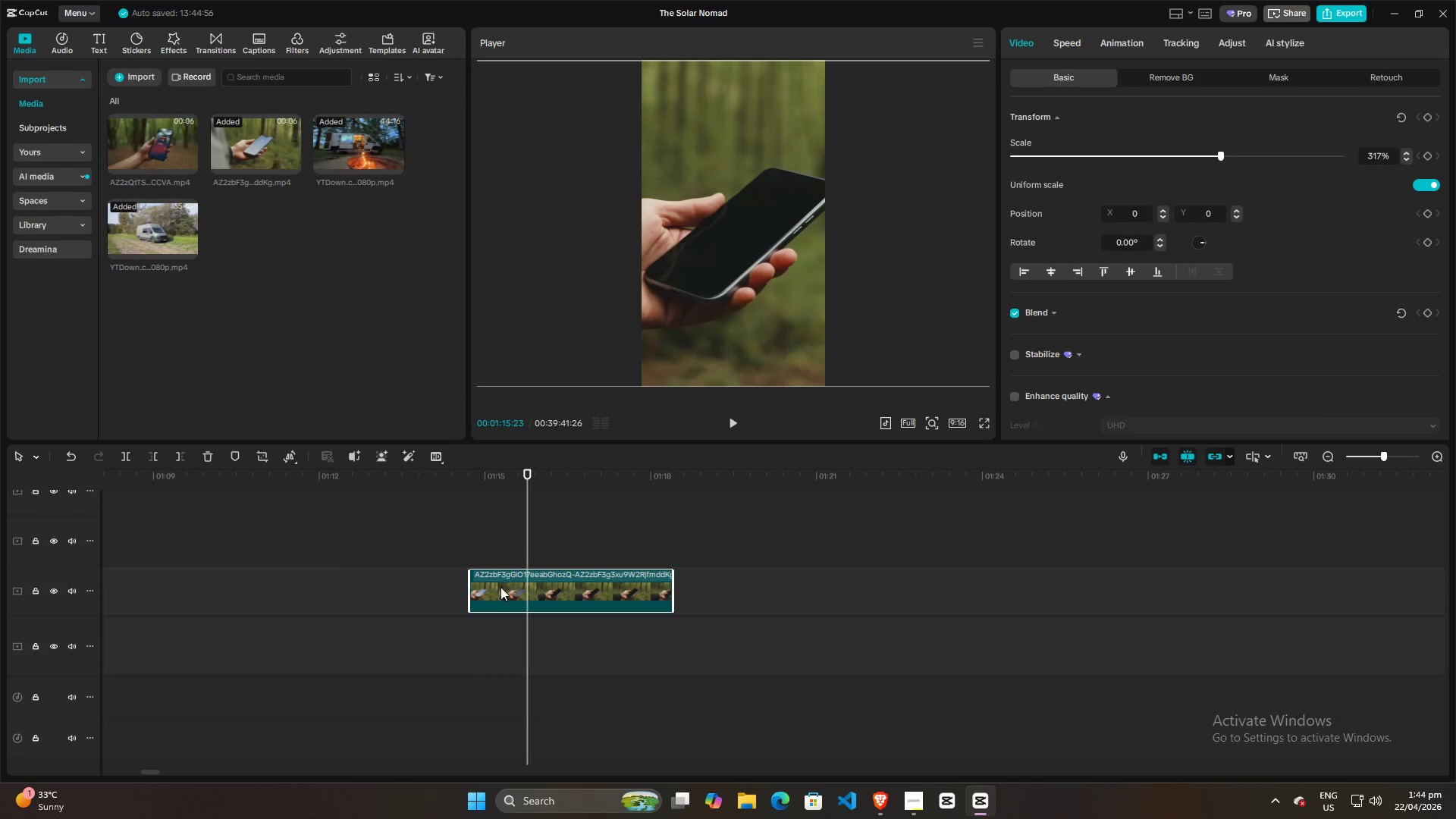 
left_click([500, 592])
 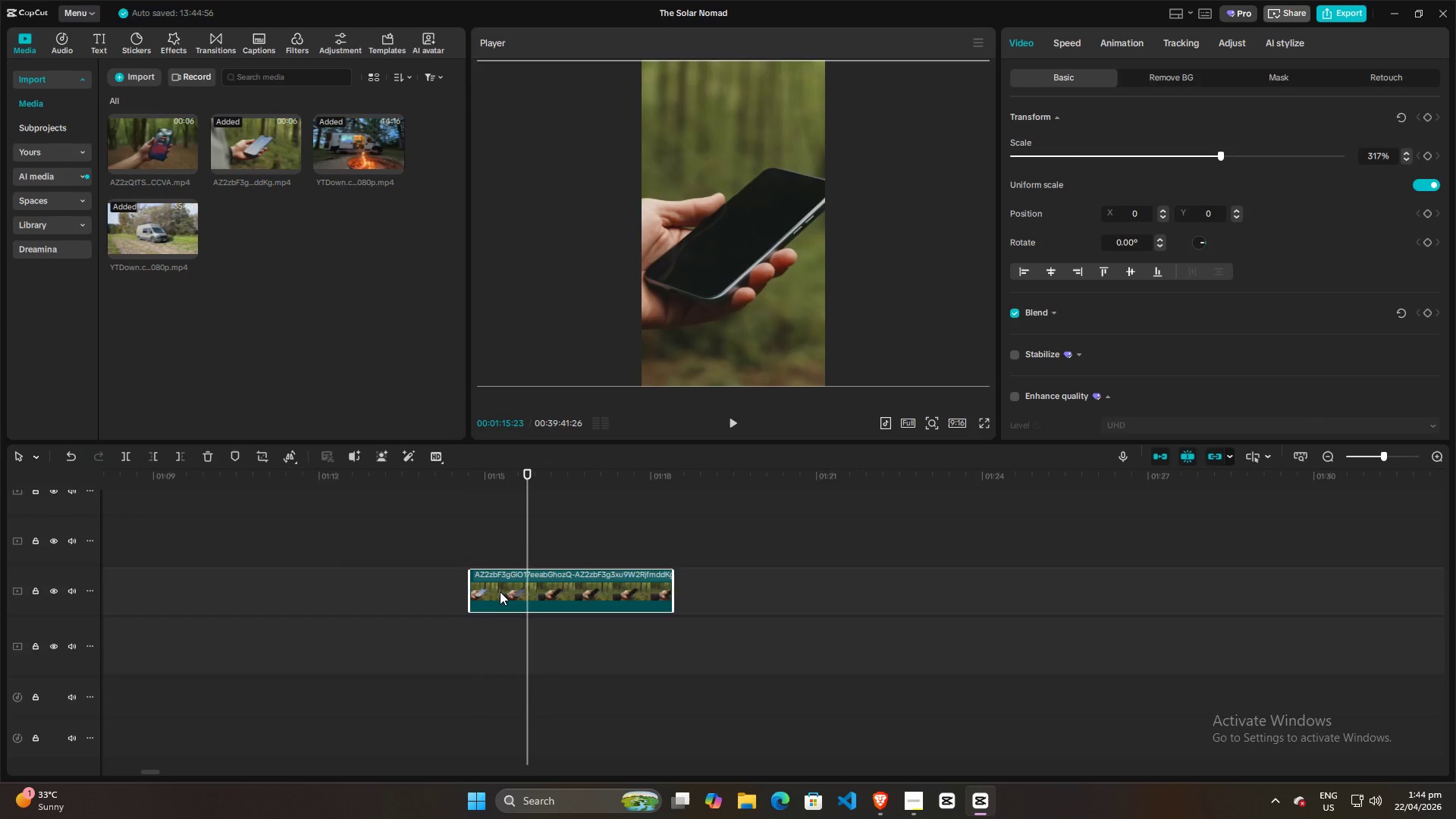 
key(W)
 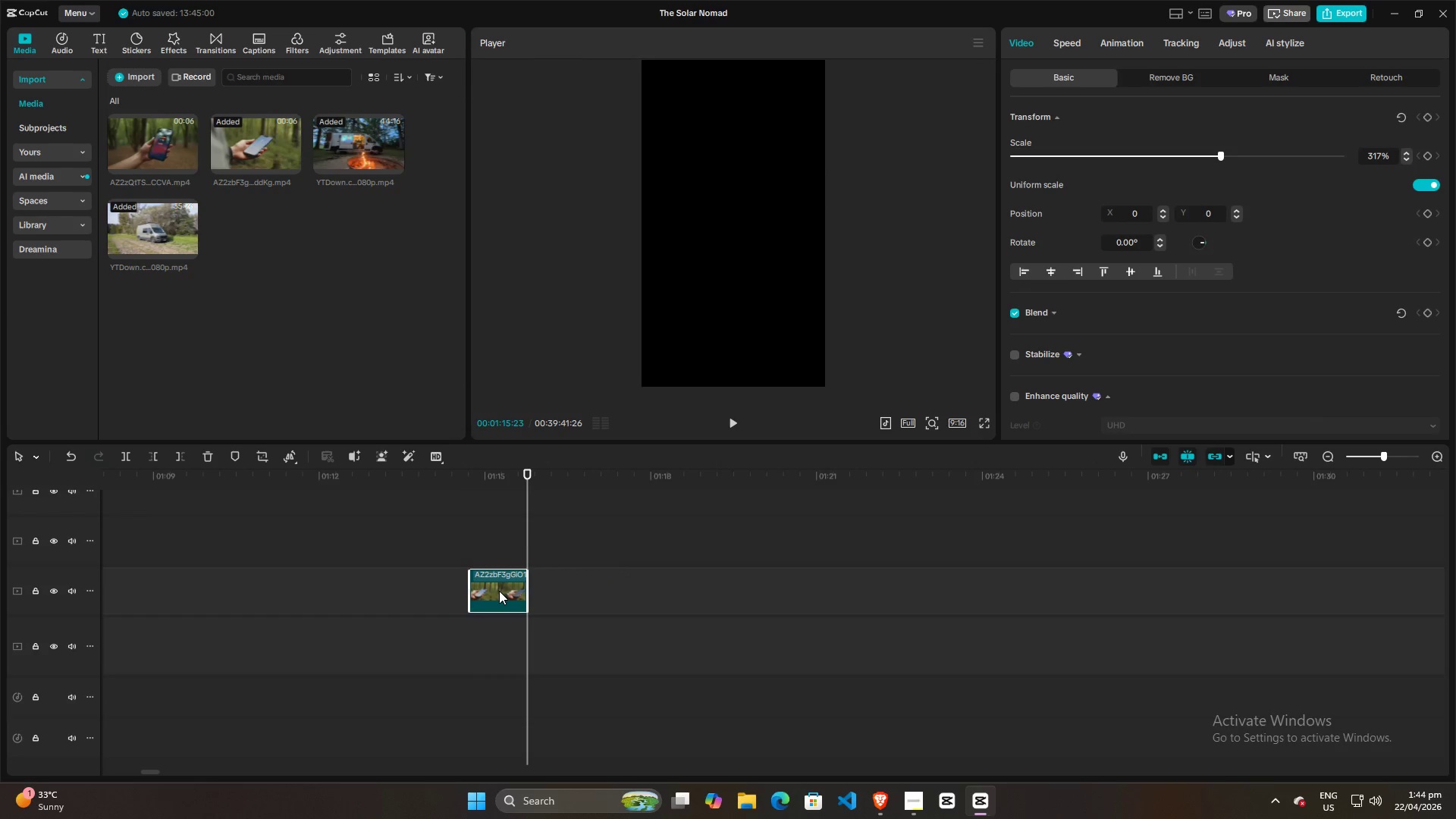 
left_click([499, 591])
 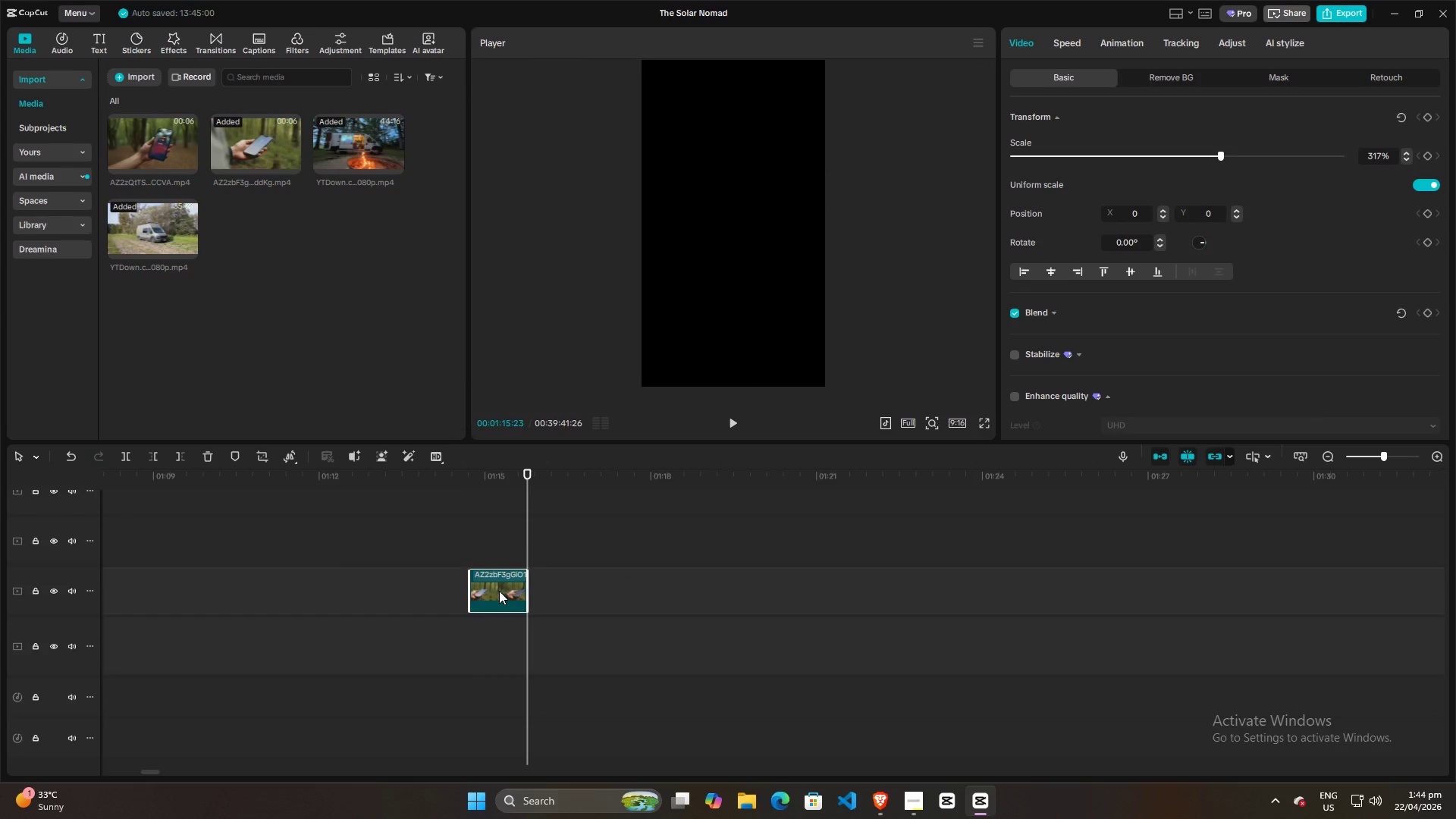 
key(Control+R)
 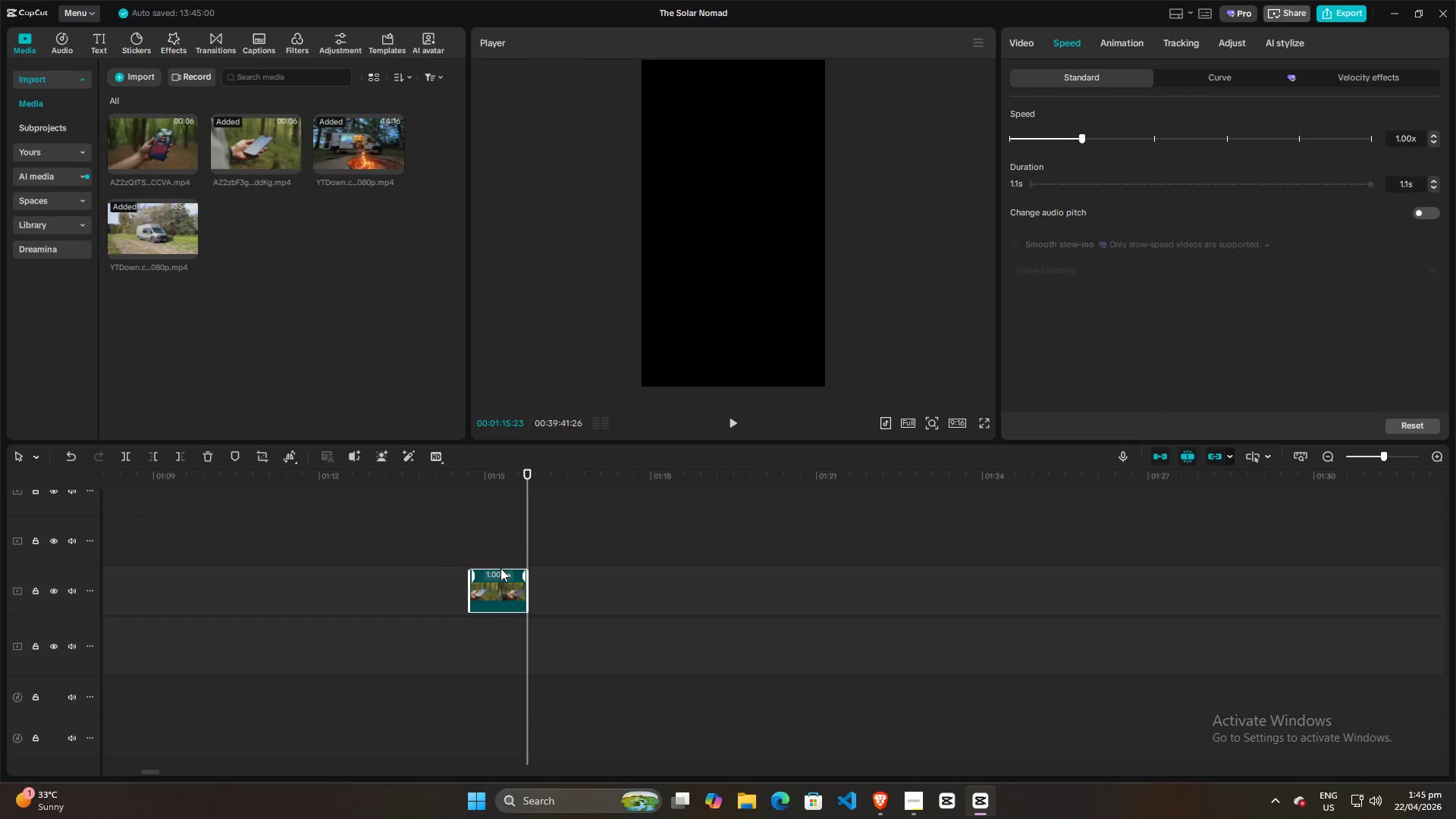 
hold_key(key=ControlLeft, duration=1.5)
scroll: coordinate [489, 536], scroll_direction: down, amount: 10.0
 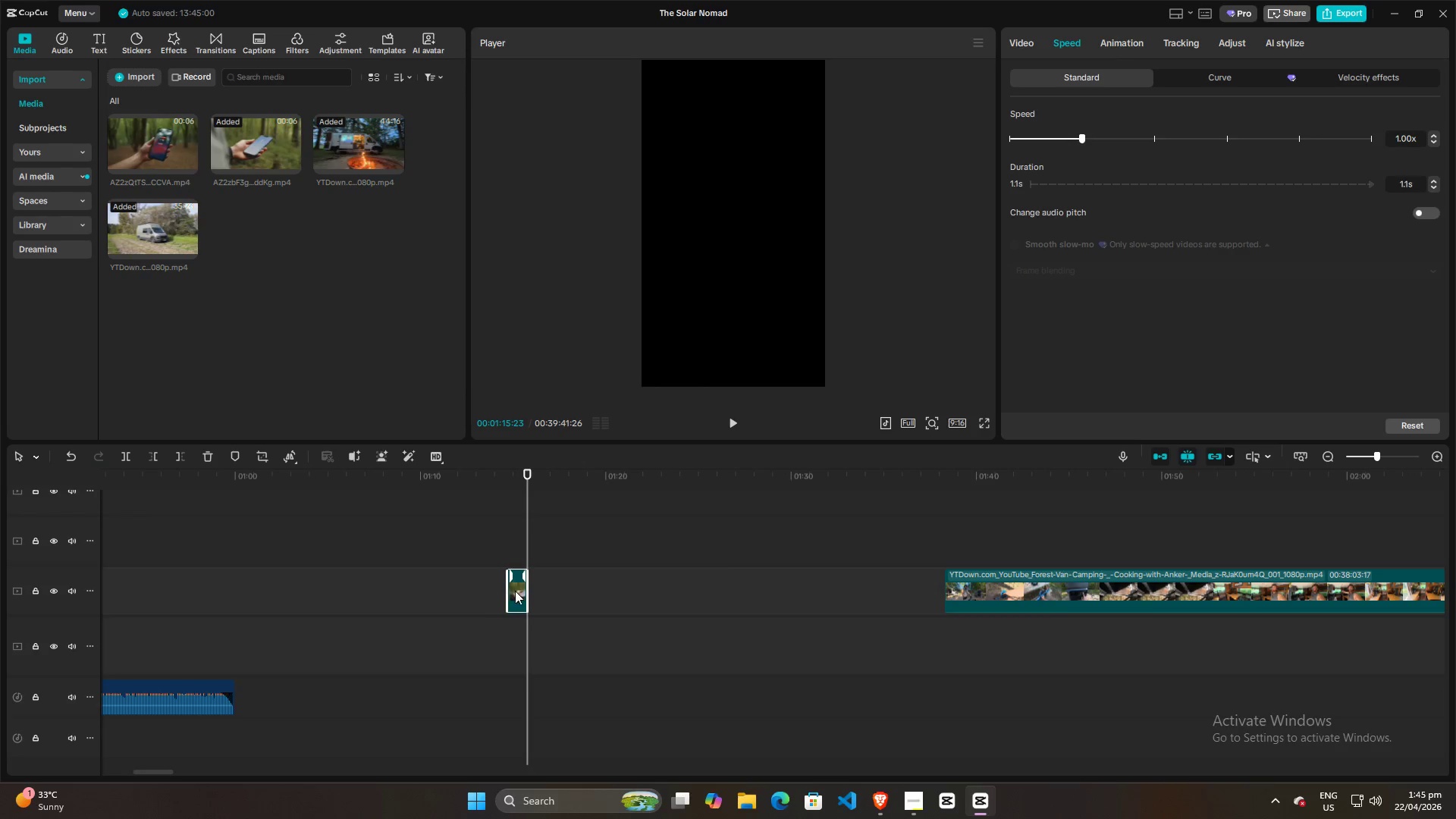 
left_click_drag(start_coordinate=[516, 591], to_coordinate=[349, 651])
 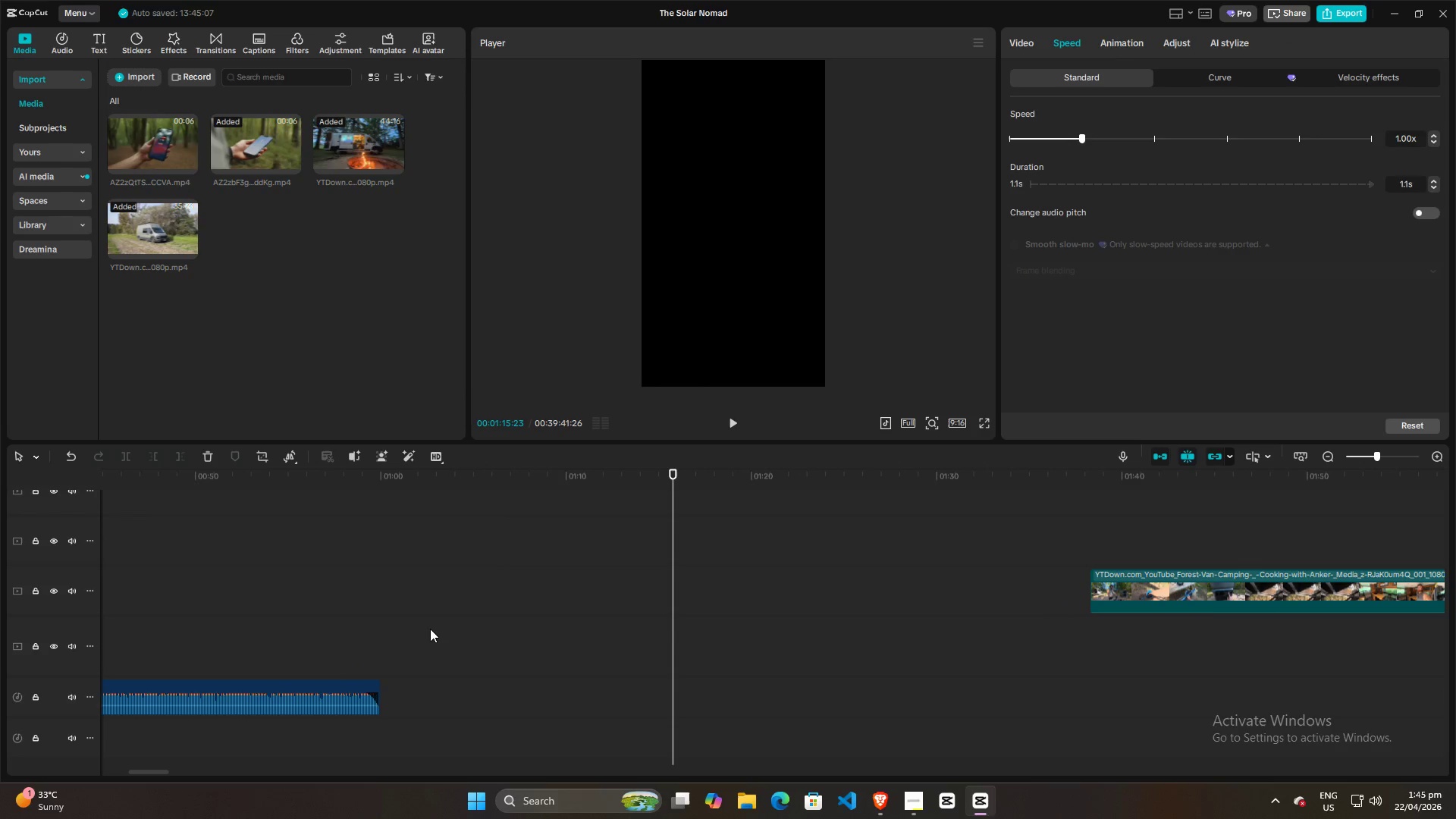 
key(Control+Z)
 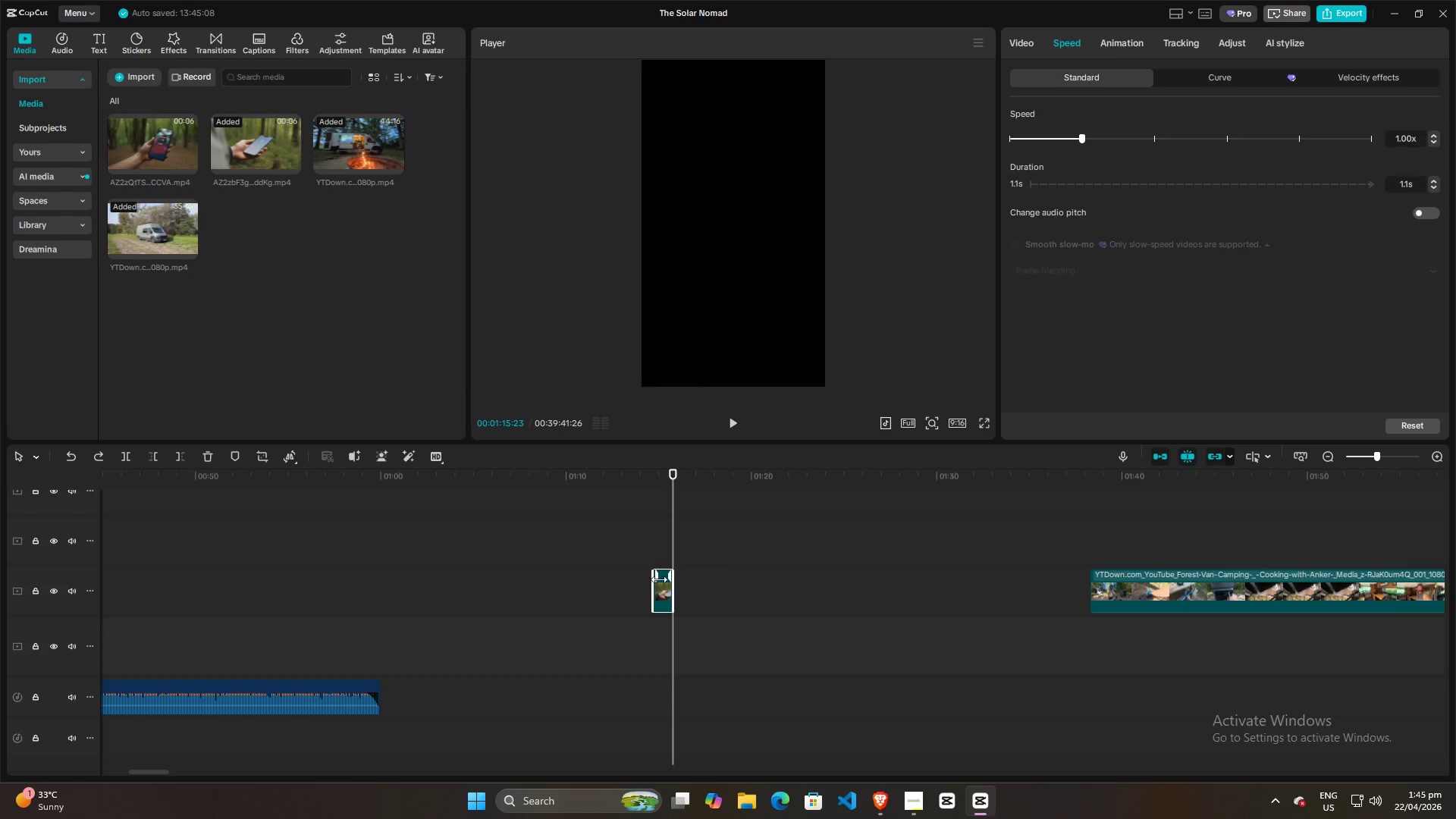 
left_click_drag(start_coordinate=[664, 582], to_coordinate=[349, 579])
 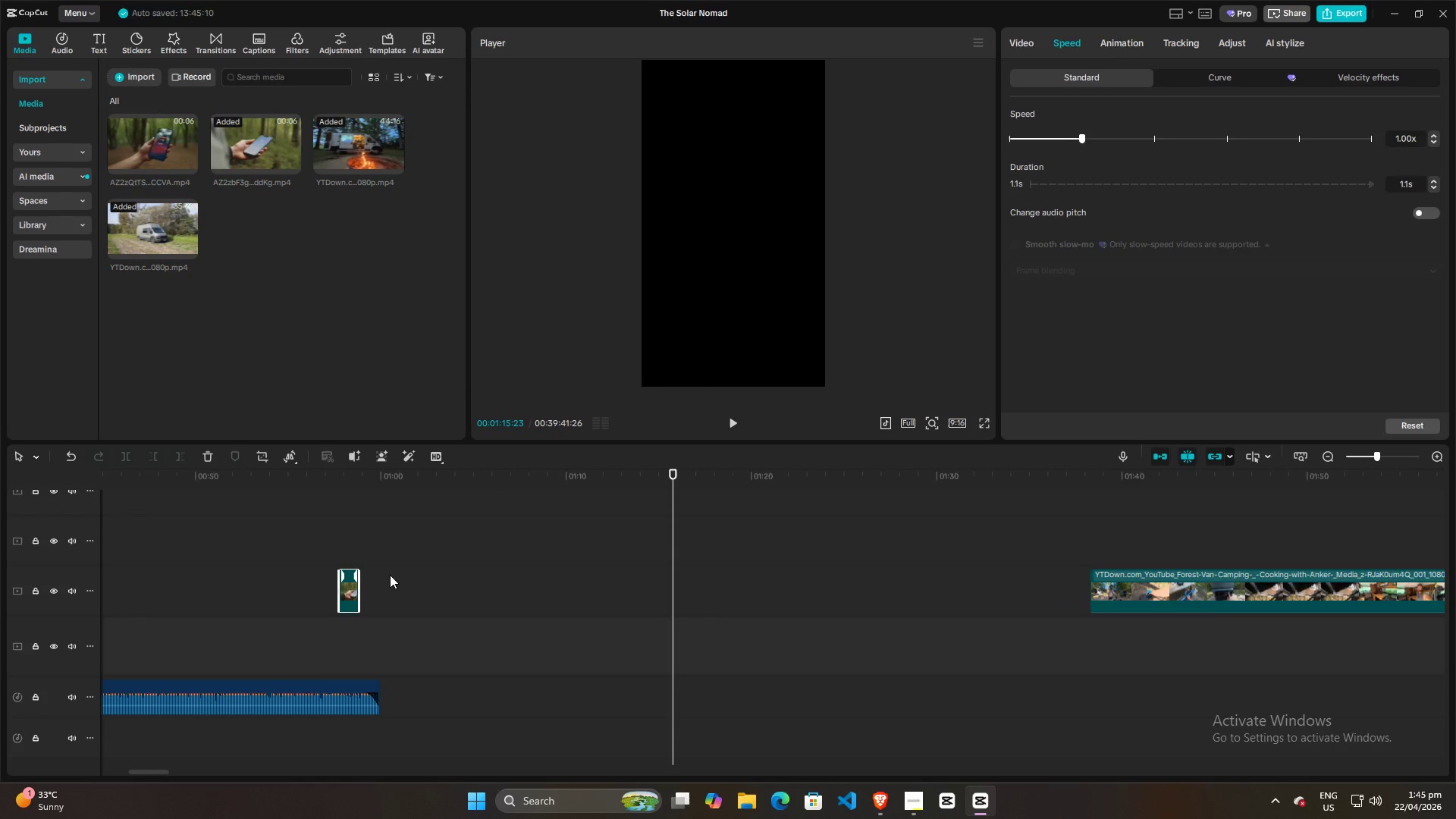 
scroll: coordinate [285, 572], scroll_direction: up, amount: 13.0
 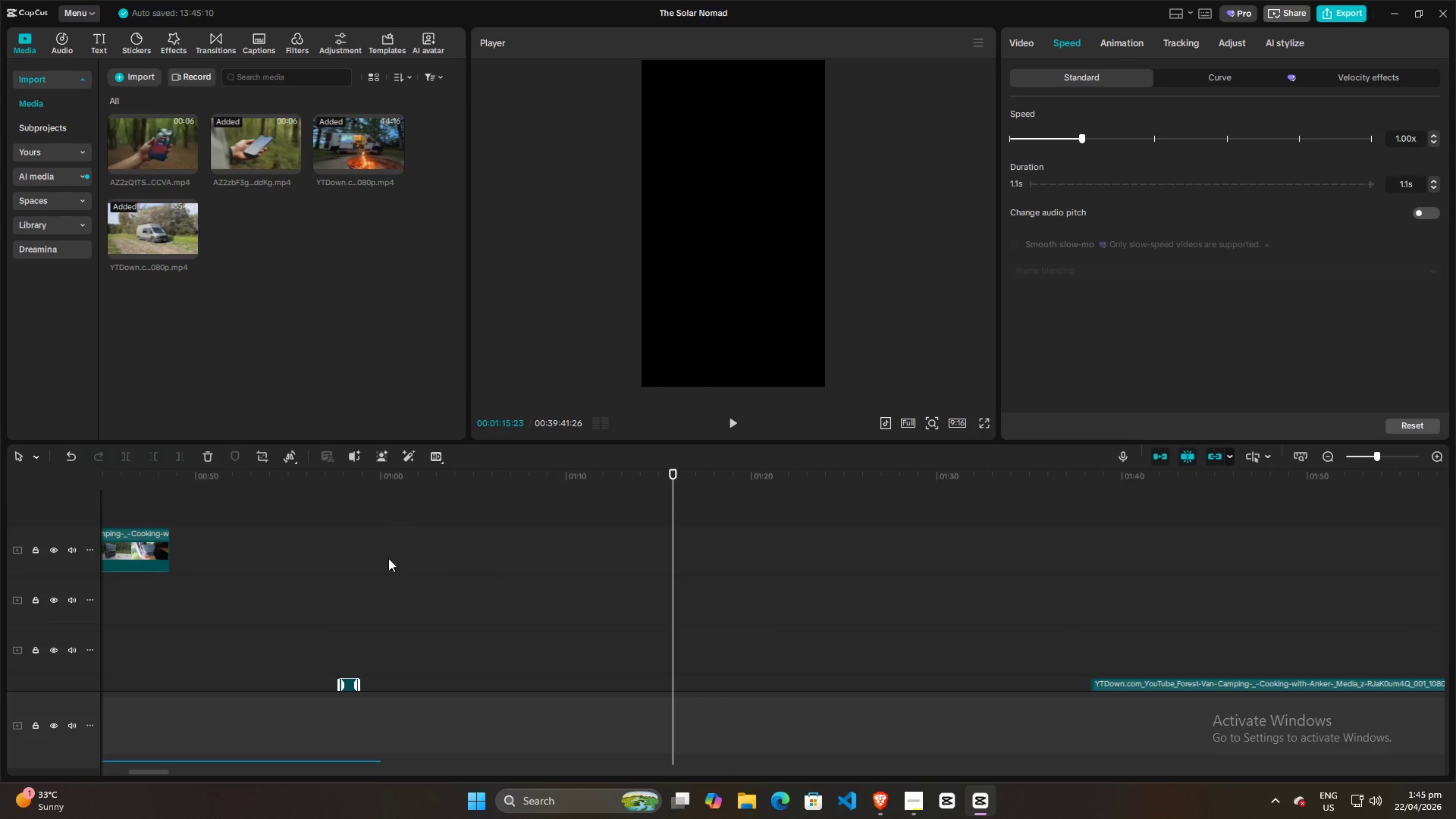 
hold_key(key=ControlLeft, duration=0.5)
 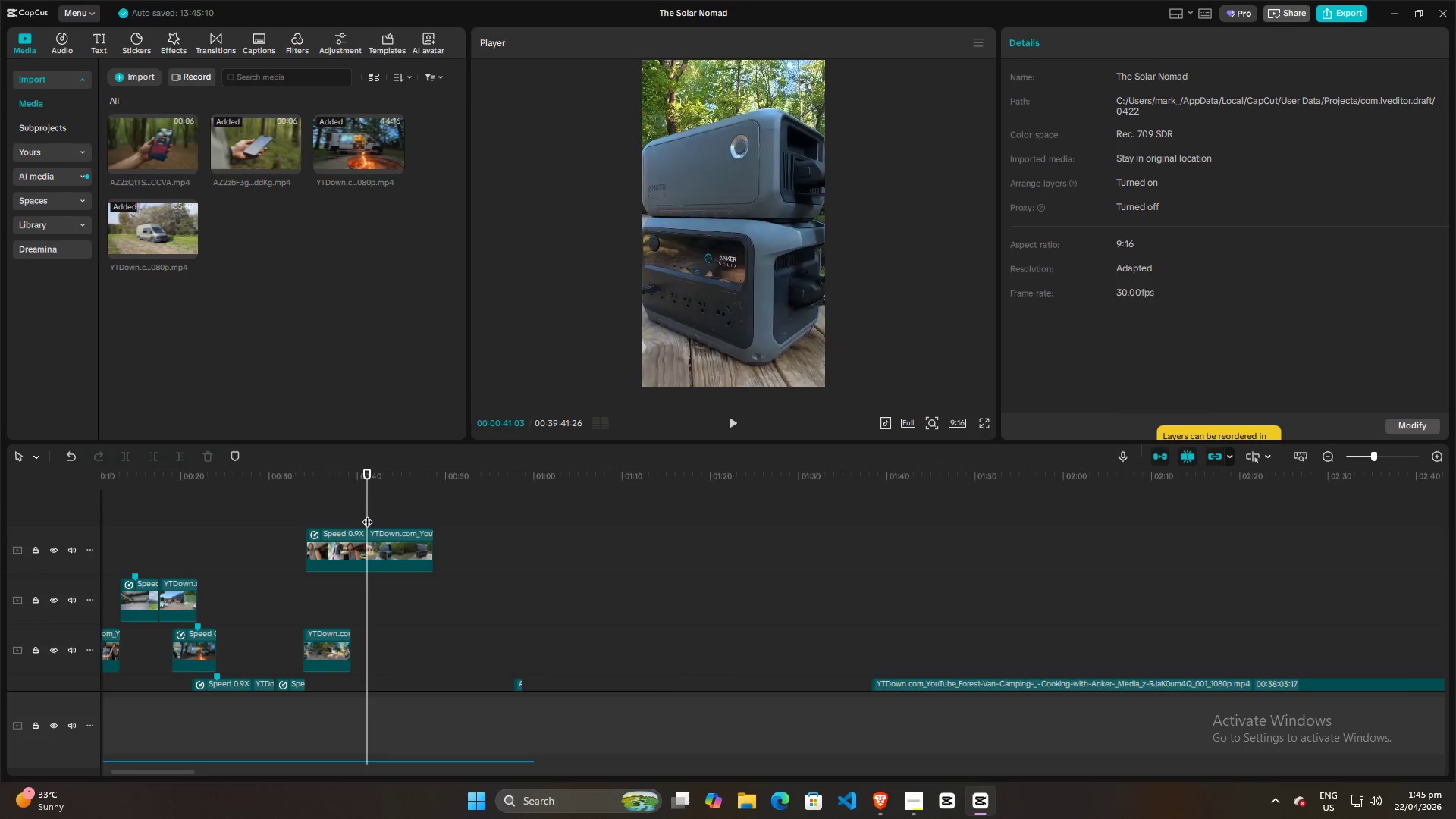 
hold_key(key=ControlLeft, duration=2.09)
 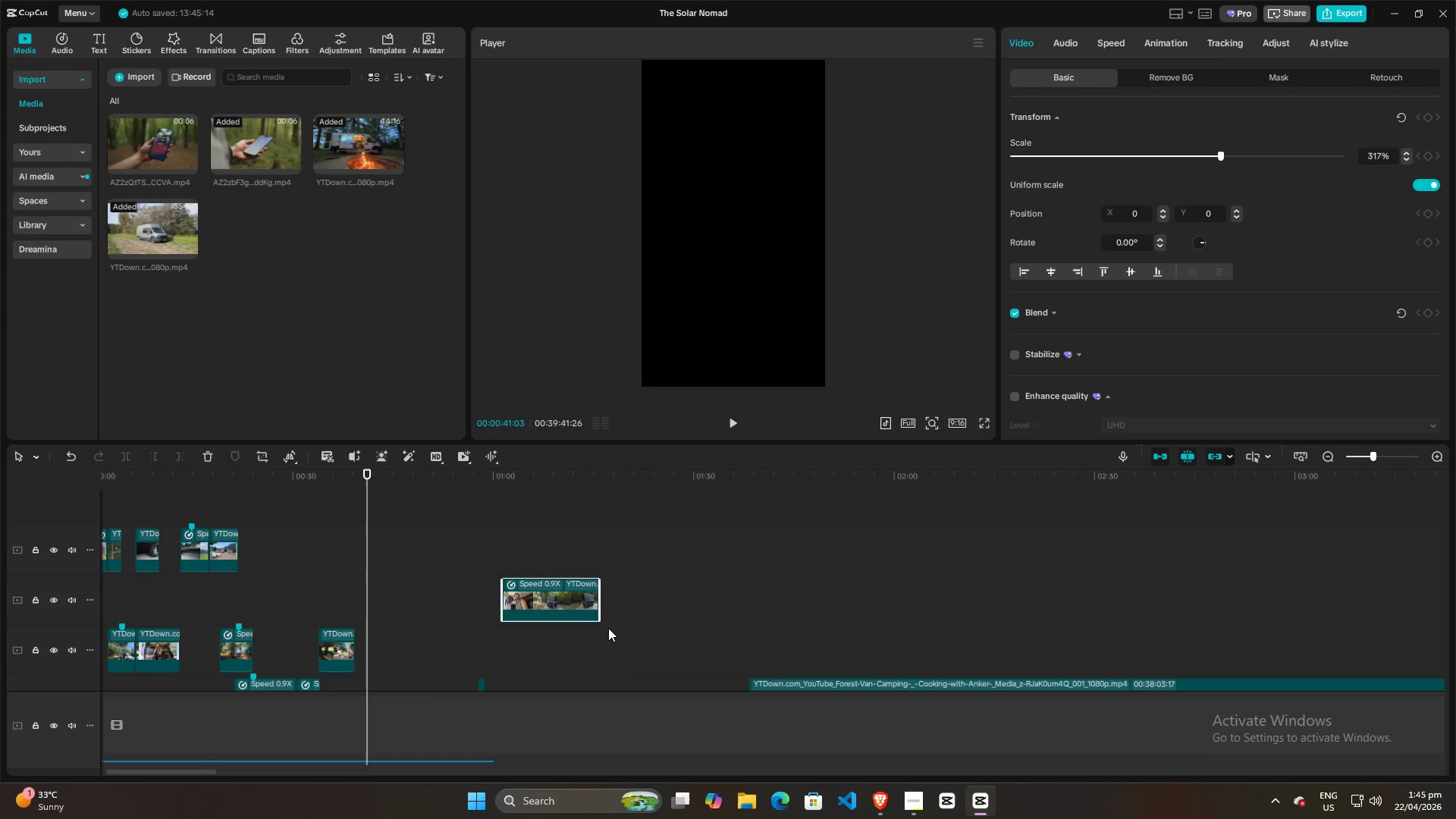 
scroll: coordinate [362, 559], scroll_direction: down, amount: 4.0
 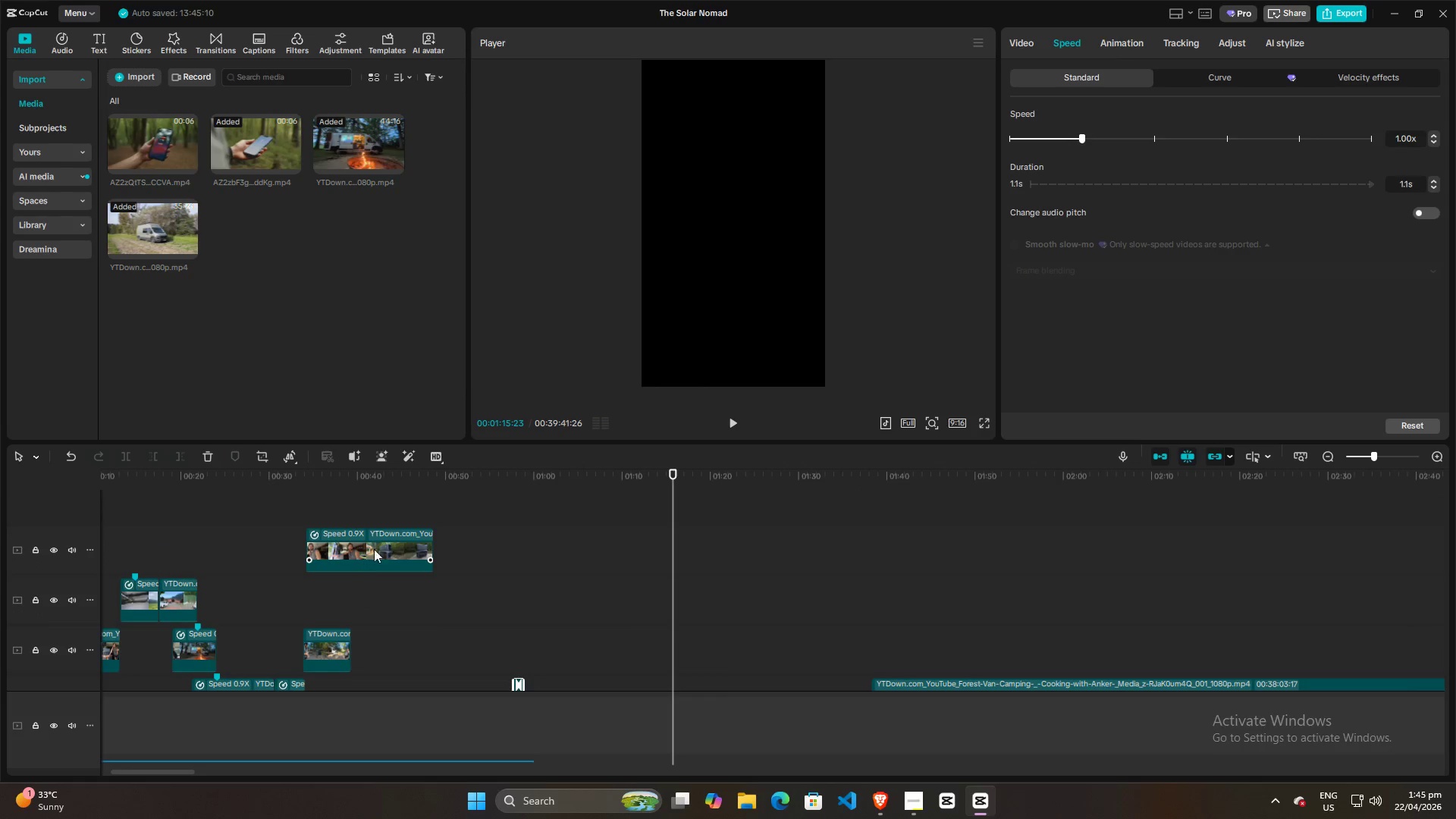 
left_click([367, 514])
 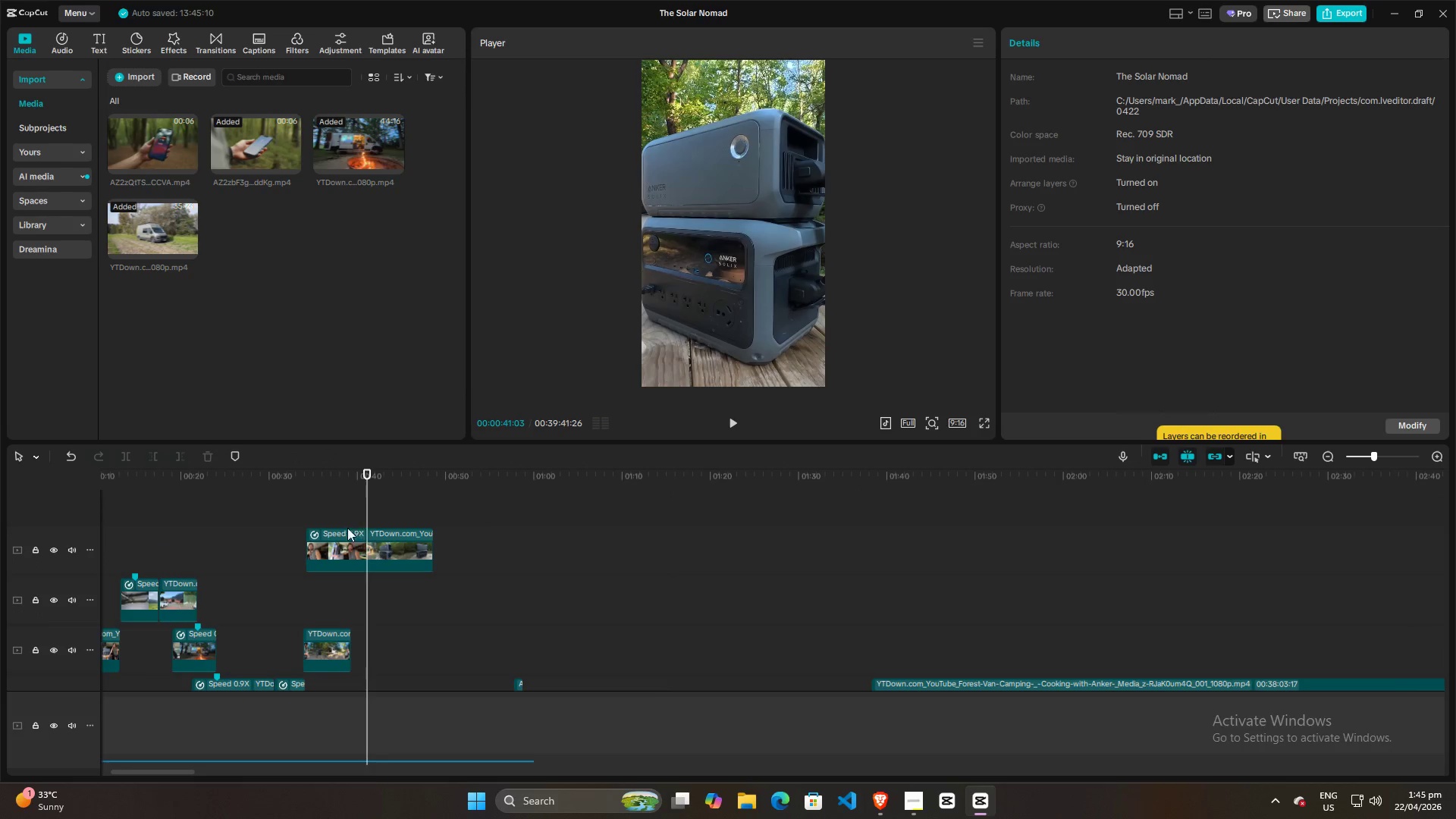 
left_click_drag(start_coordinate=[347, 542], to_coordinate=[587, 626])
 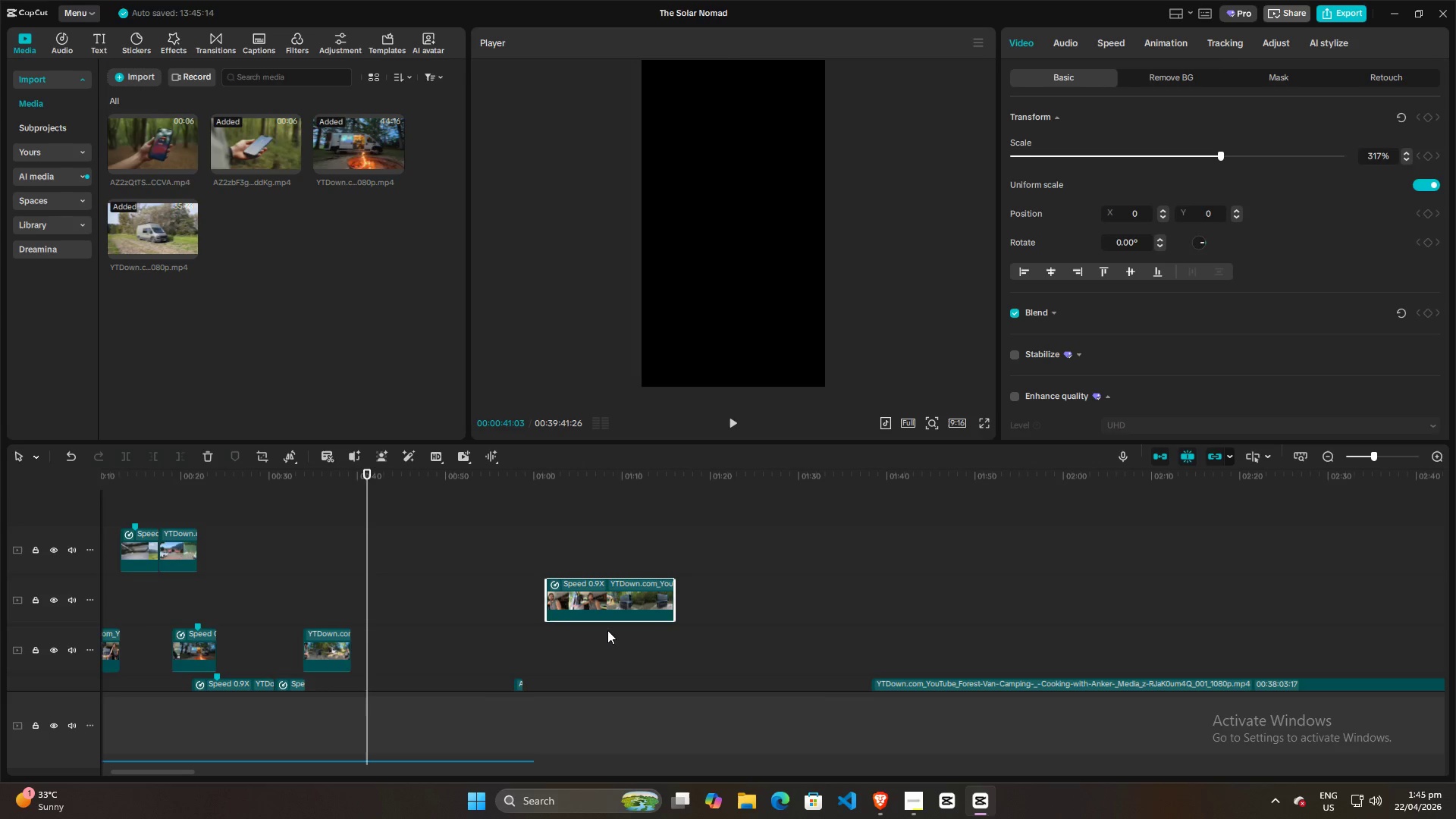 
hold_key(key=ControlLeft, duration=1.22)
scroll: coordinate [594, 618], scroll_direction: up, amount: 7.0
 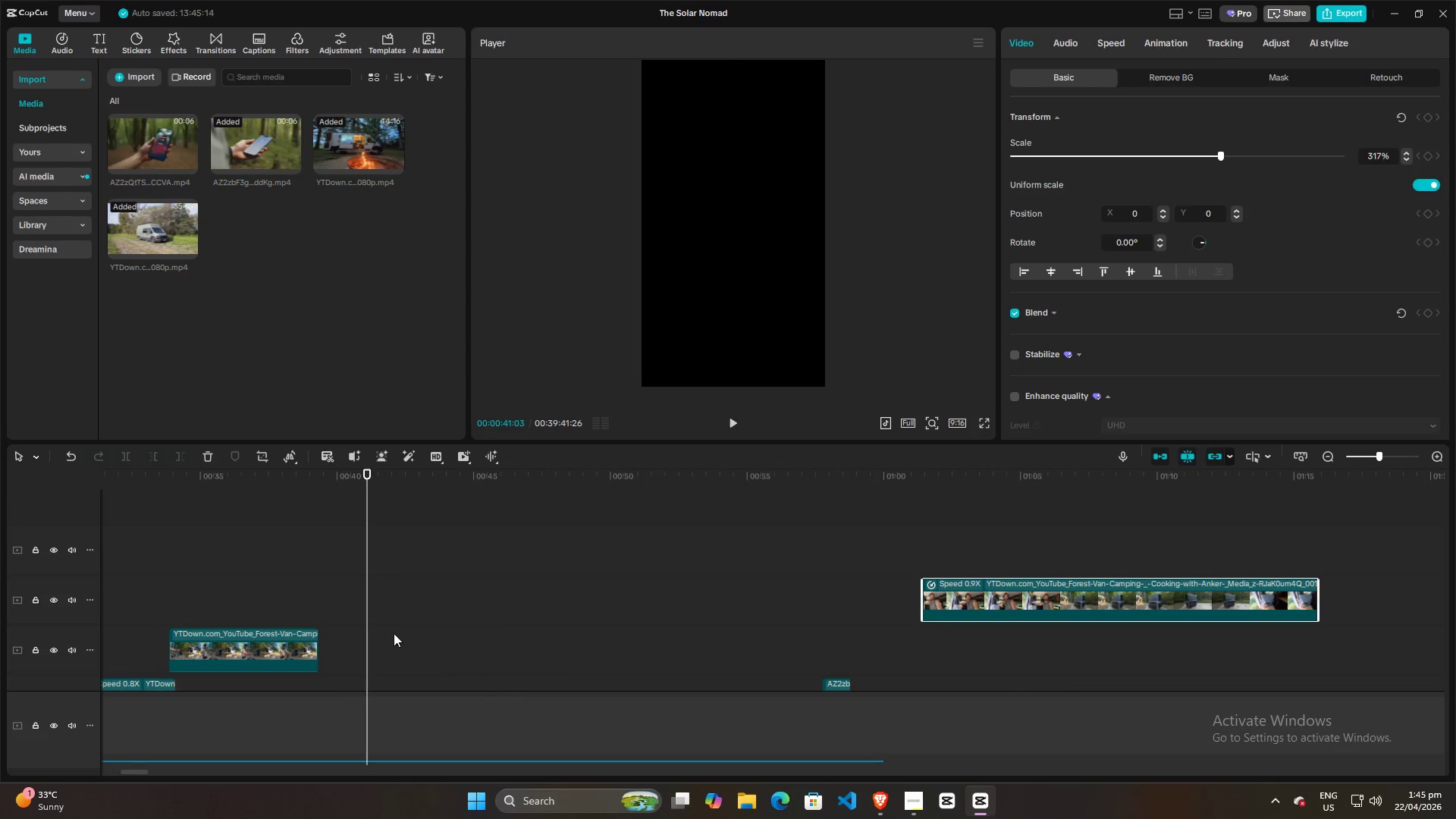 
left_click_drag(start_coordinate=[370, 618], to_coordinate=[895, 585])
 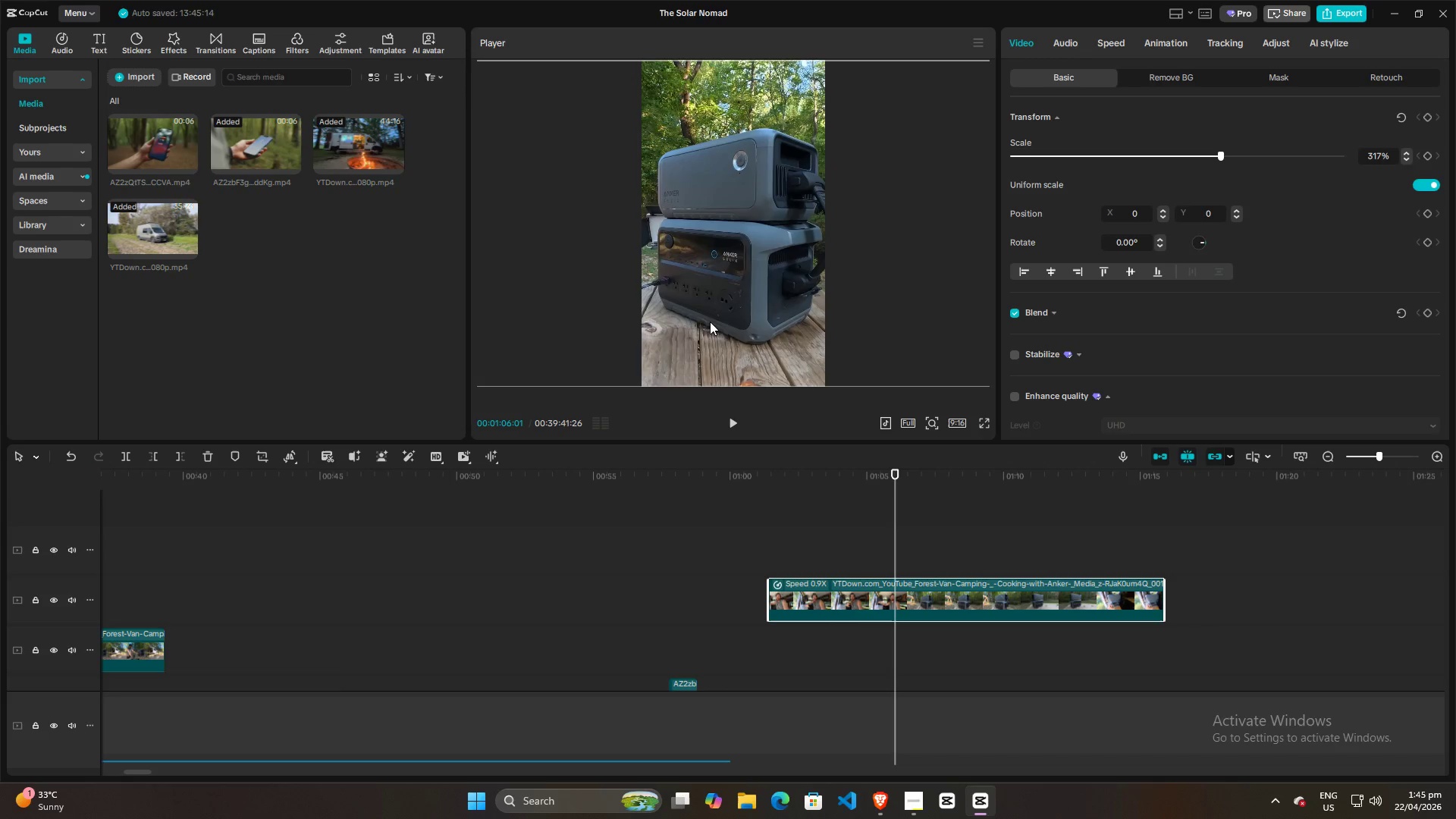 
left_click([708, 318])
 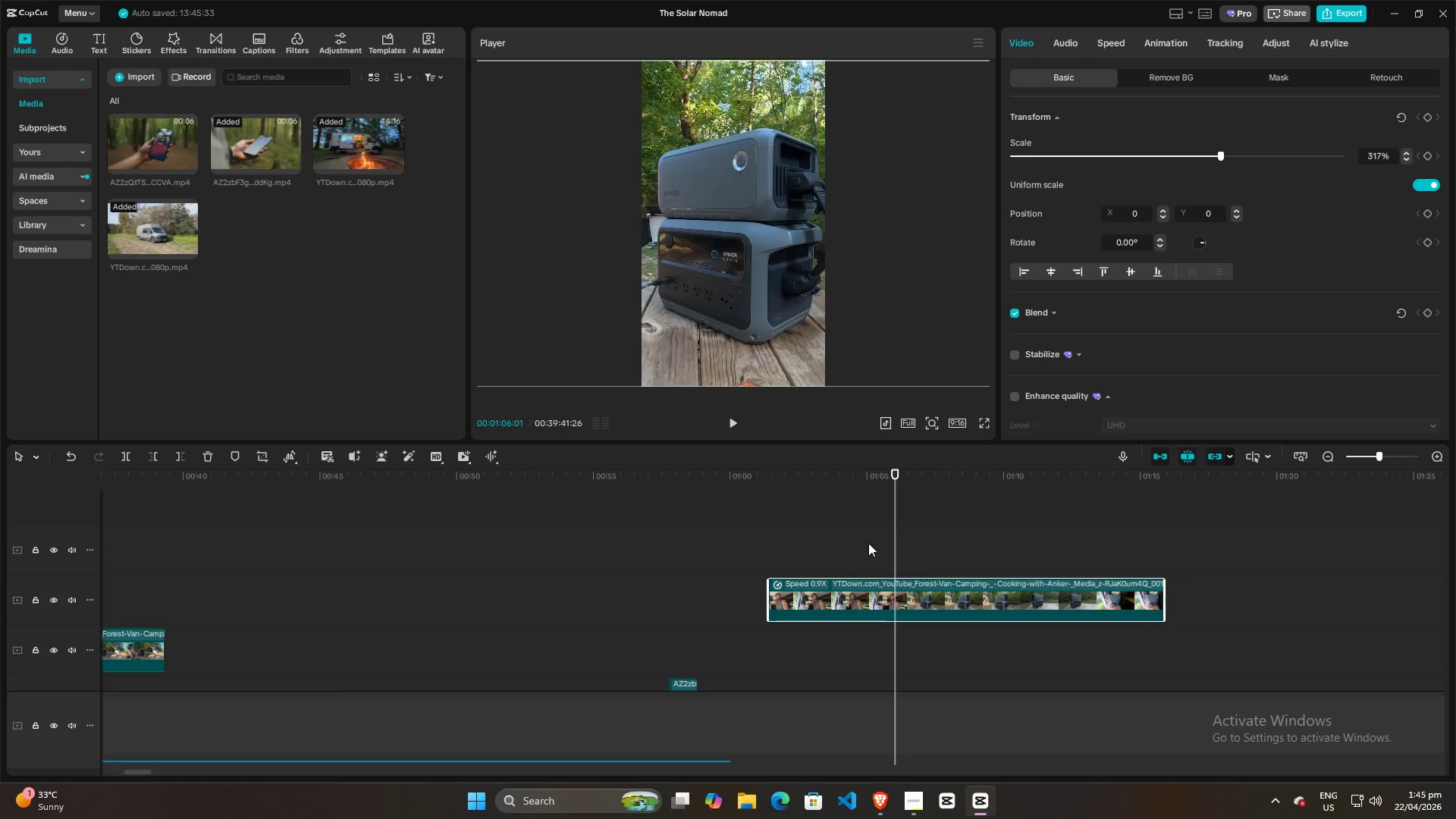 
left_click([877, 591])
 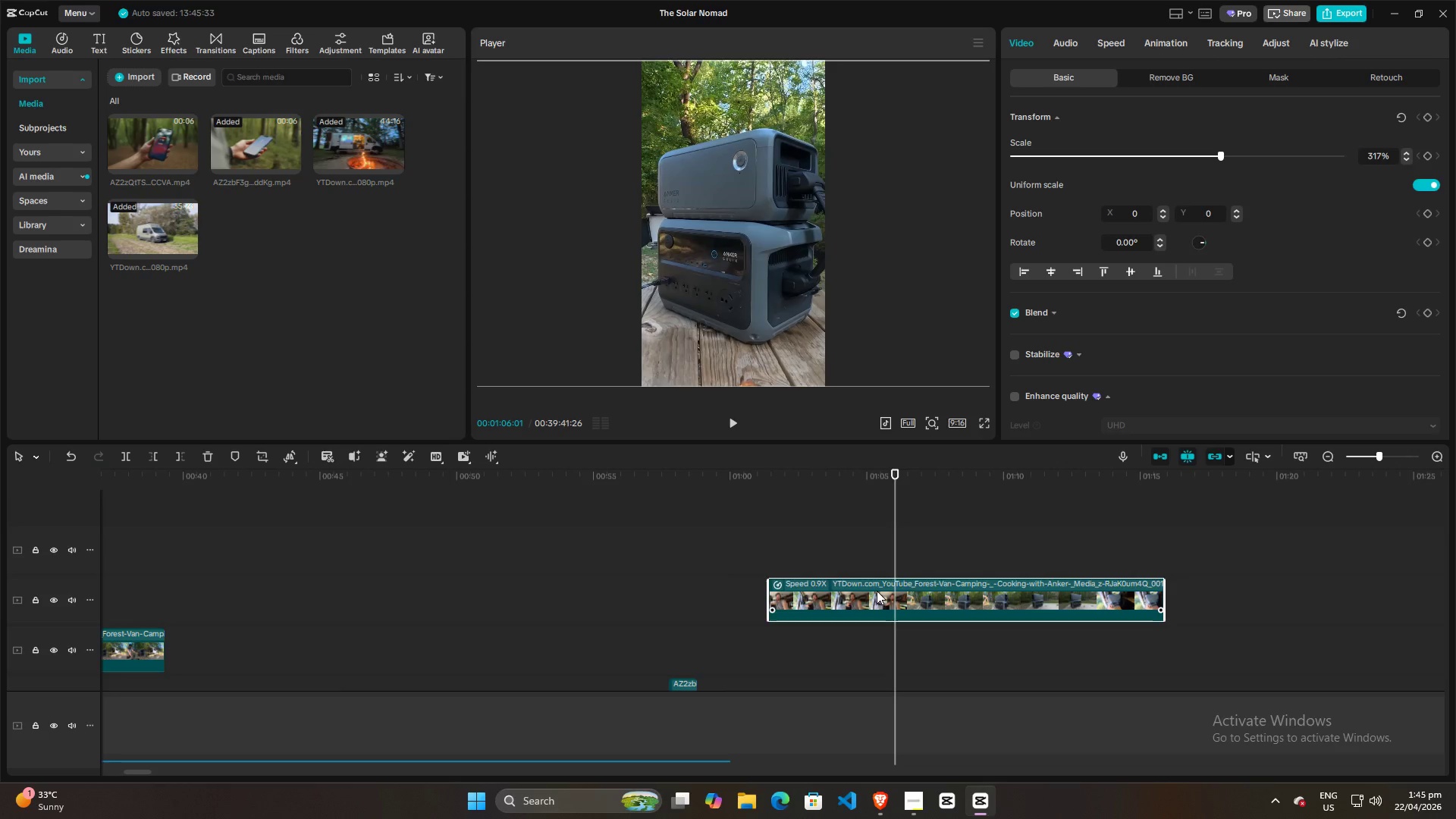 
key(Q)
 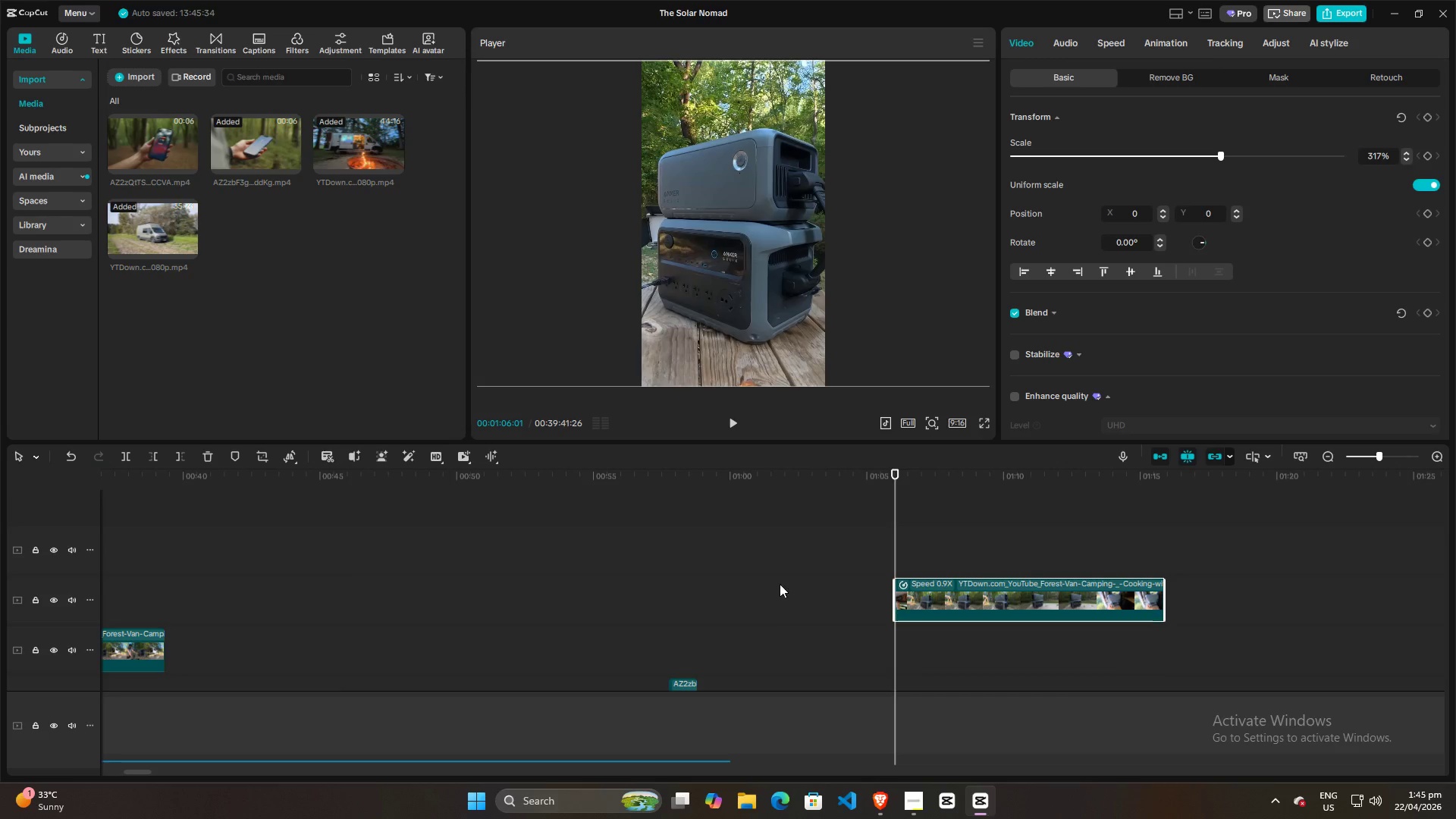 
hold_key(key=ControlLeft, duration=0.34)
 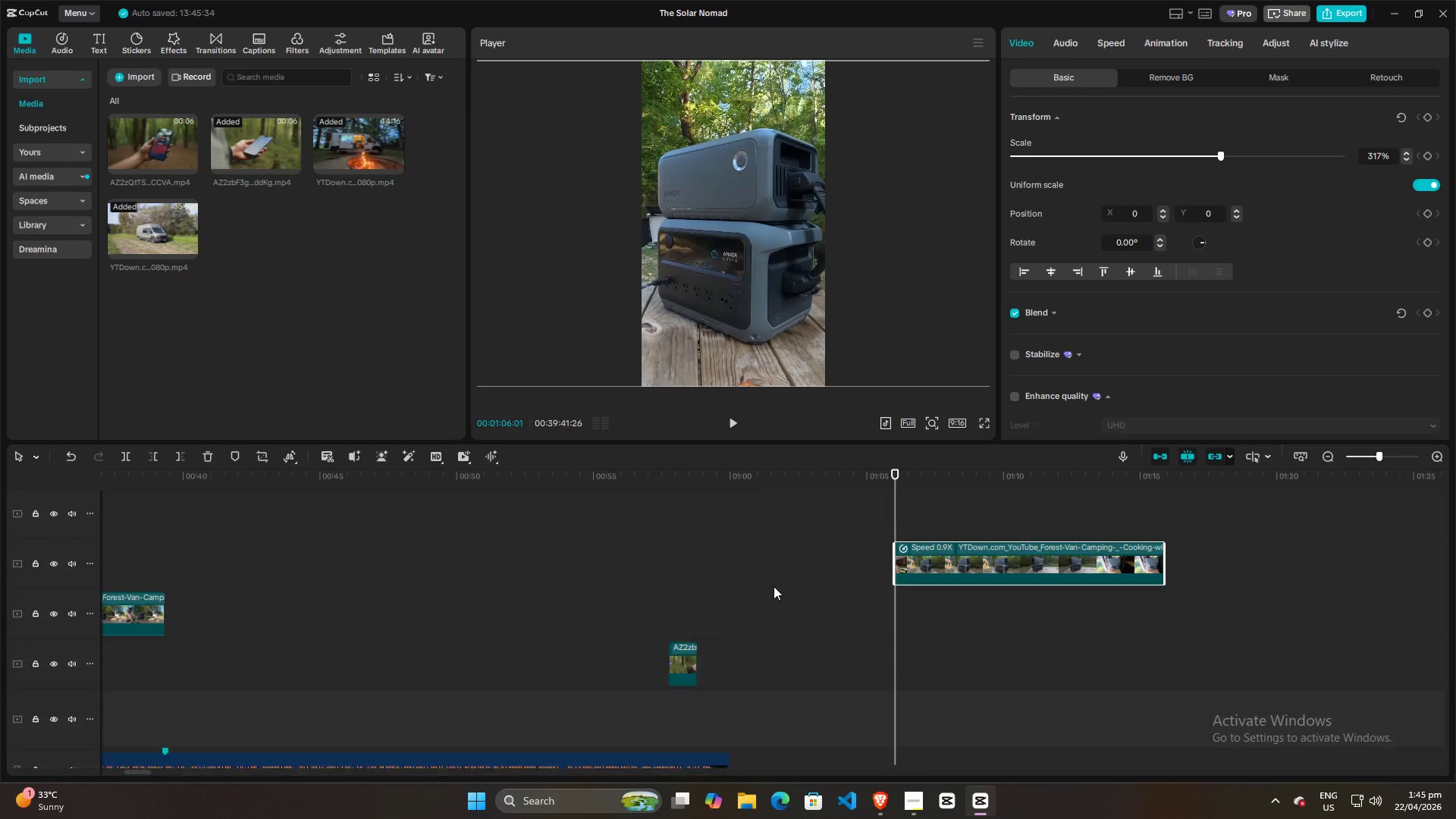 
scroll: coordinate [774, 586], scroll_direction: down, amount: 6.0
 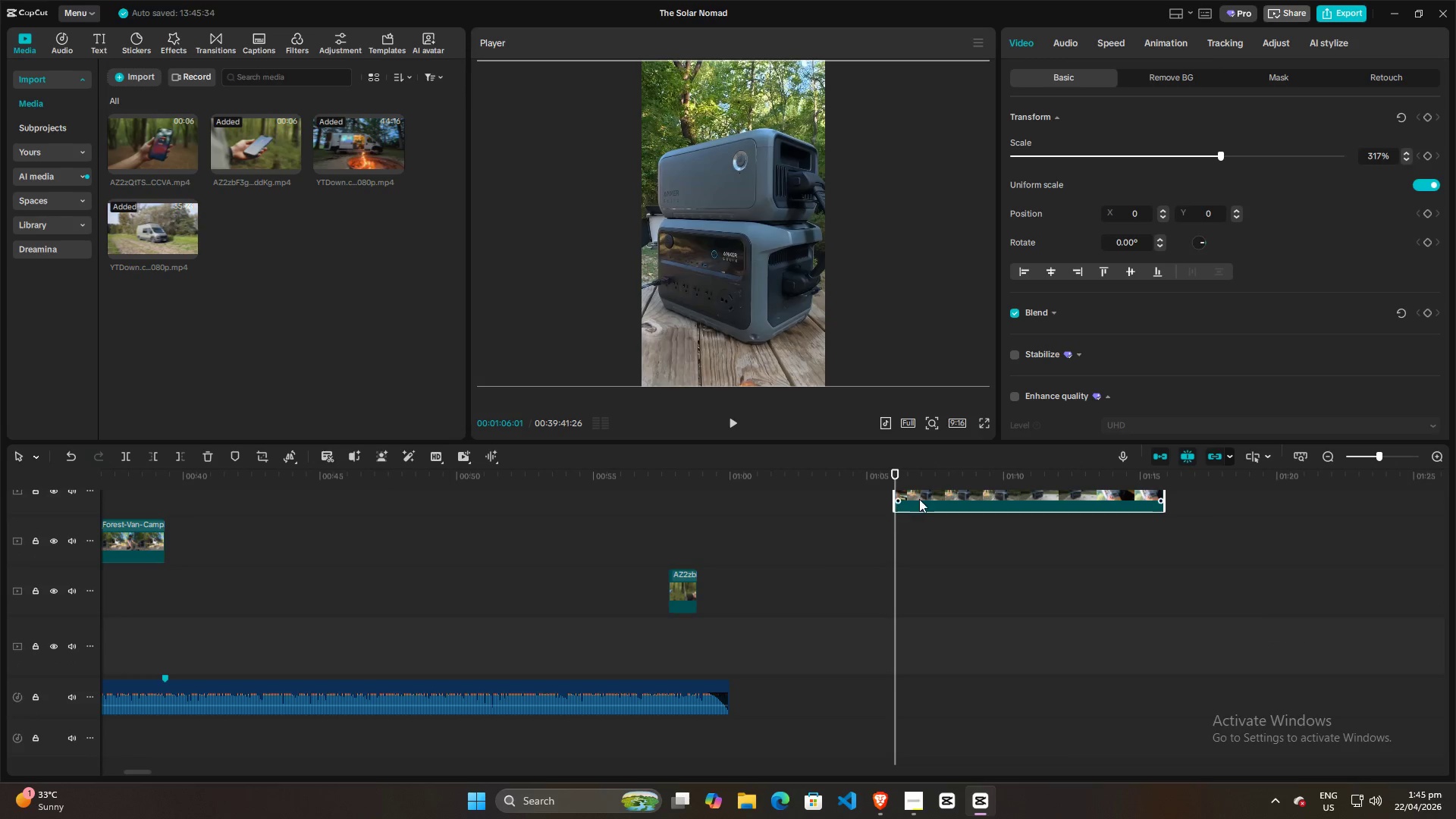 
left_click_drag(start_coordinate=[924, 558], to_coordinate=[744, 653])
 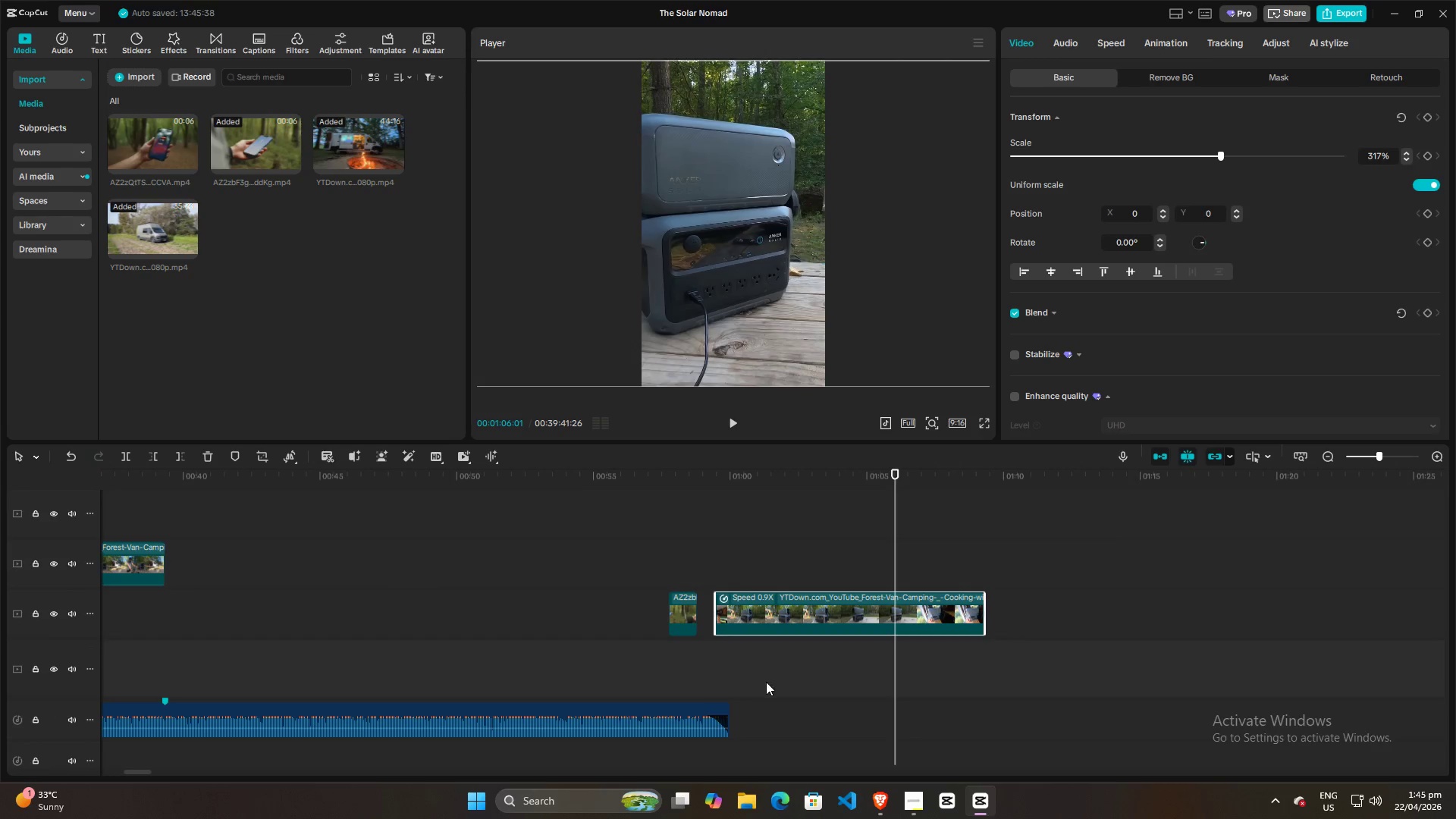 
scroll: coordinate [880, 612], scroll_direction: up, amount: 4.0
 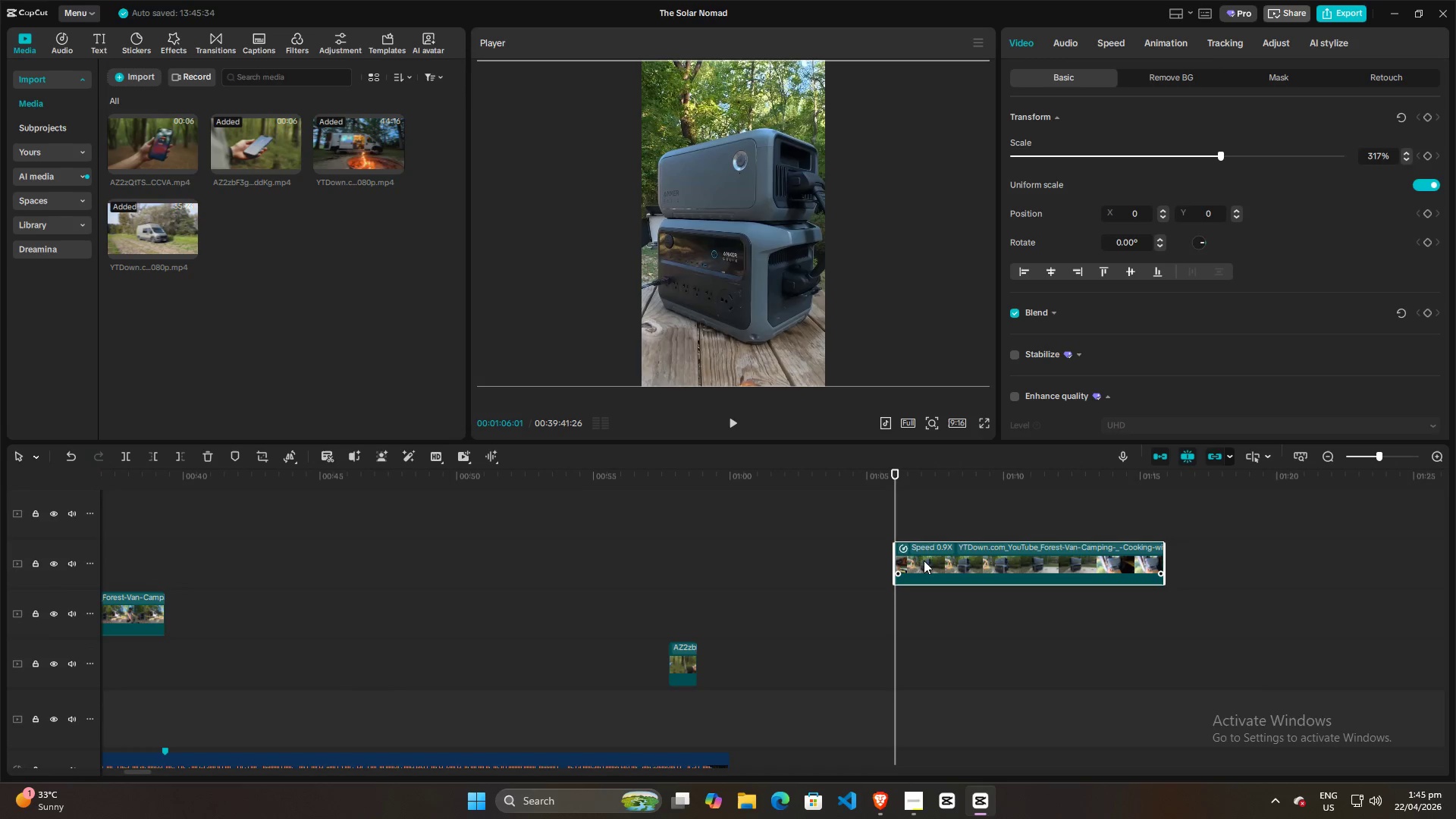 
hold_key(key=ControlLeft, duration=0.61)
 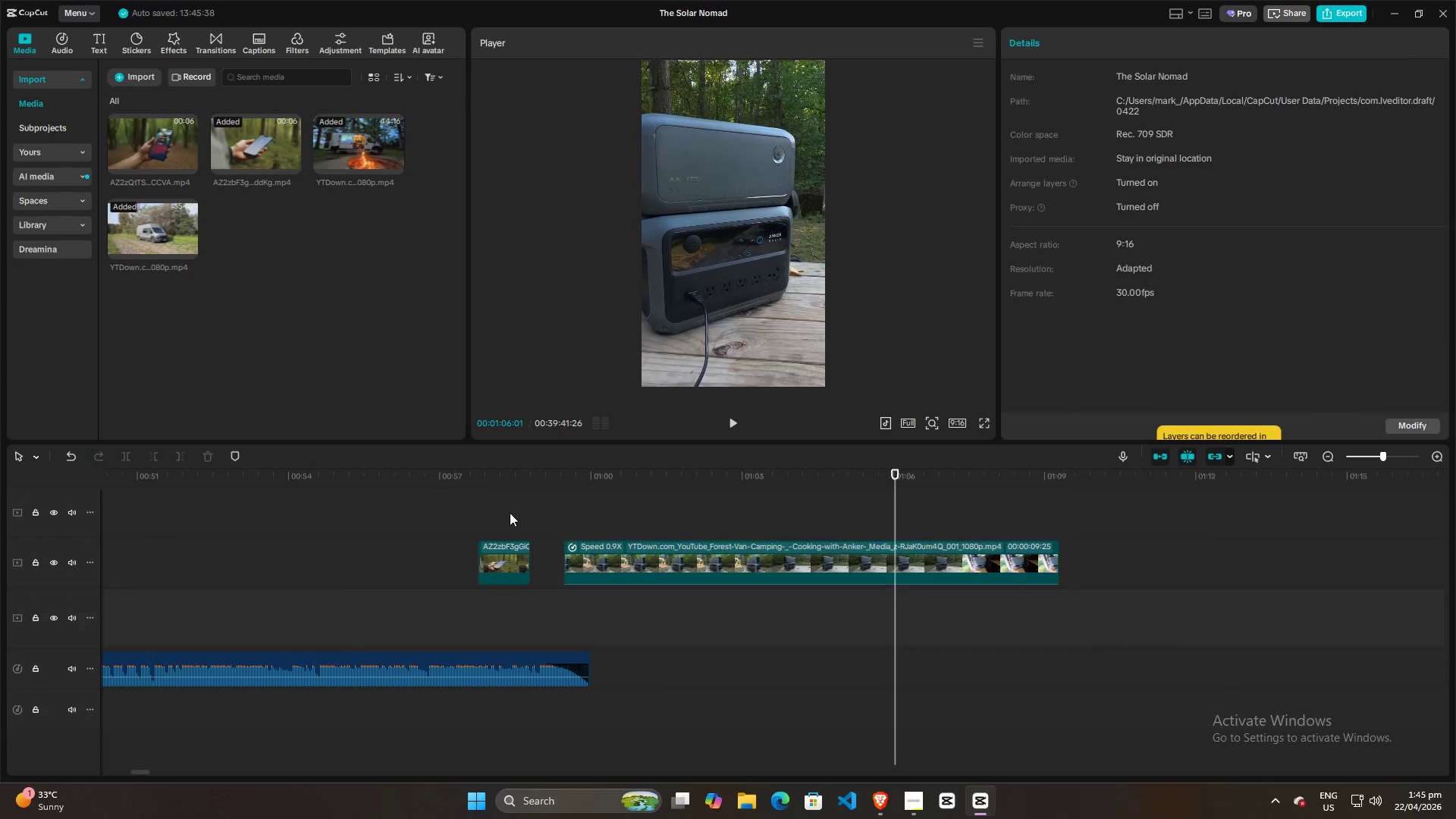 
scroll: coordinate [766, 682], scroll_direction: down, amount: 1.0
 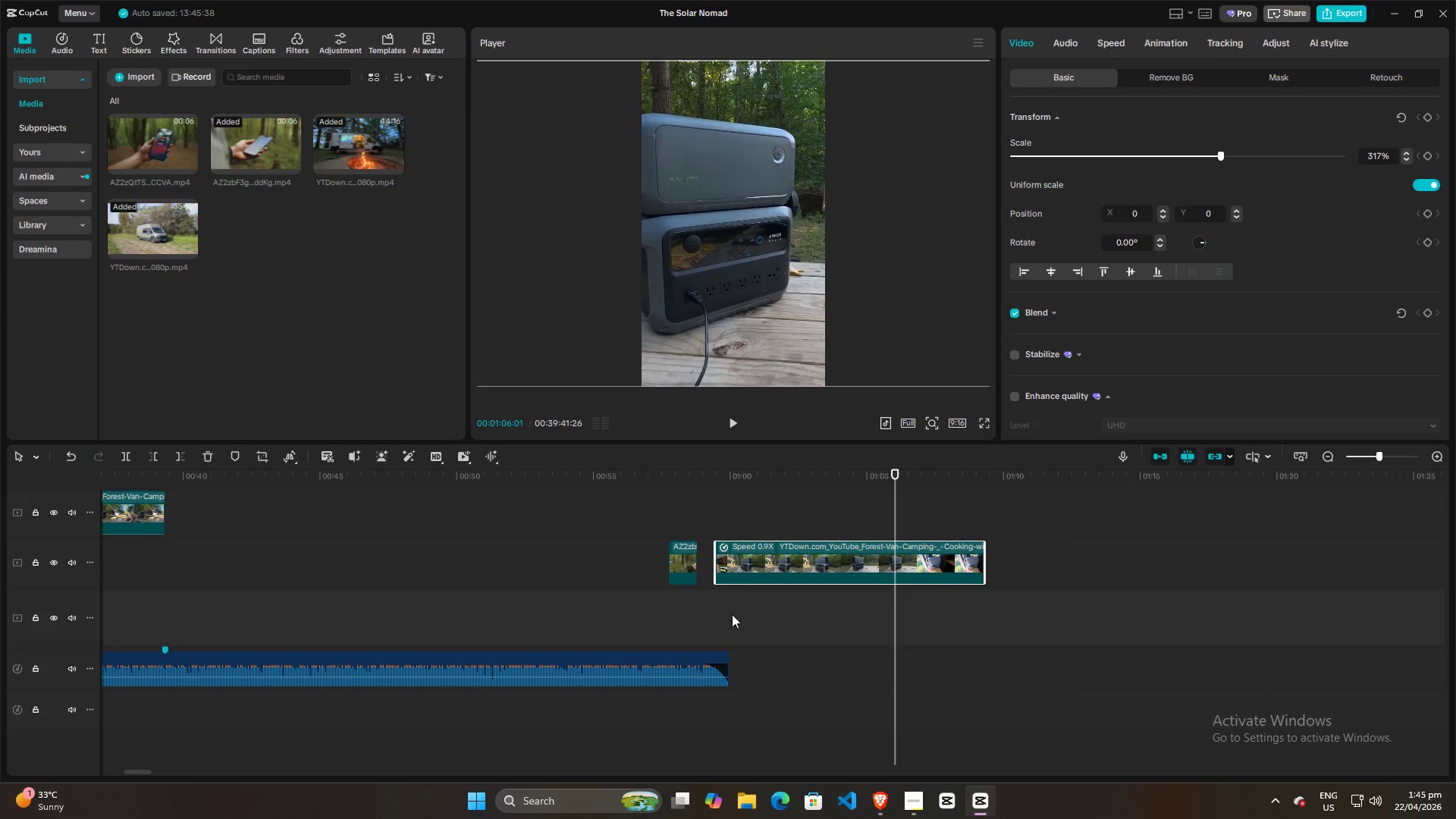 
scroll: coordinate [731, 627], scroll_direction: up, amount: 6.0
 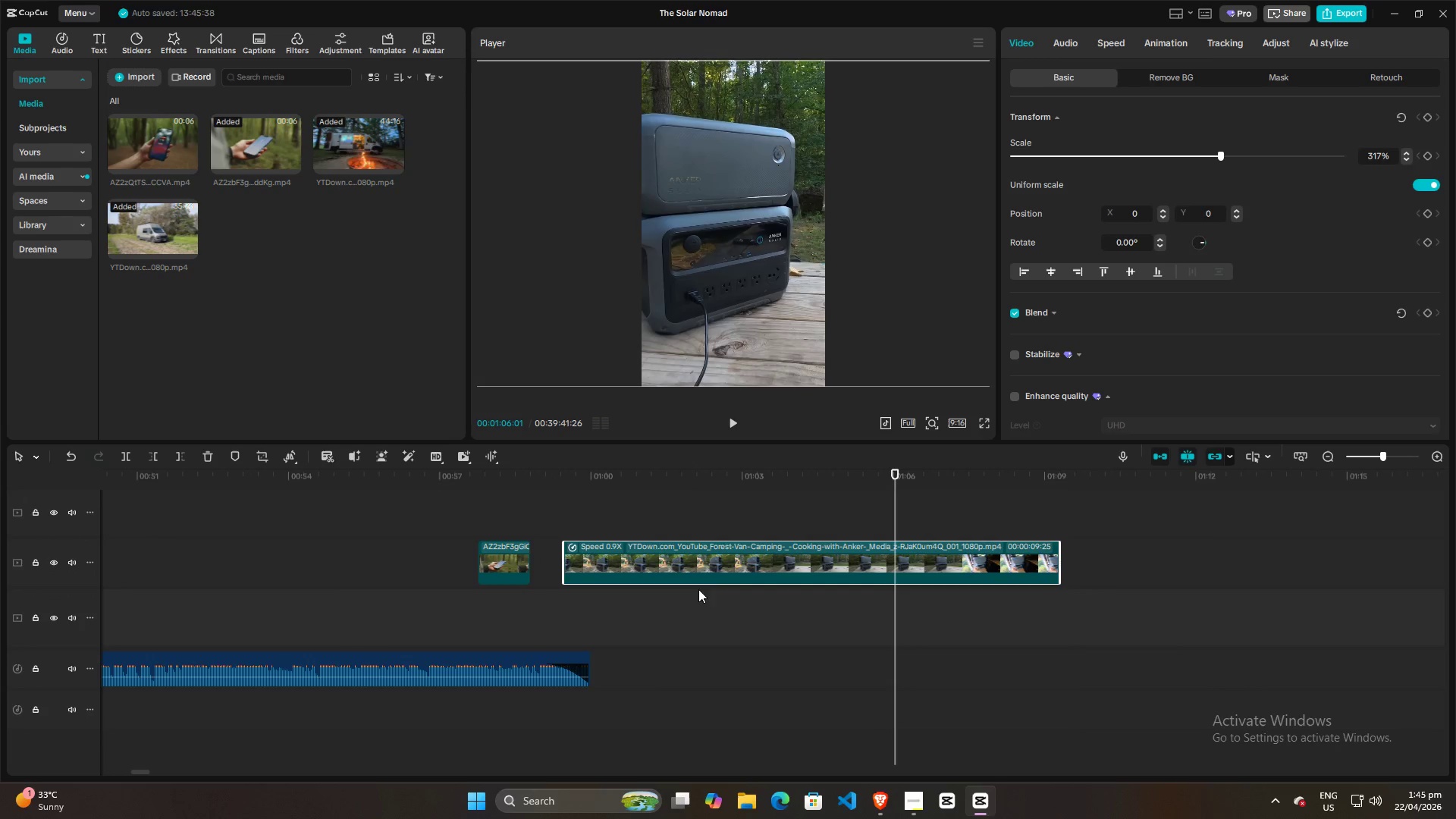 
left_click([510, 513])
 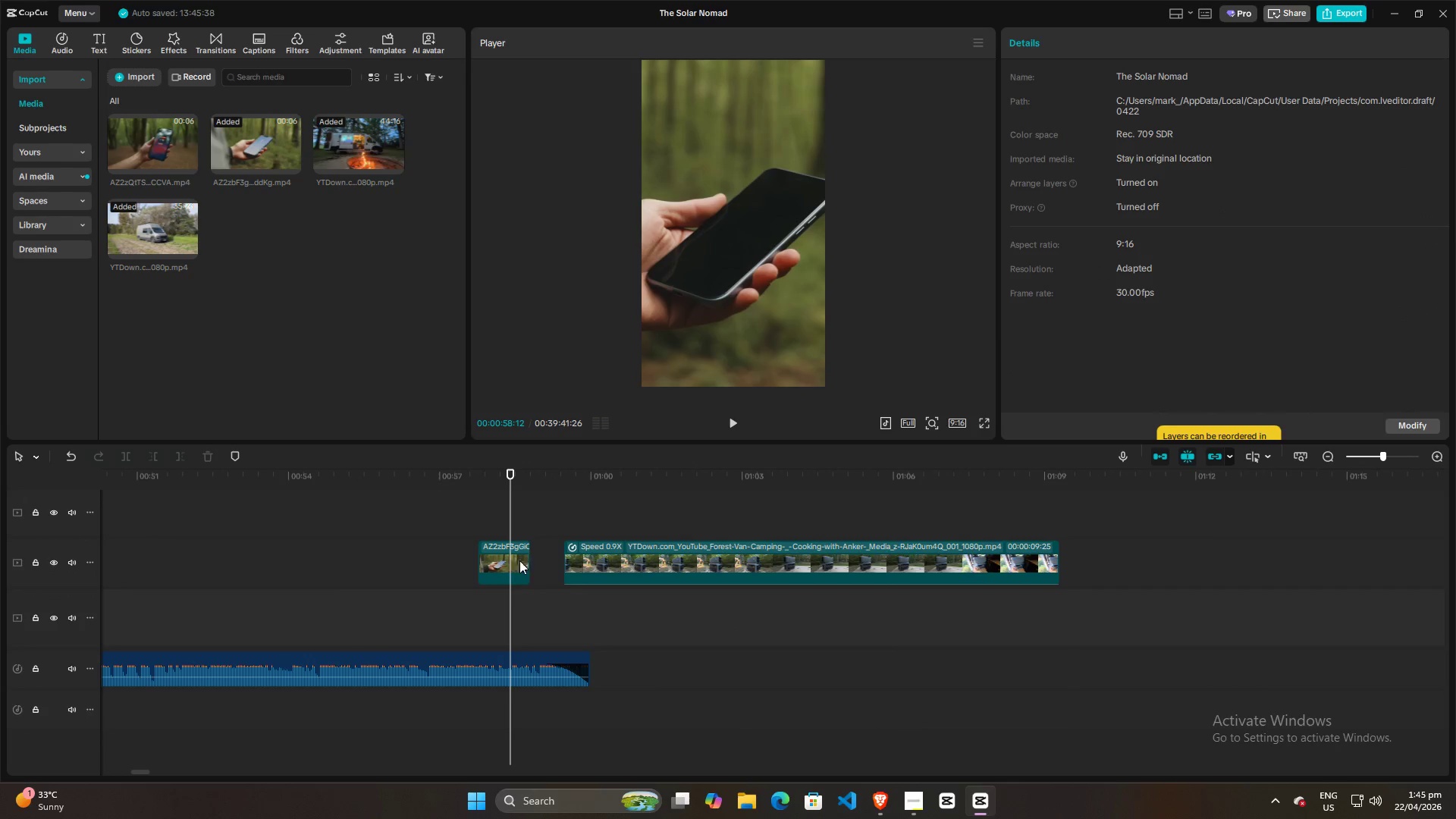 
left_click_drag(start_coordinate=[513, 499], to_coordinate=[440, 517])
 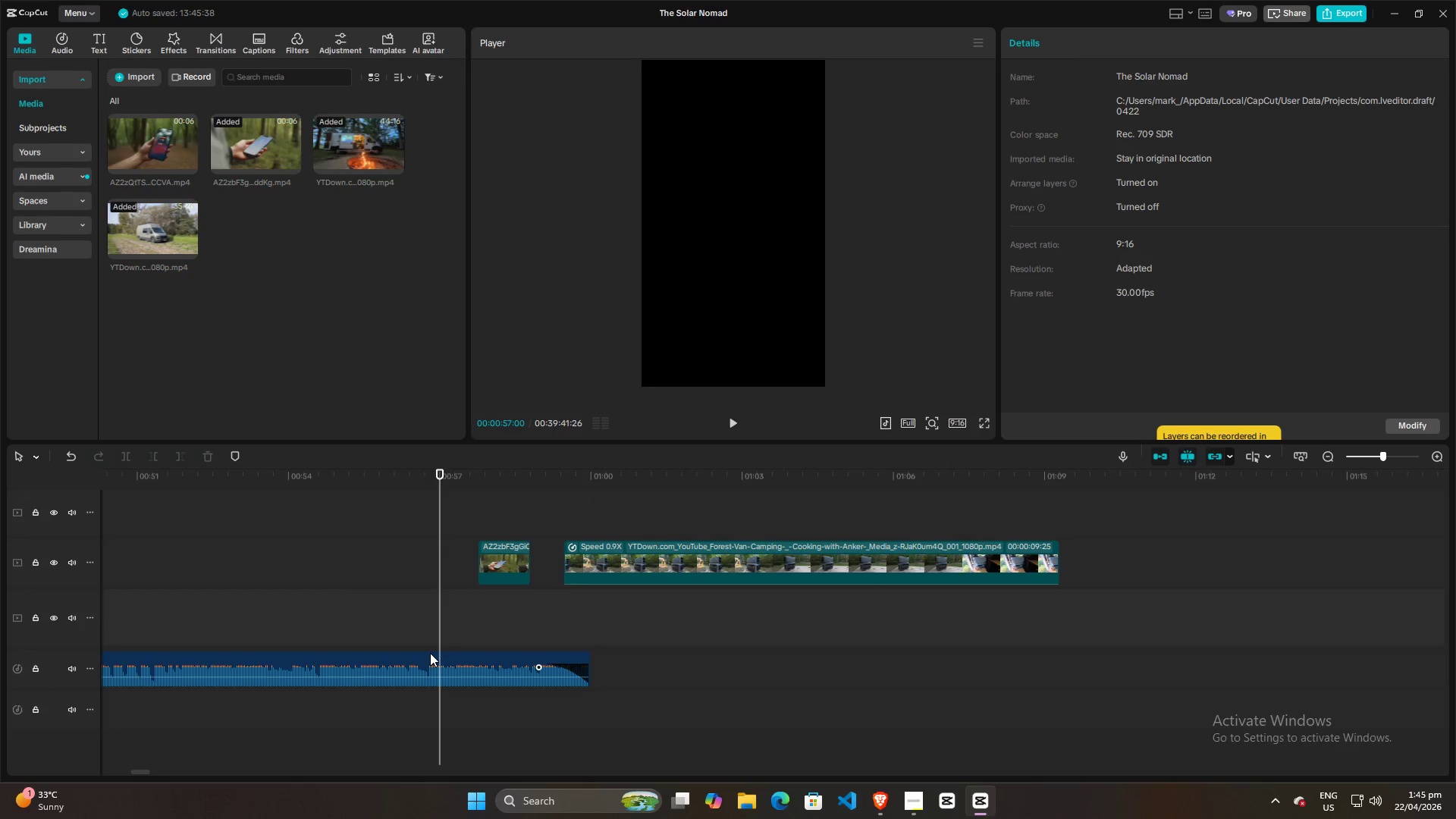 
left_click([429, 654])
 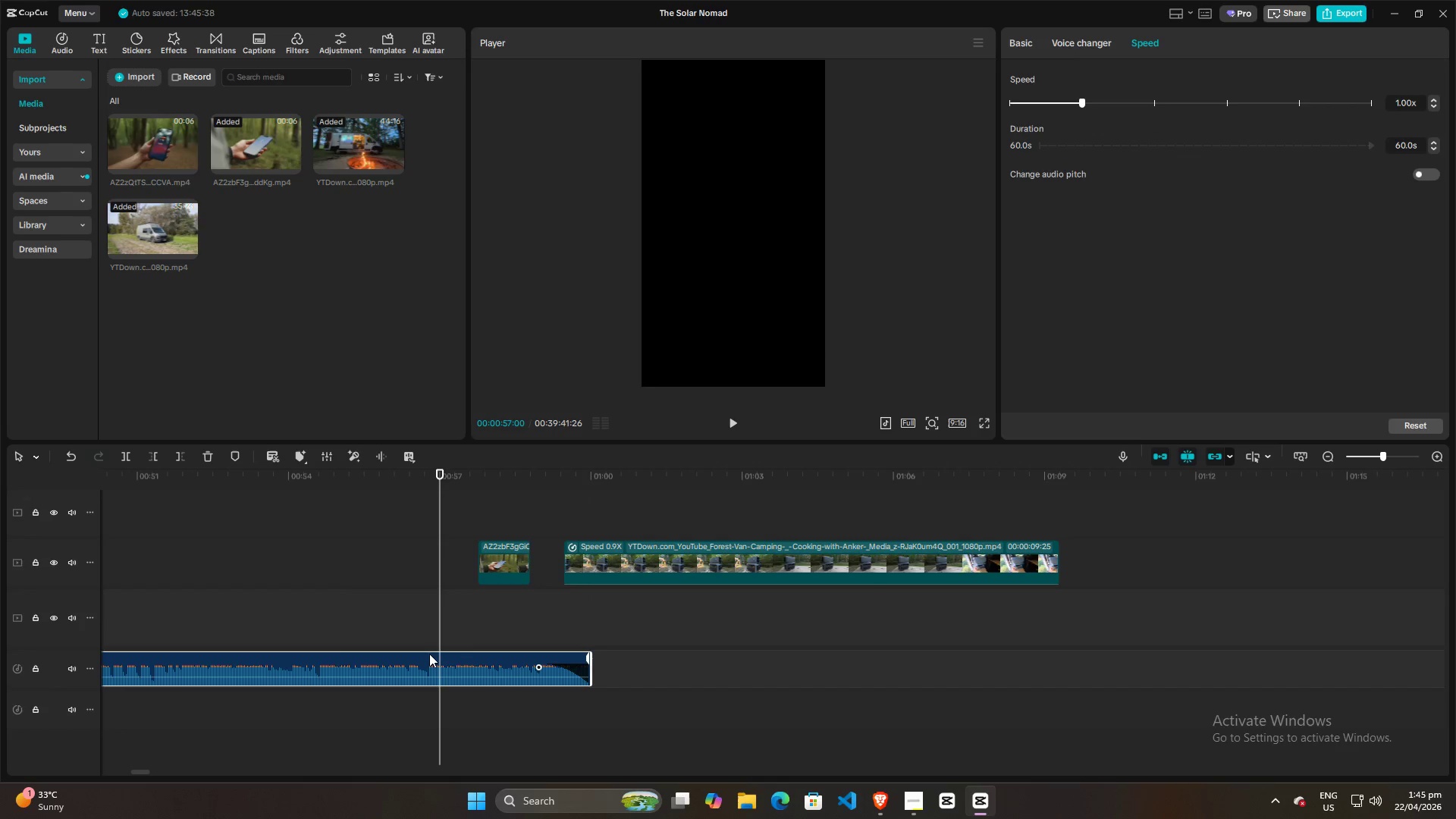 
key(M)
 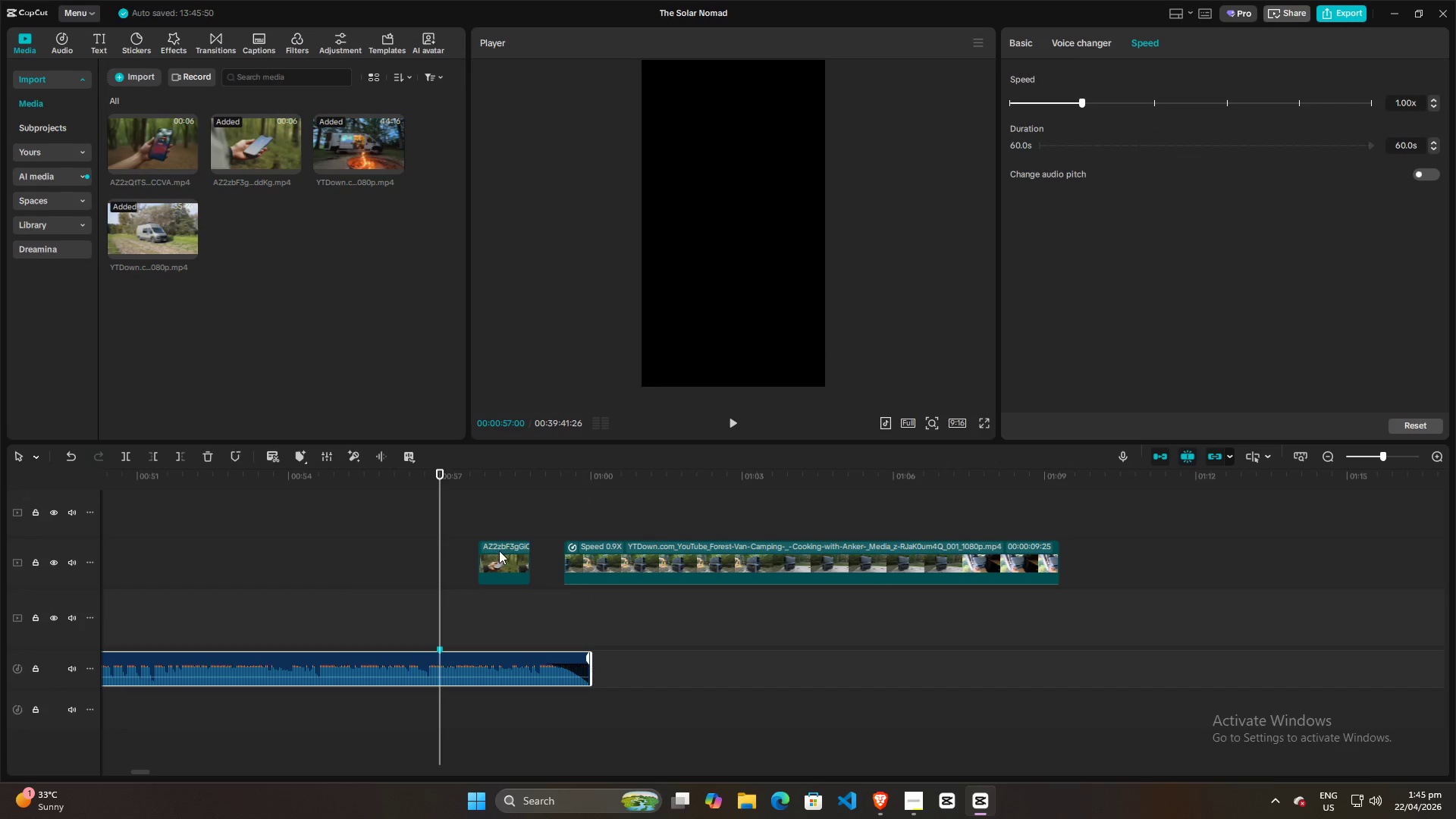 
left_click_drag(start_coordinate=[500, 559], to_coordinate=[465, 560])
 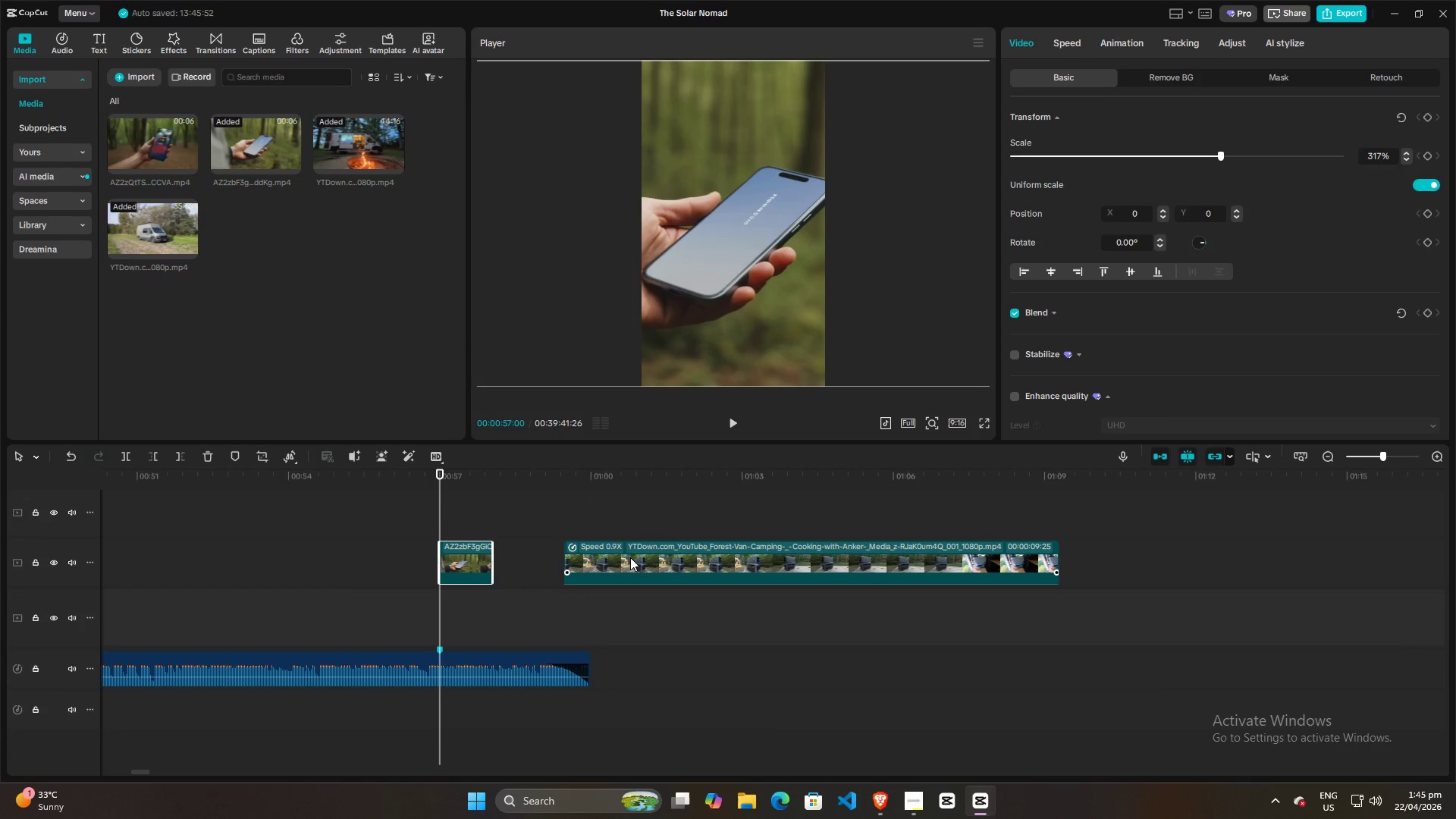 
left_click_drag(start_coordinate=[626, 557], to_coordinate=[557, 560])
 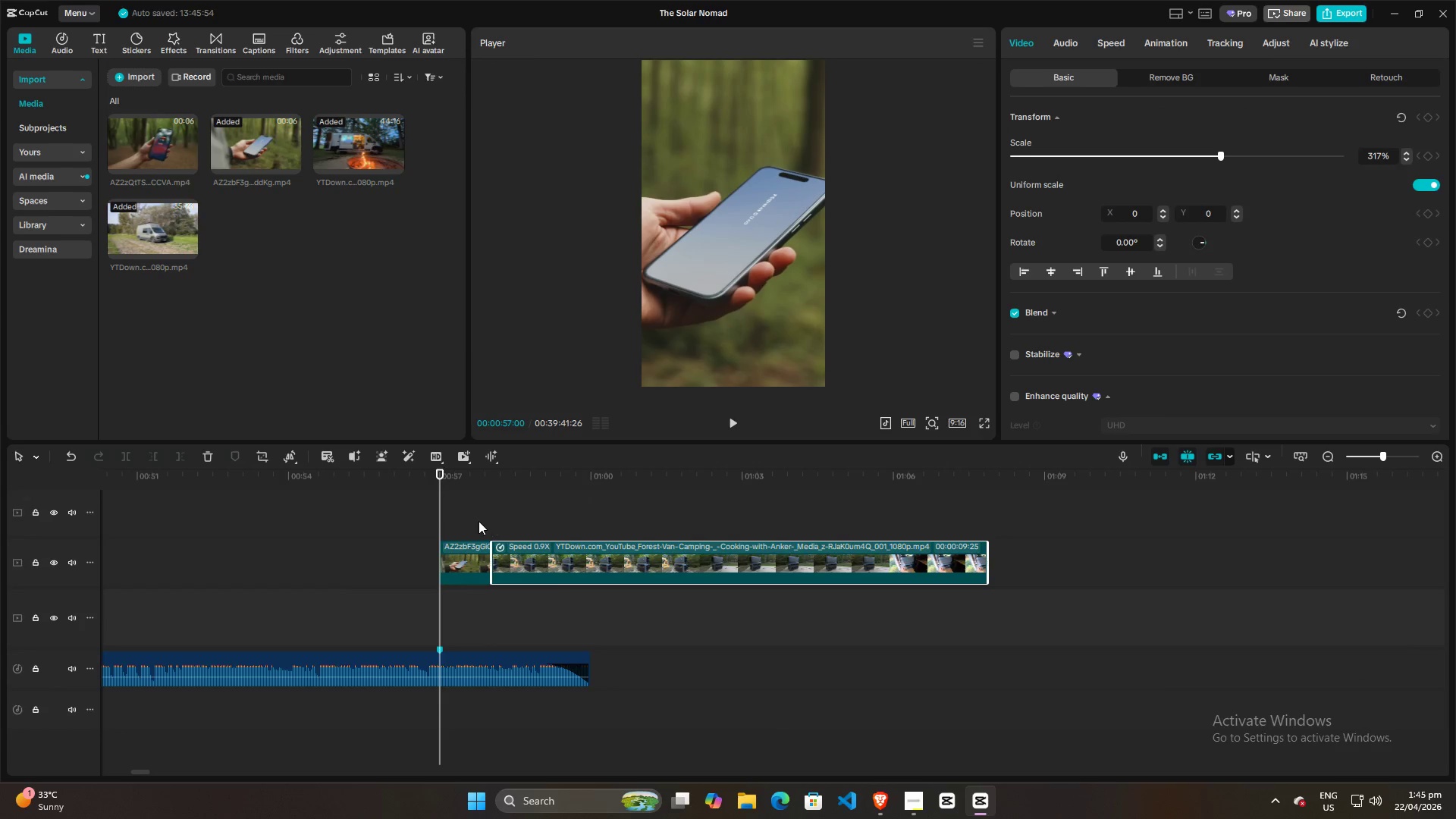 
left_click([471, 521])
 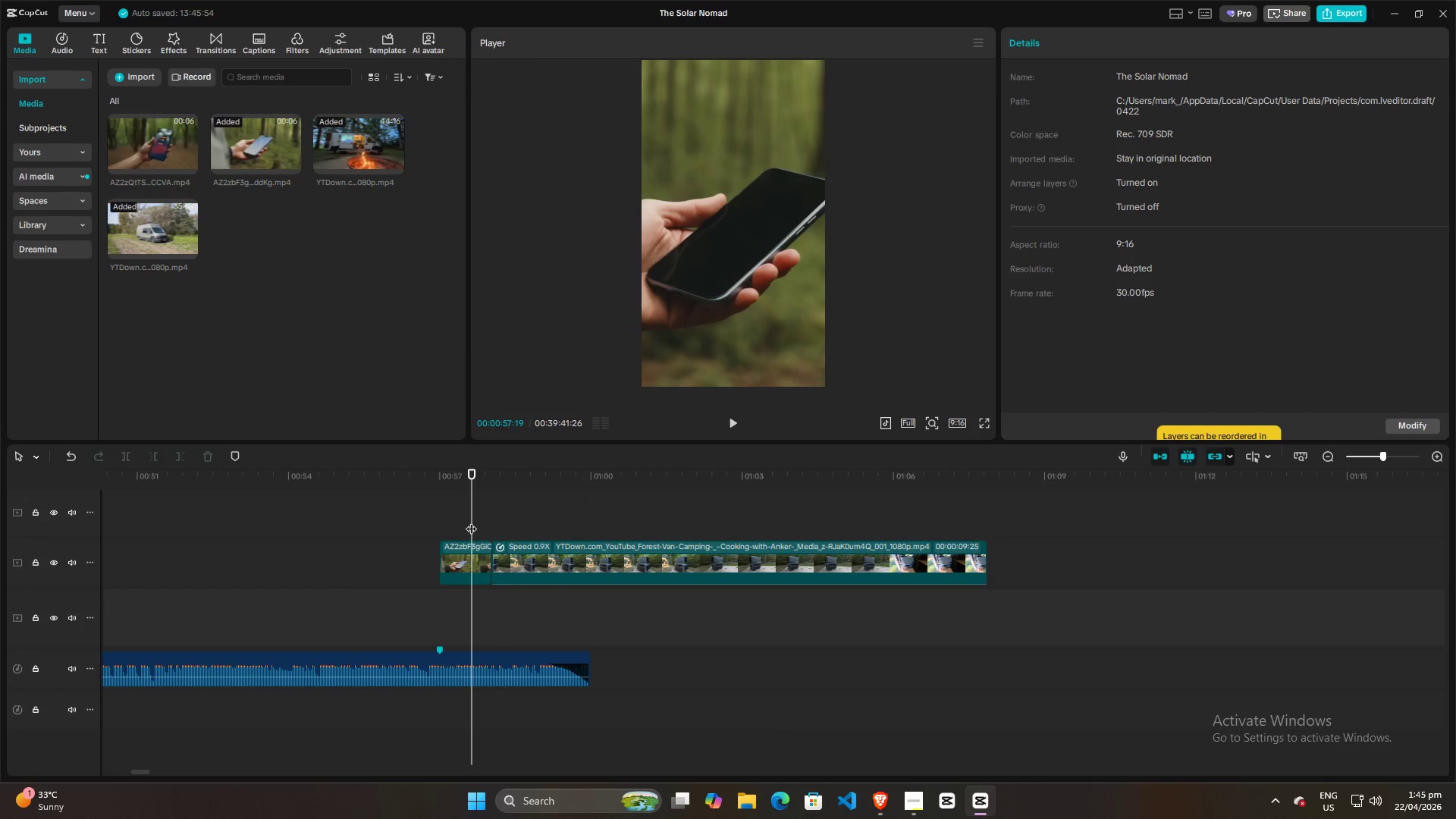 
key(Space)
 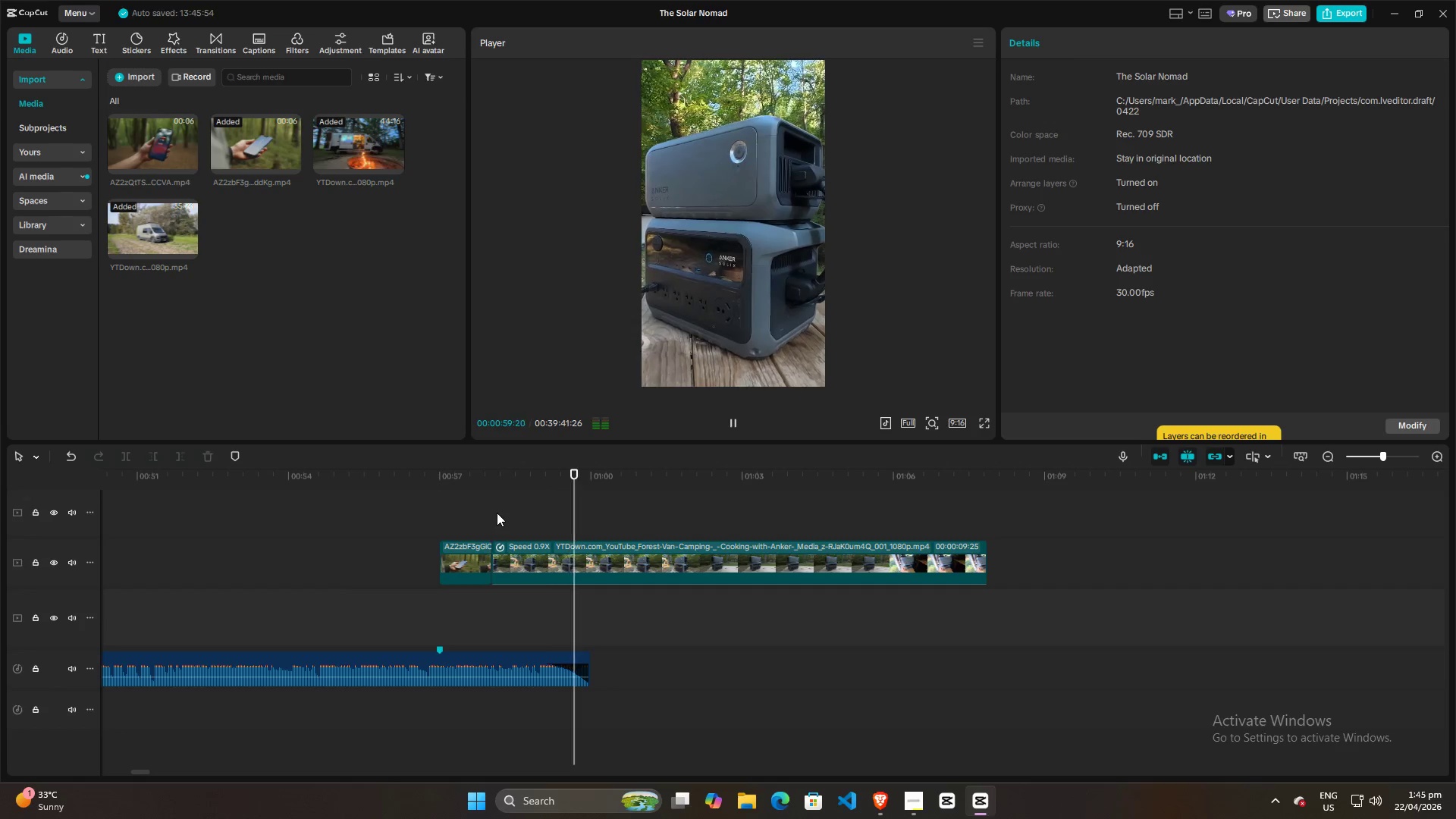 
key(Space)
 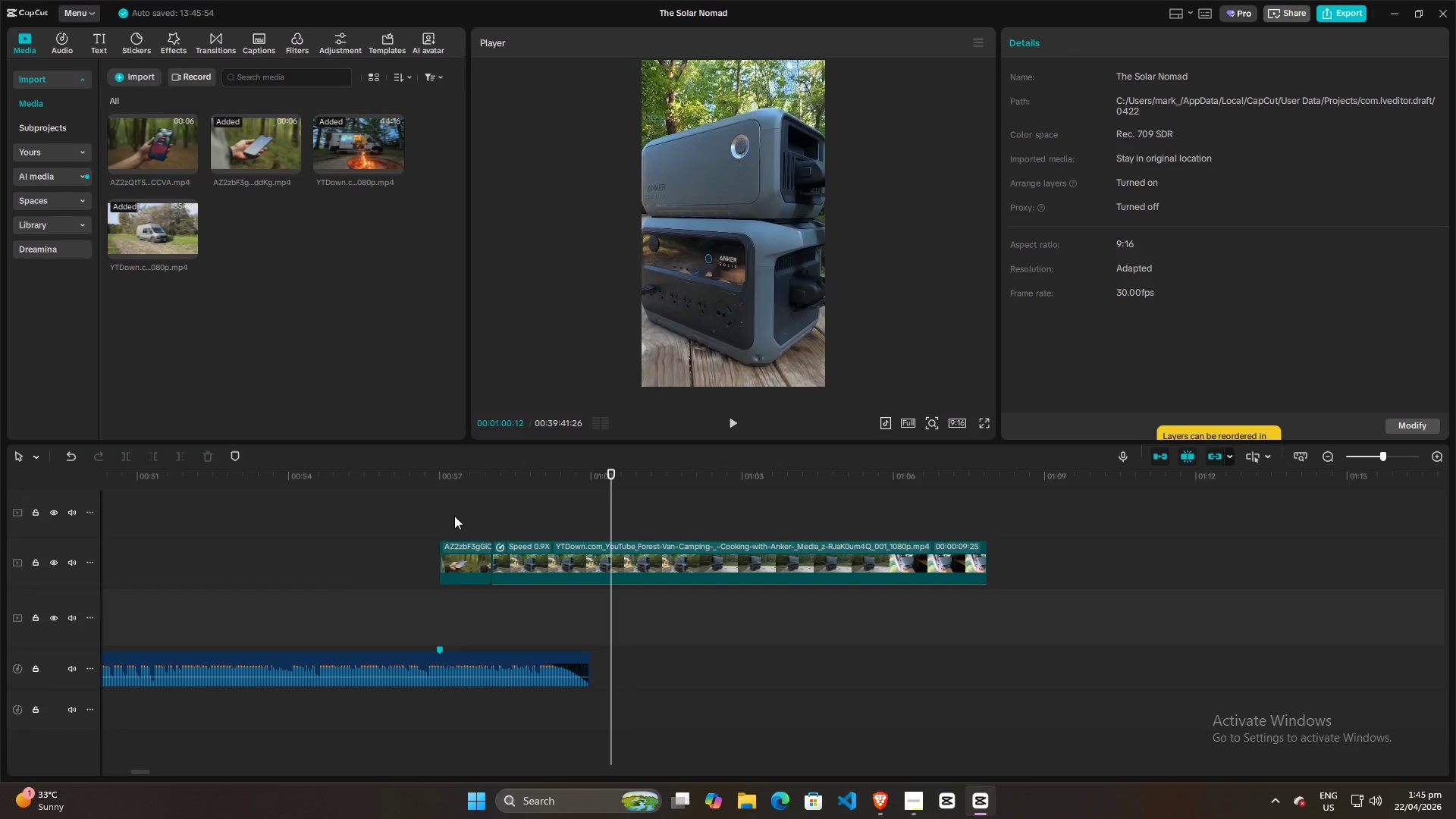 
double_click([438, 516])
 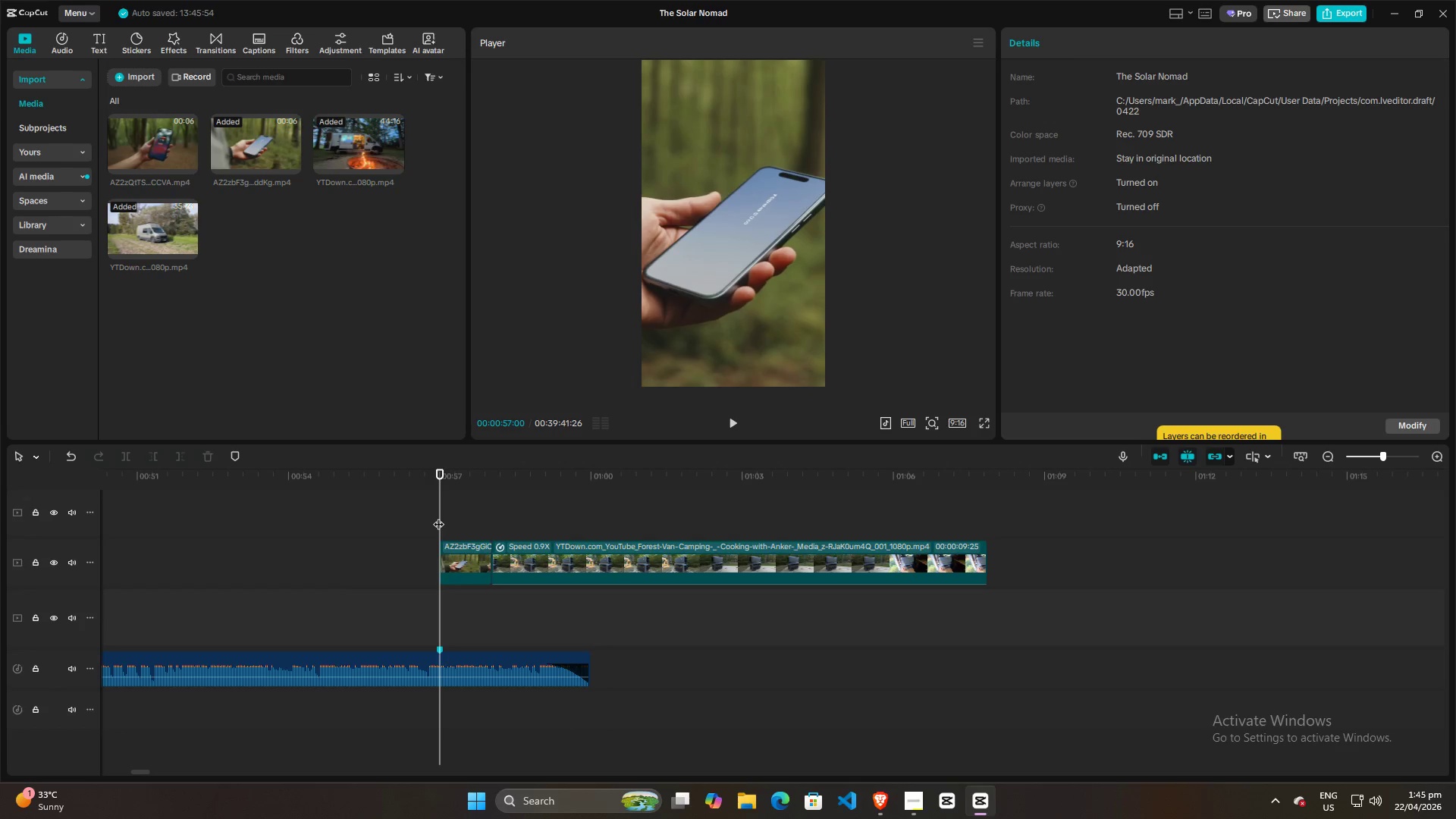 
key(Space)
 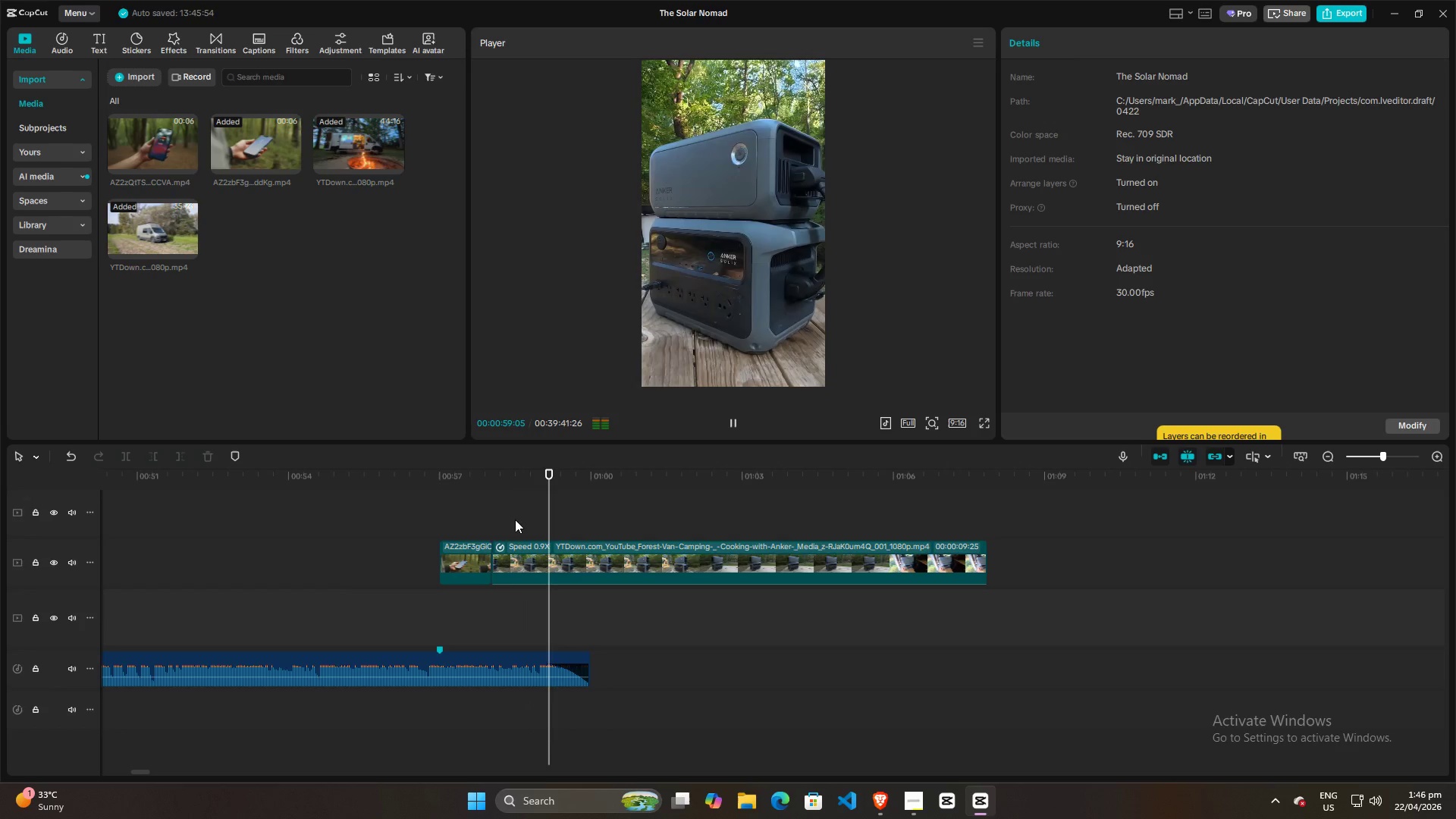 
key(Space)
 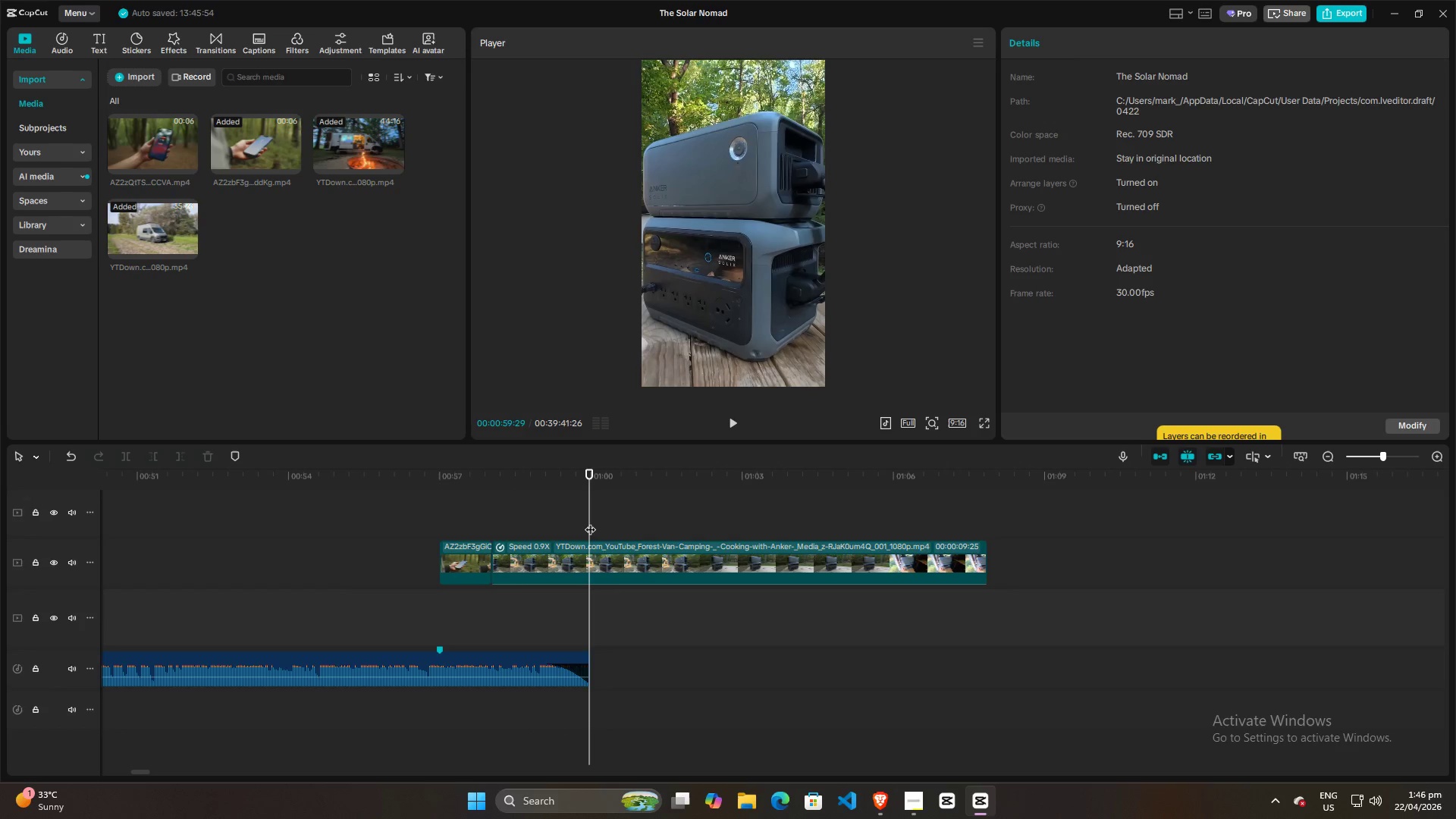 
wait(8.61)
 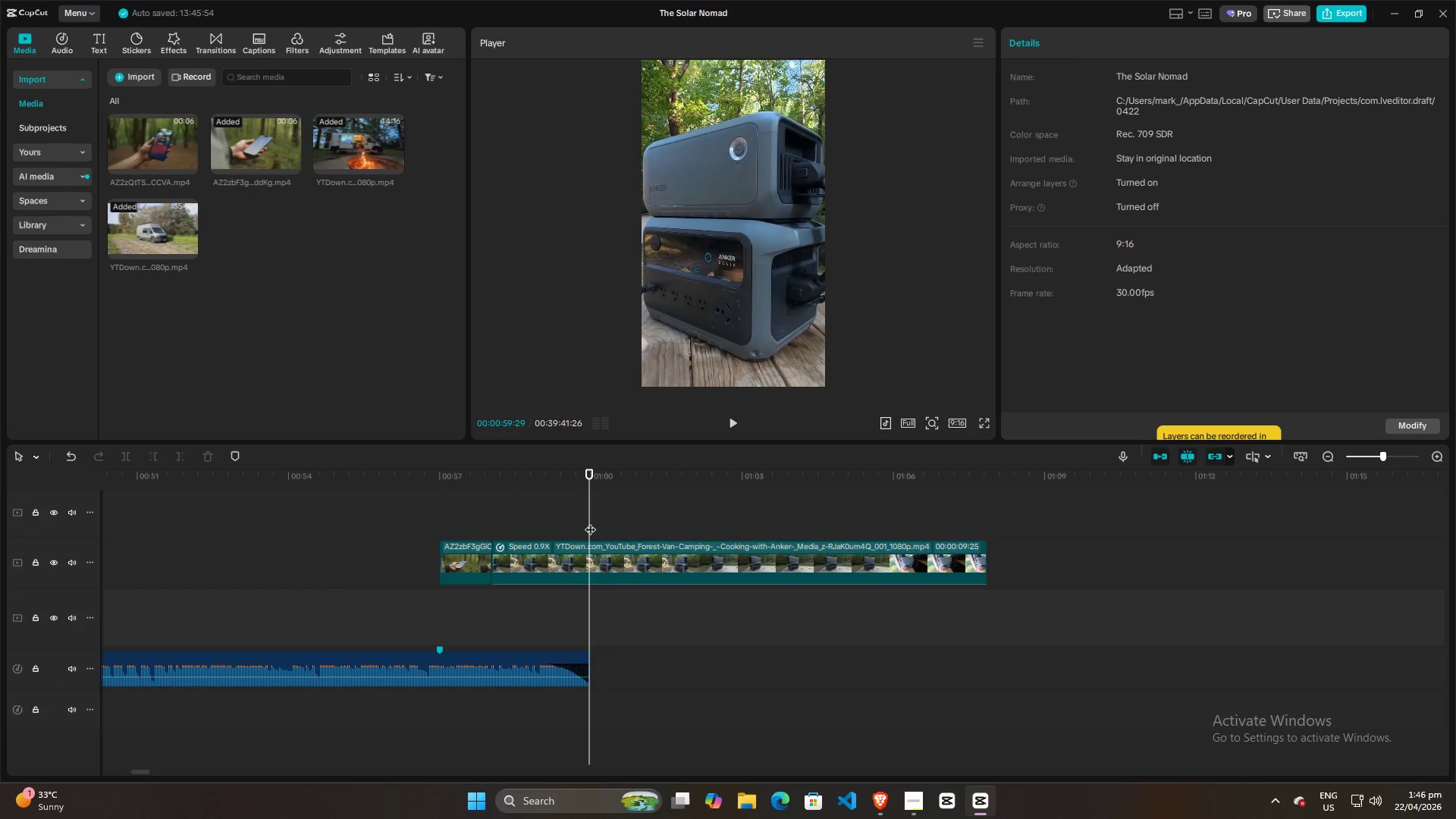 
left_click_drag(start_coordinate=[589, 511], to_coordinate=[650, 530])
 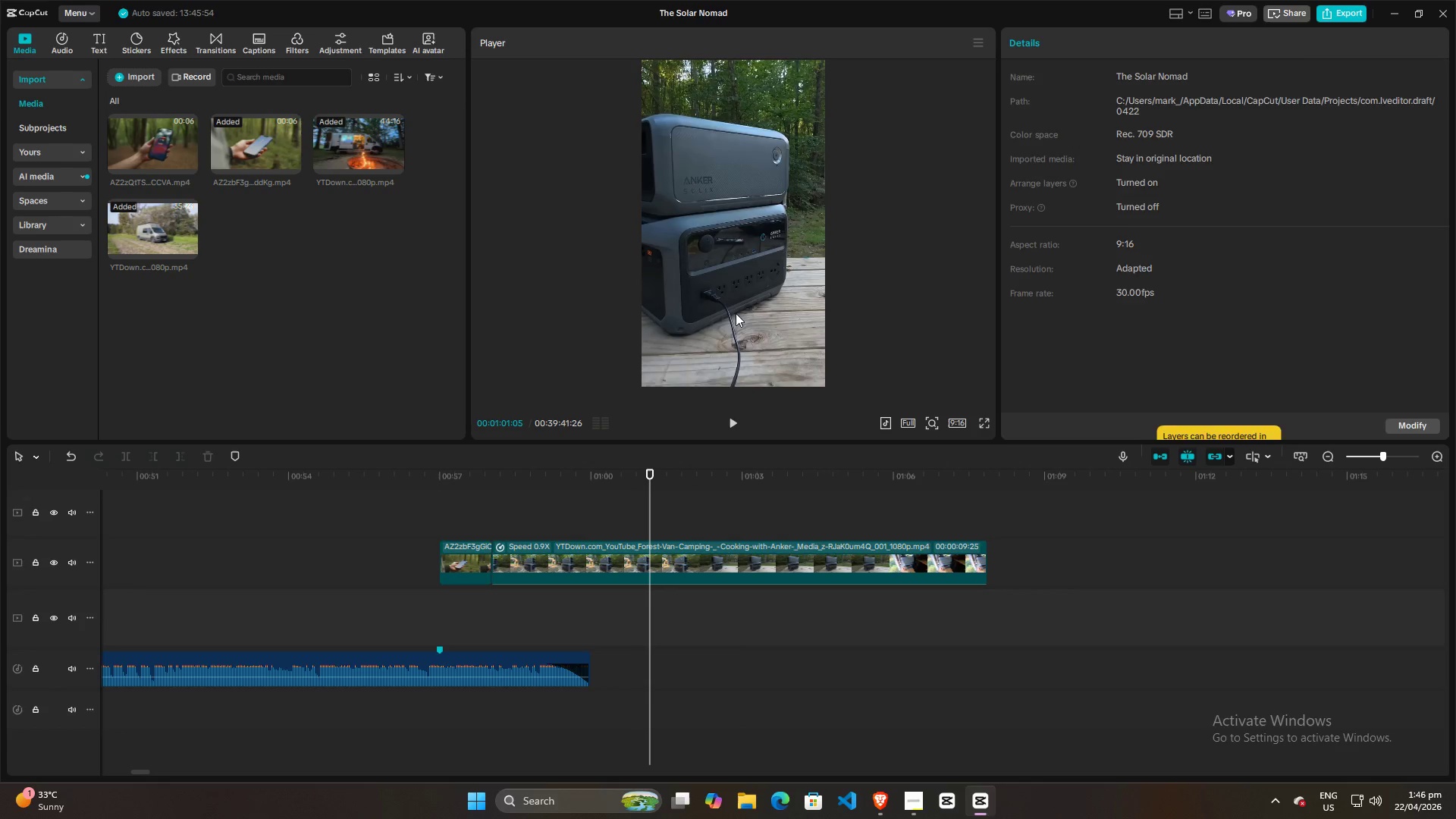 
left_click([736, 313])
 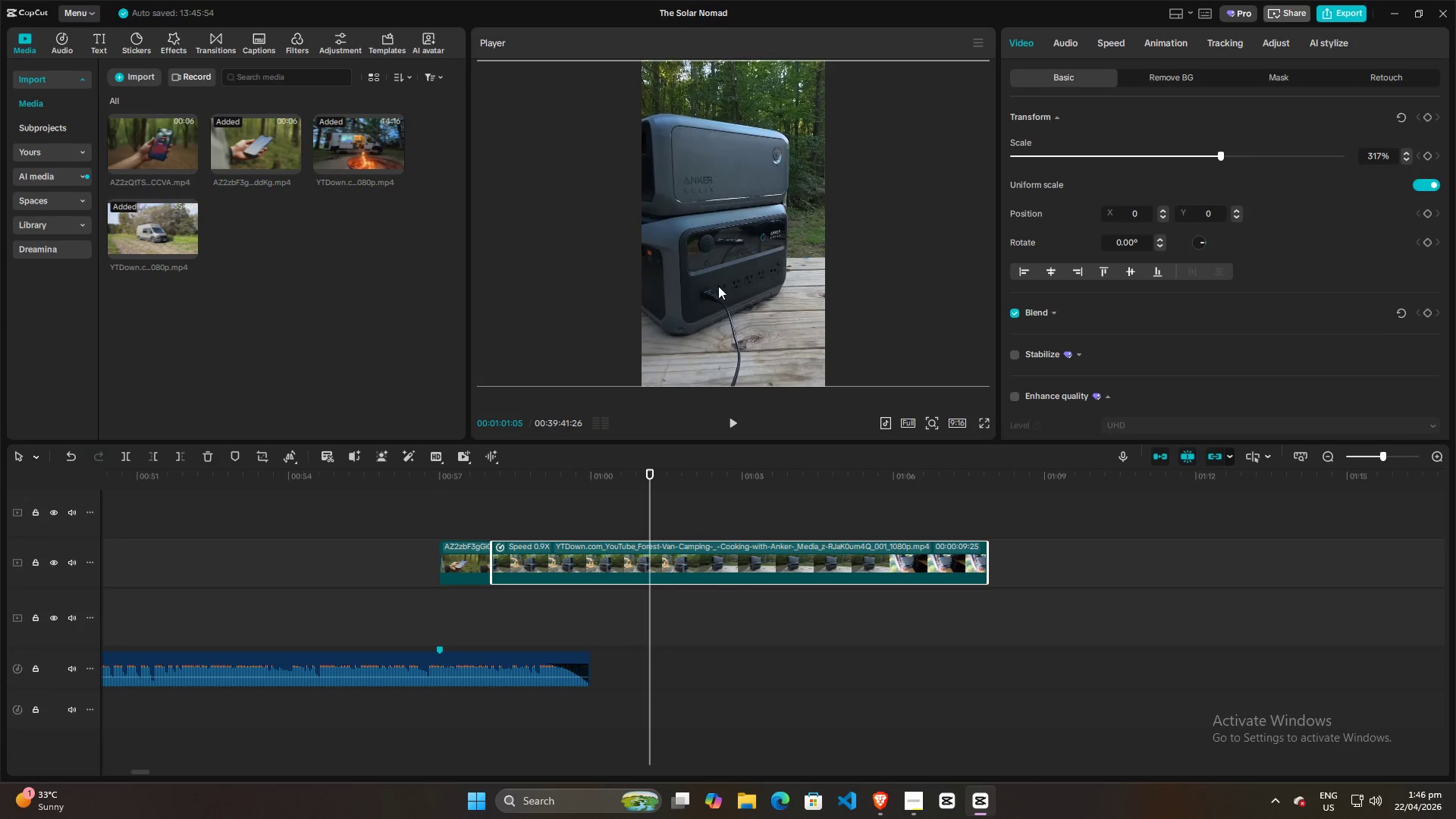 
left_click_drag(start_coordinate=[716, 282], to_coordinate=[748, 284])
 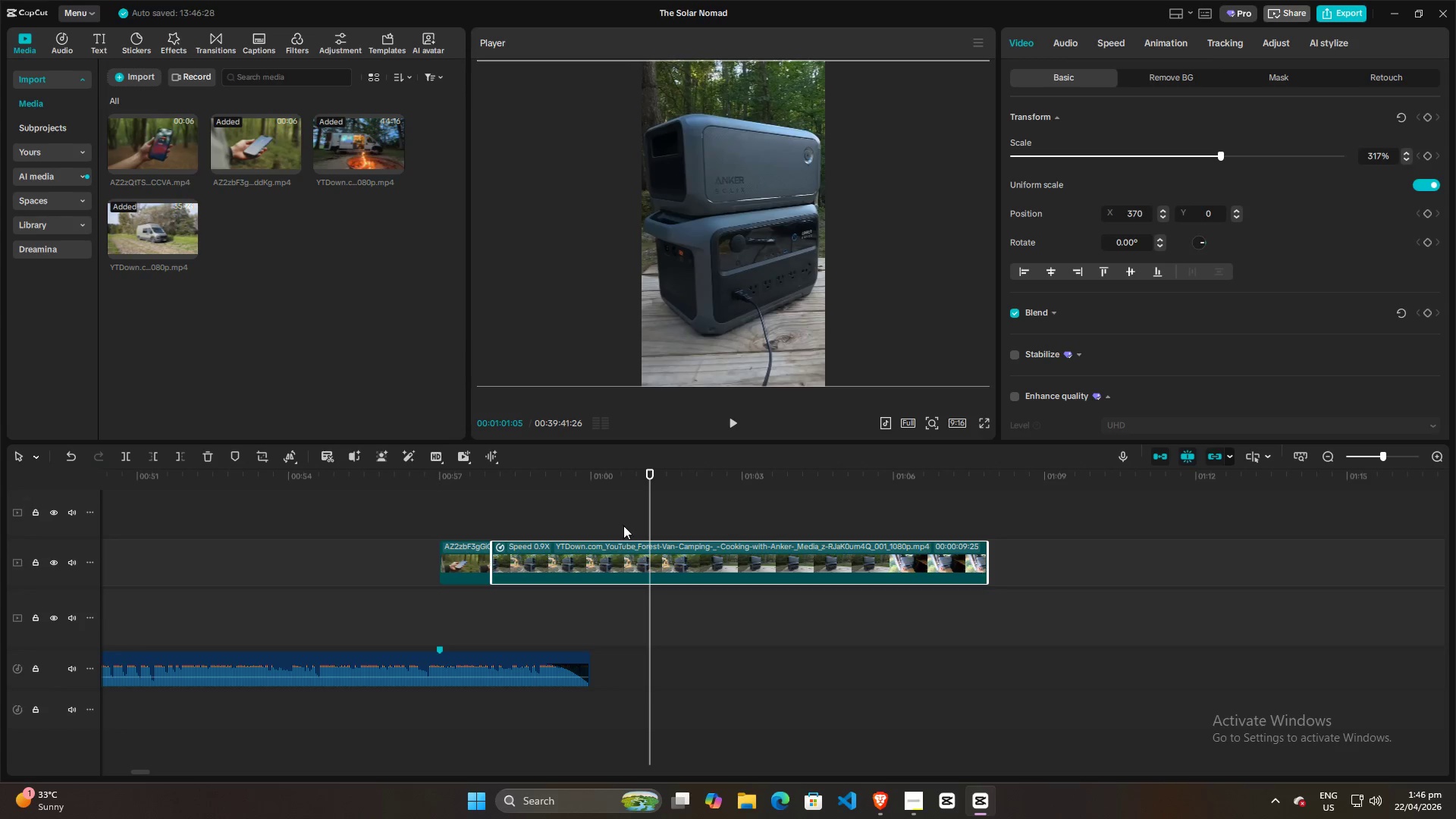 
left_click([618, 560])
 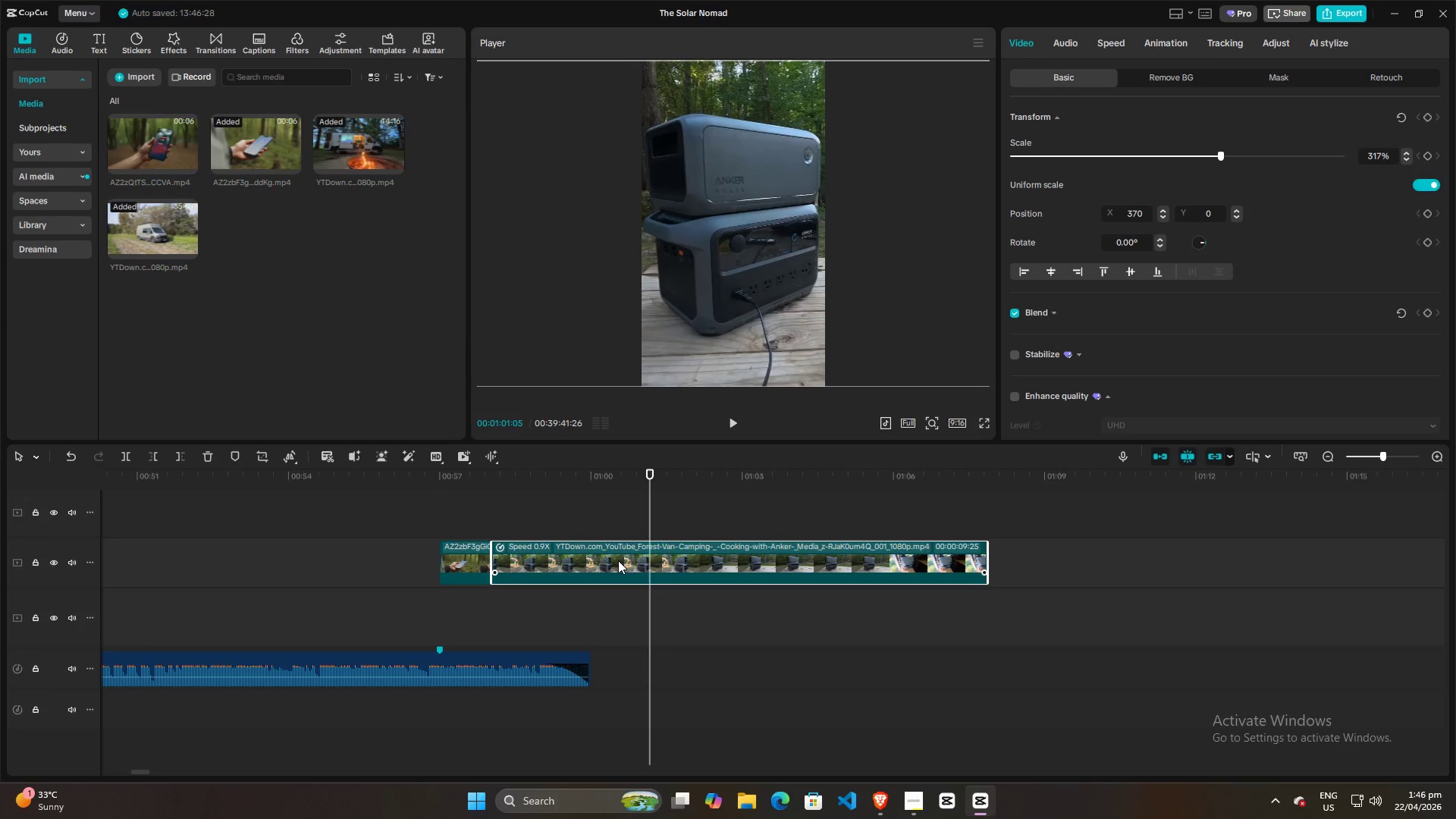 
key(Q)
 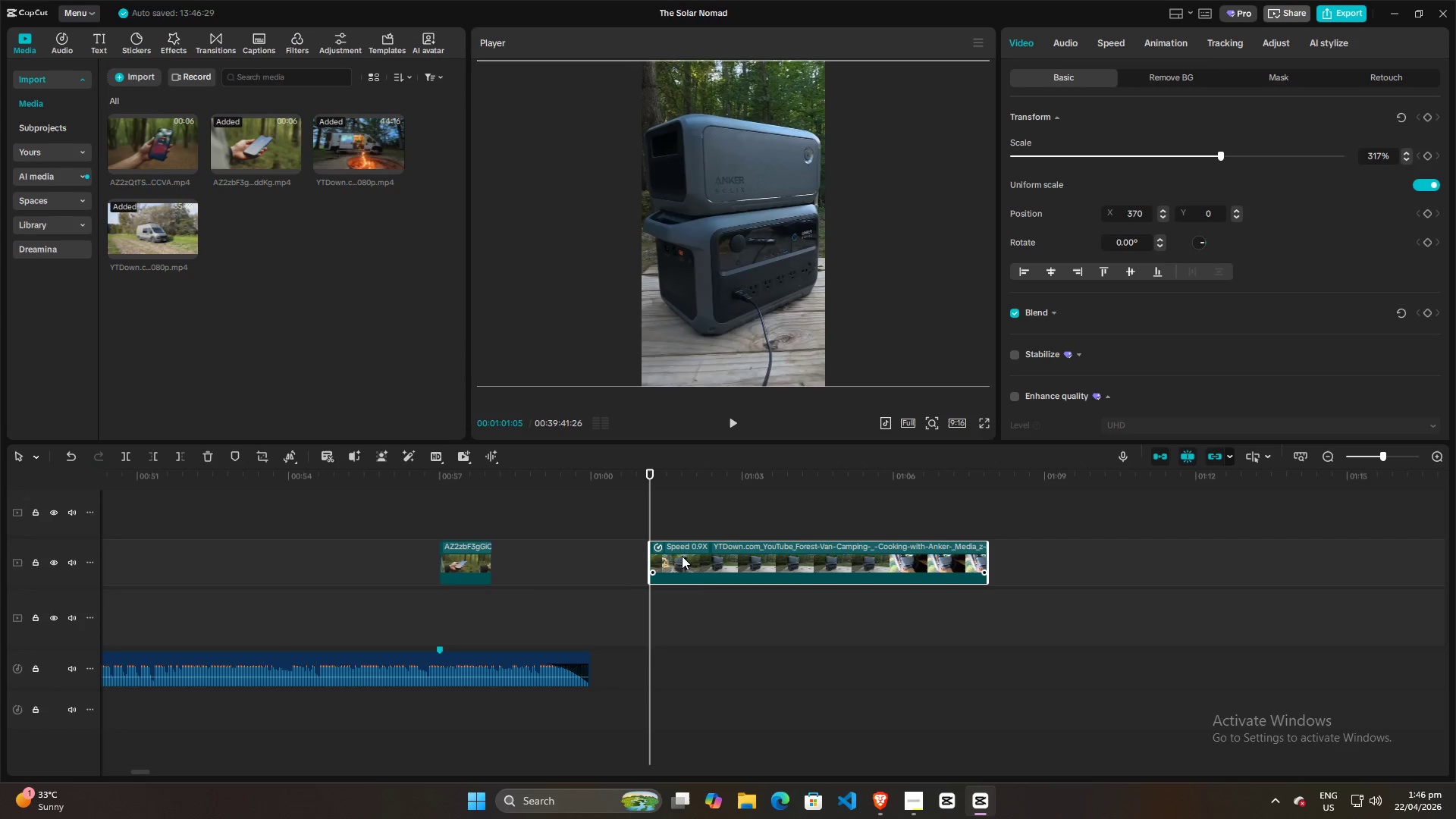 
left_click_drag(start_coordinate=[683, 556], to_coordinate=[529, 559])
 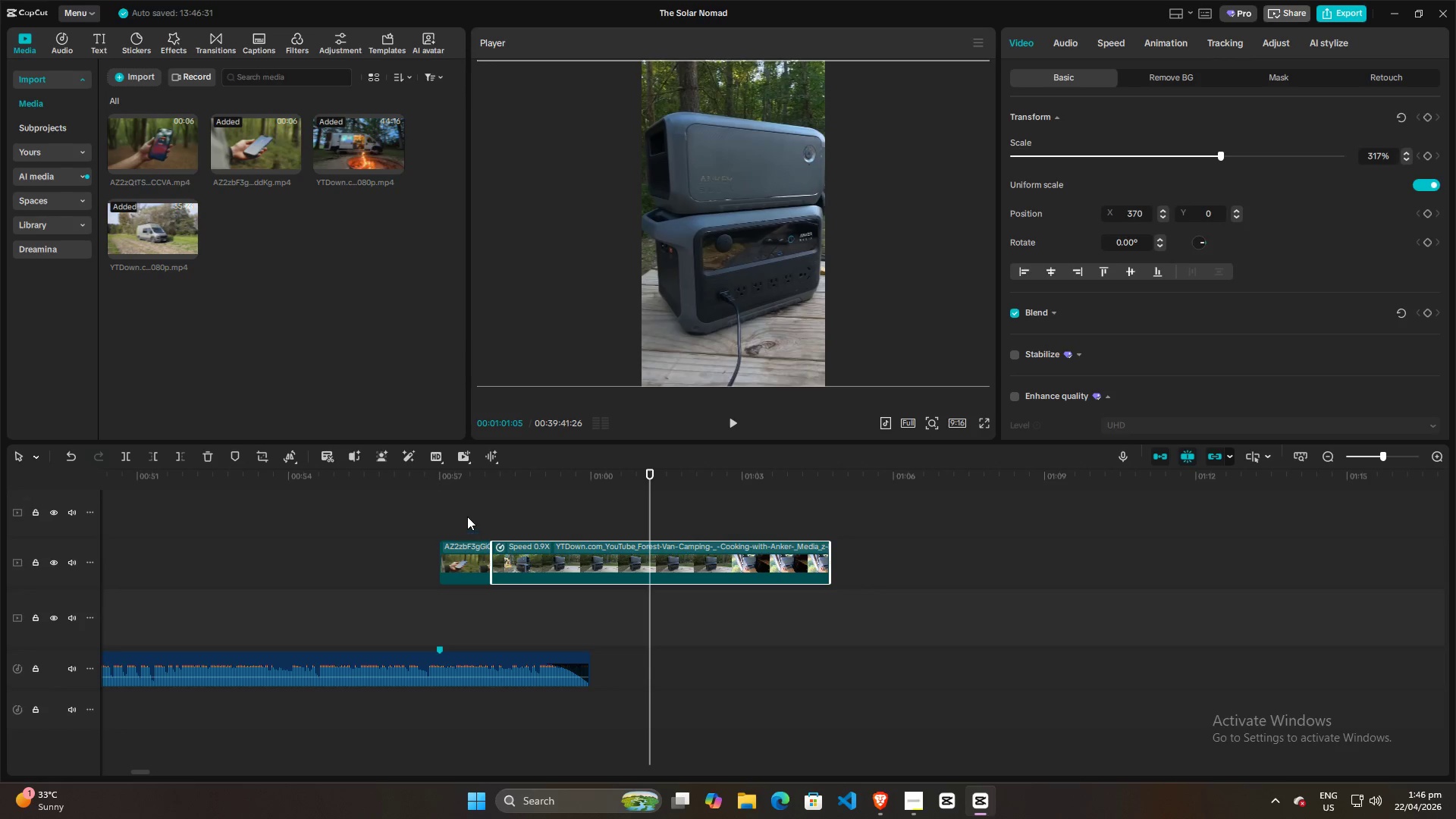 
left_click([467, 513])
 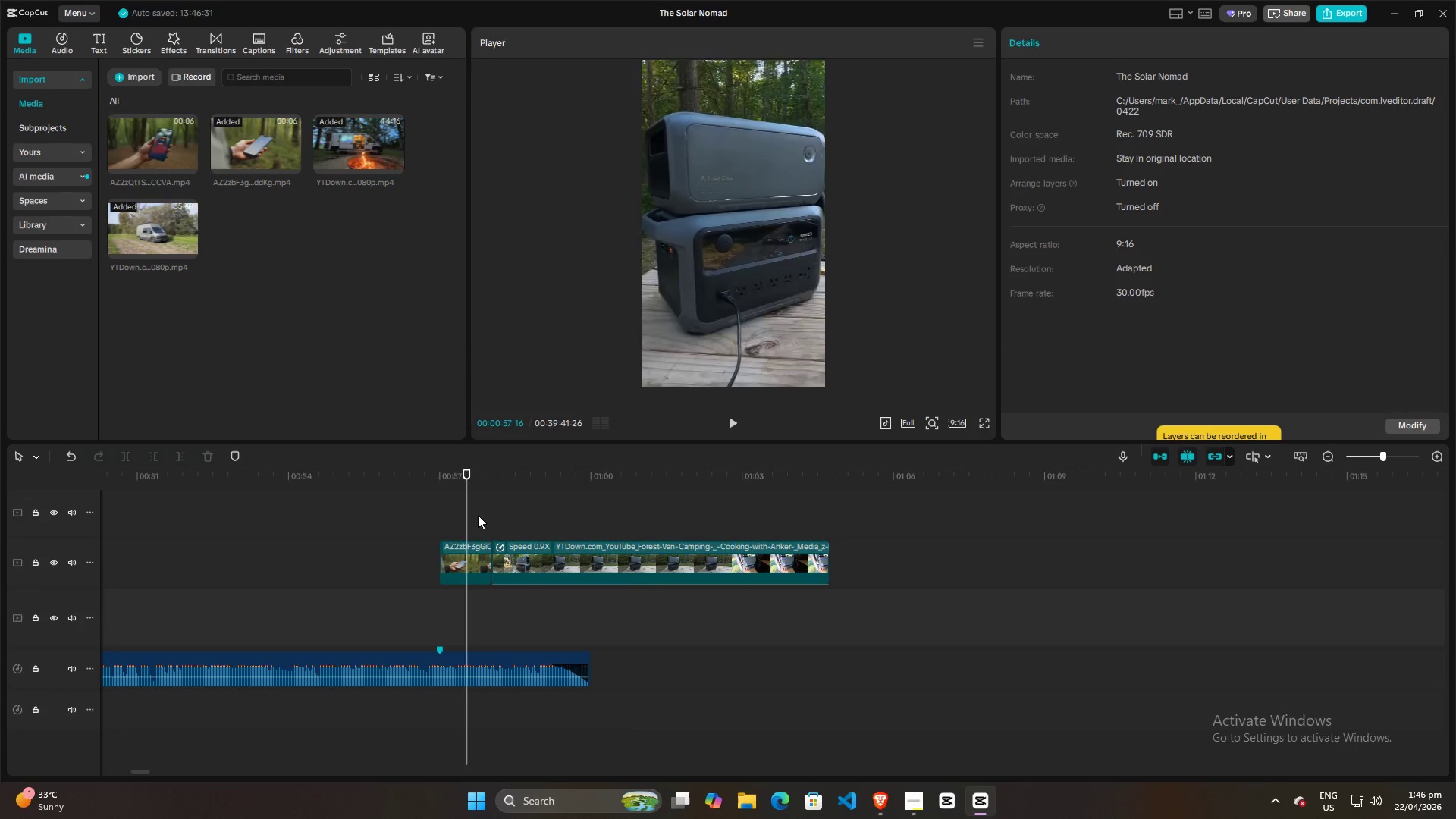 
key(Space)
 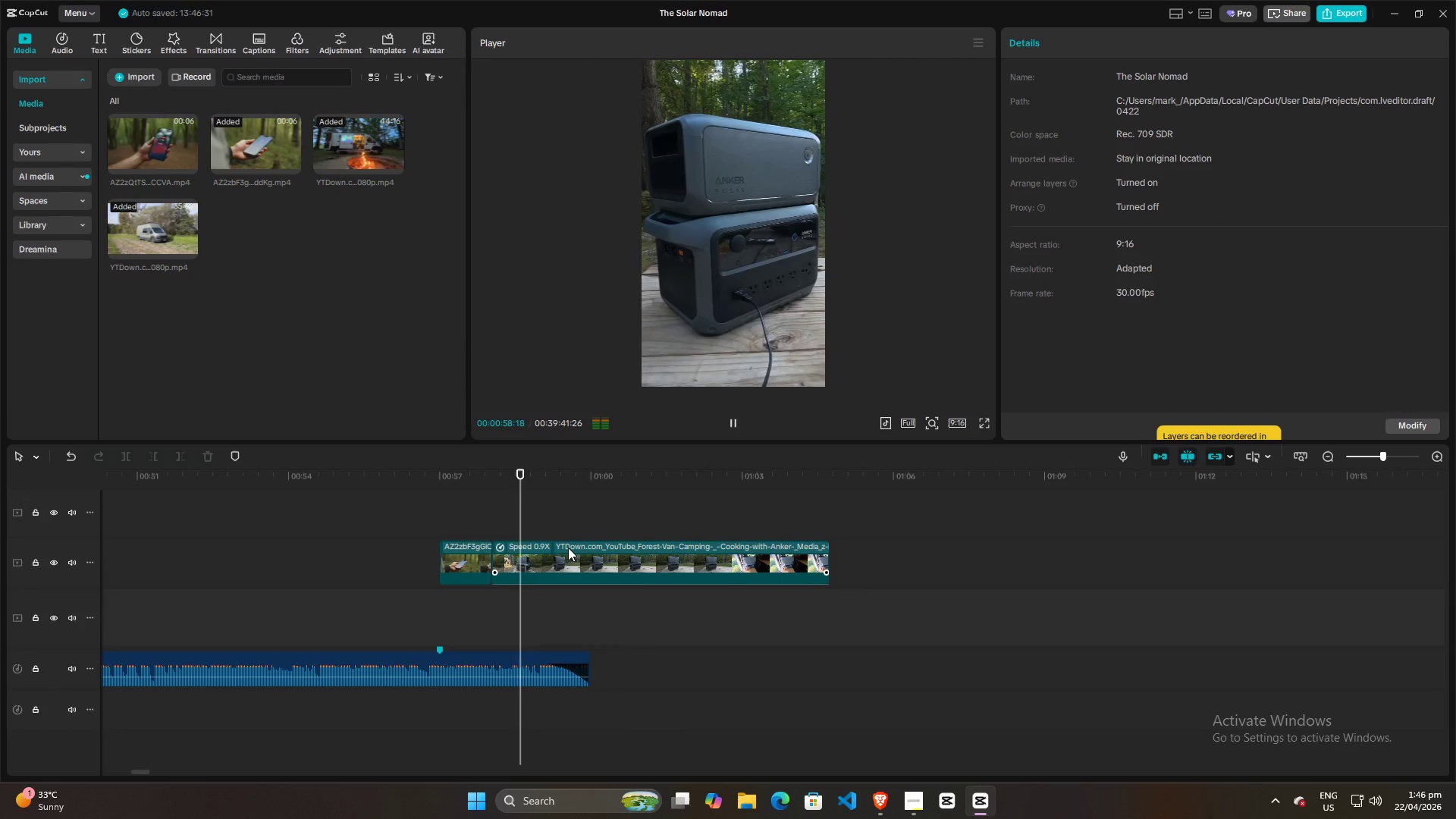 
key(Space)
 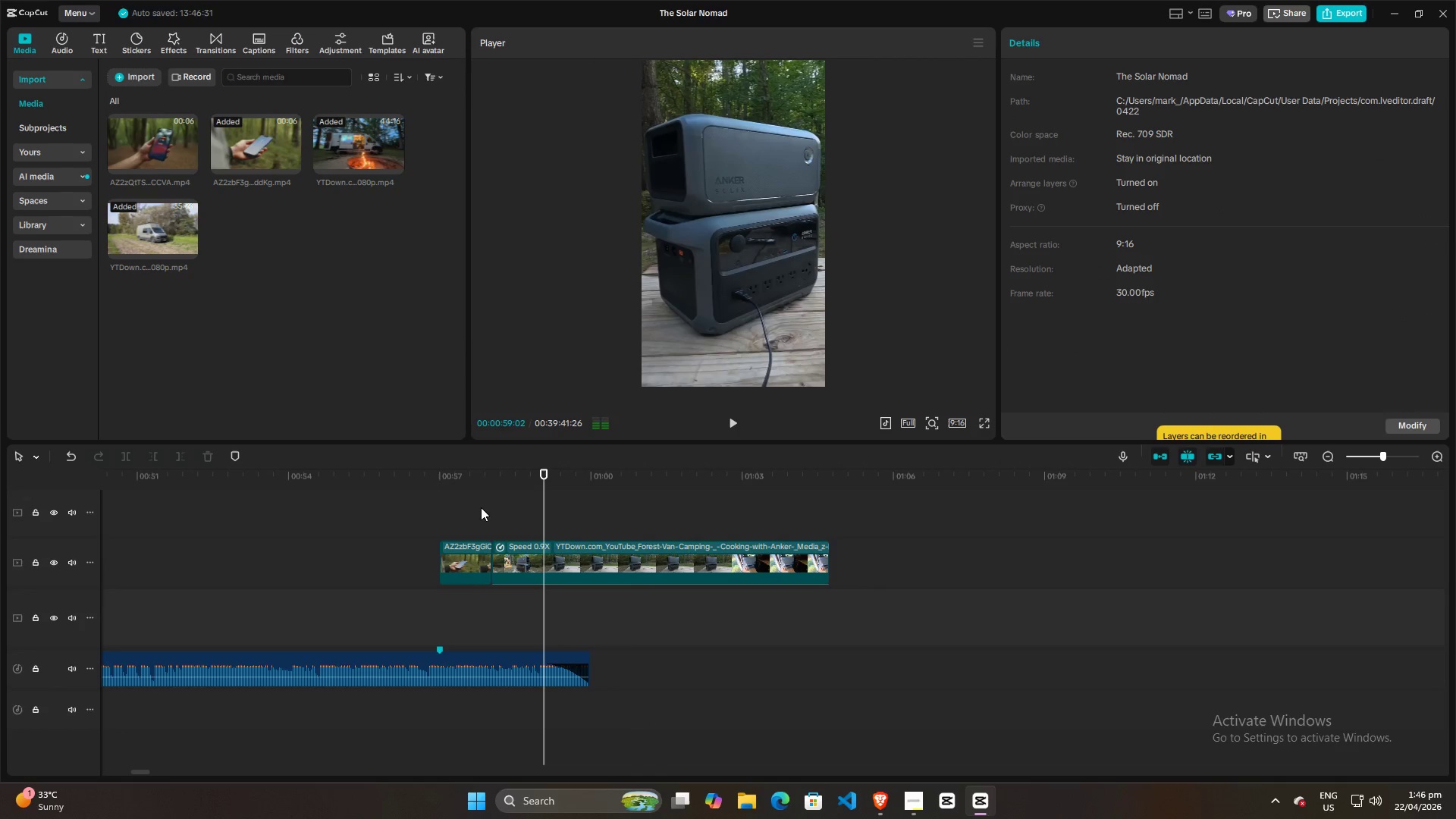 
left_click([475, 506])
 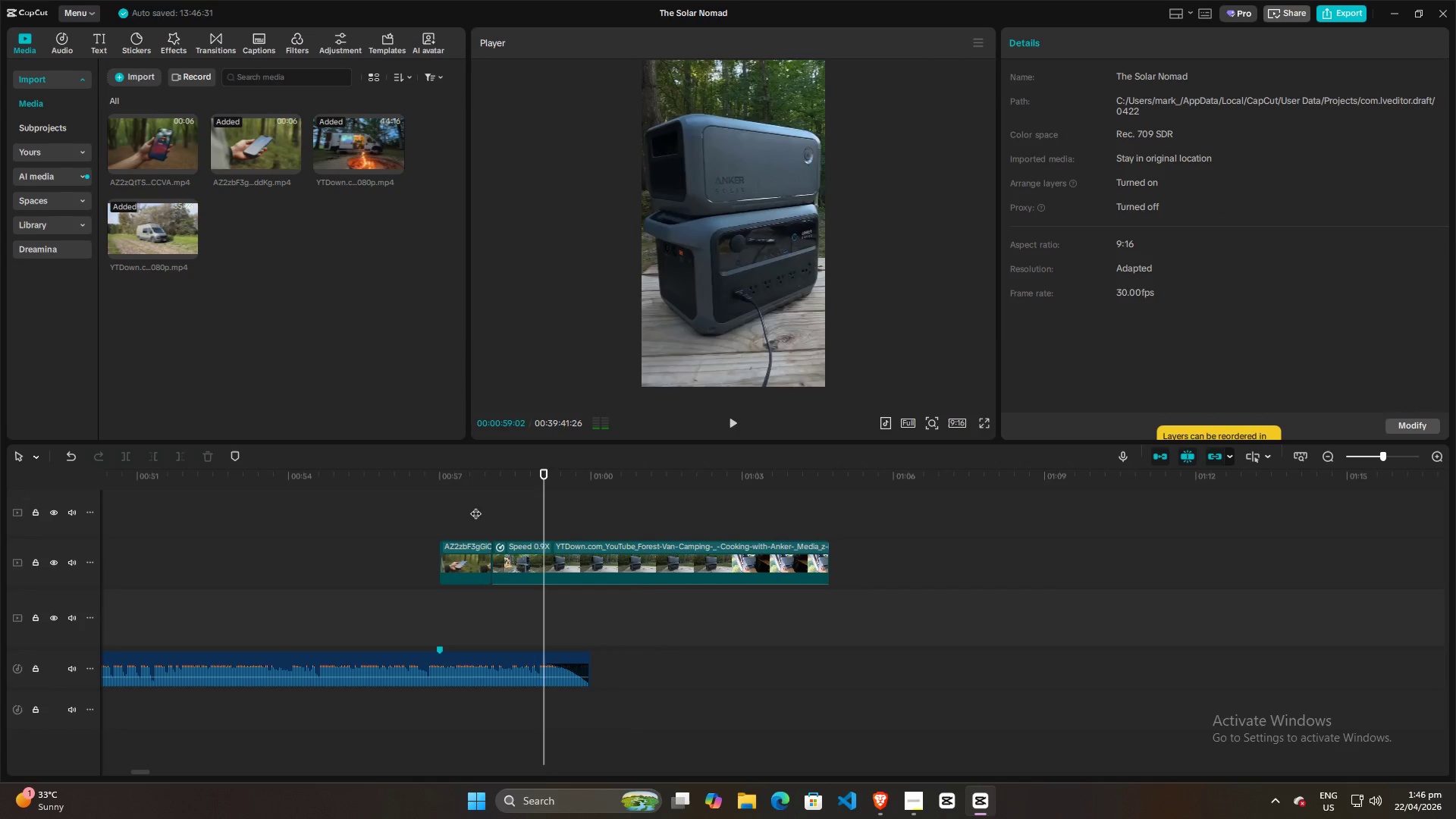 
key(Space)
 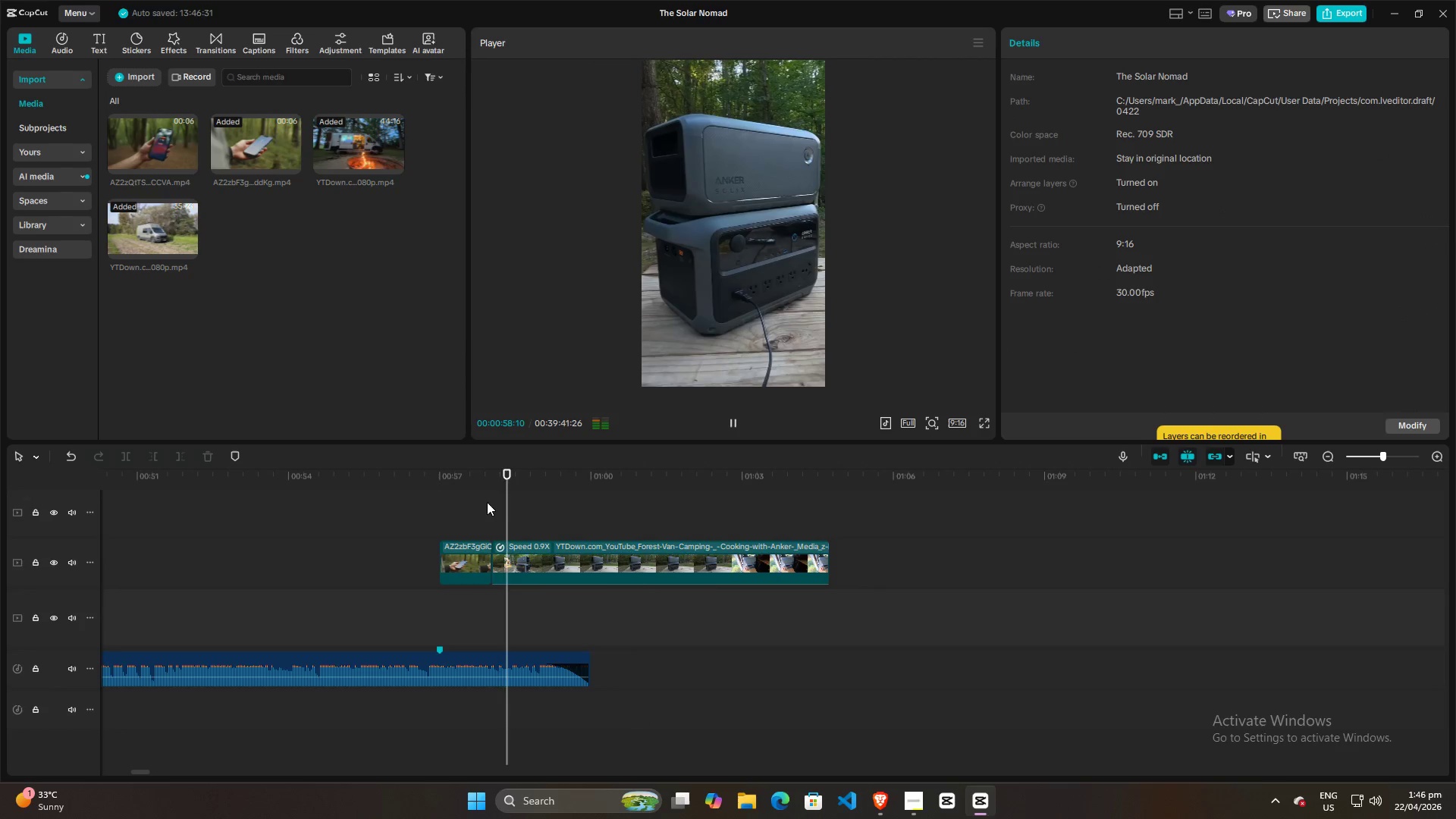 
key(Space)
 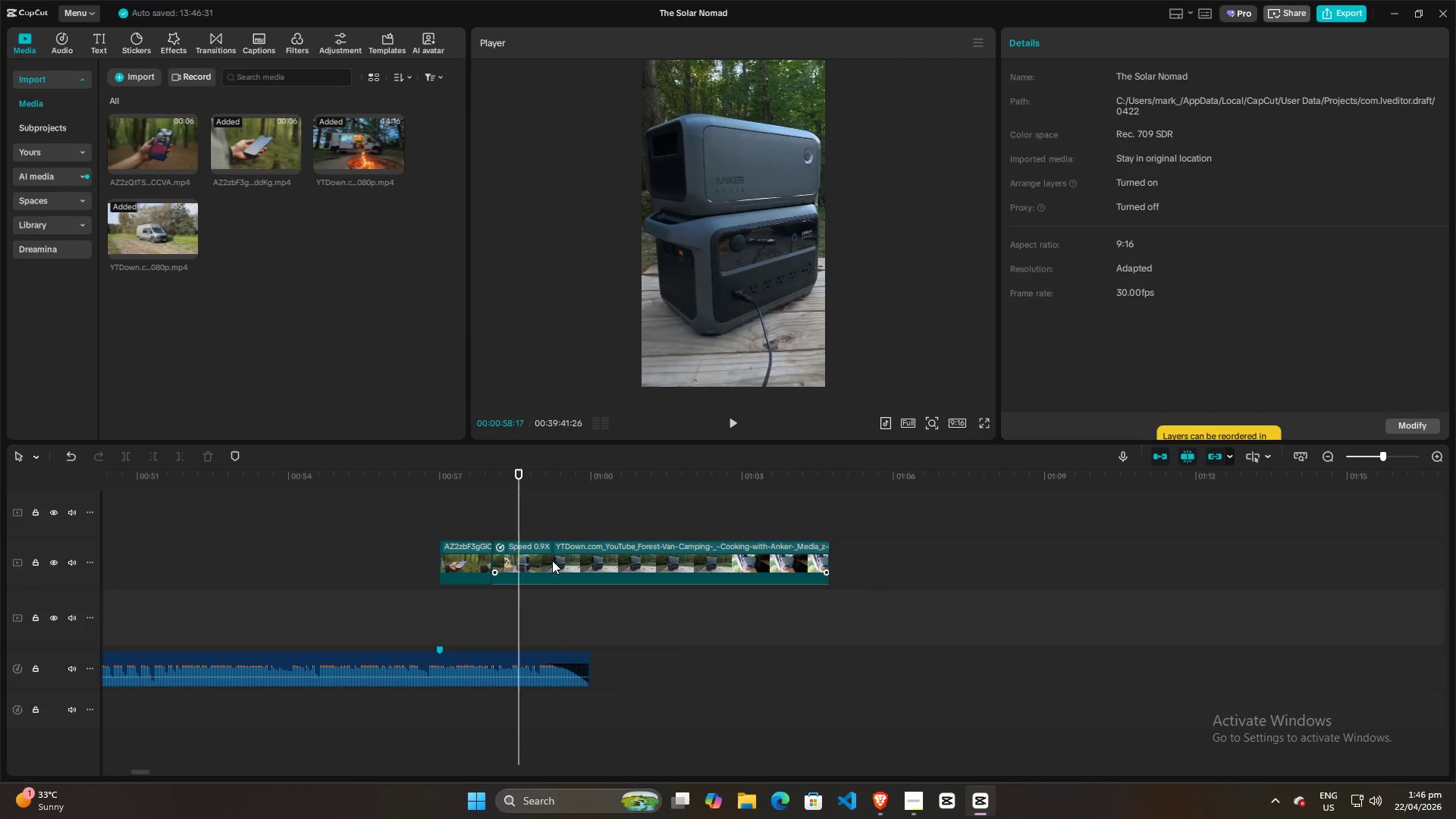 
left_click_drag(start_coordinate=[559, 548], to_coordinate=[785, 579])
 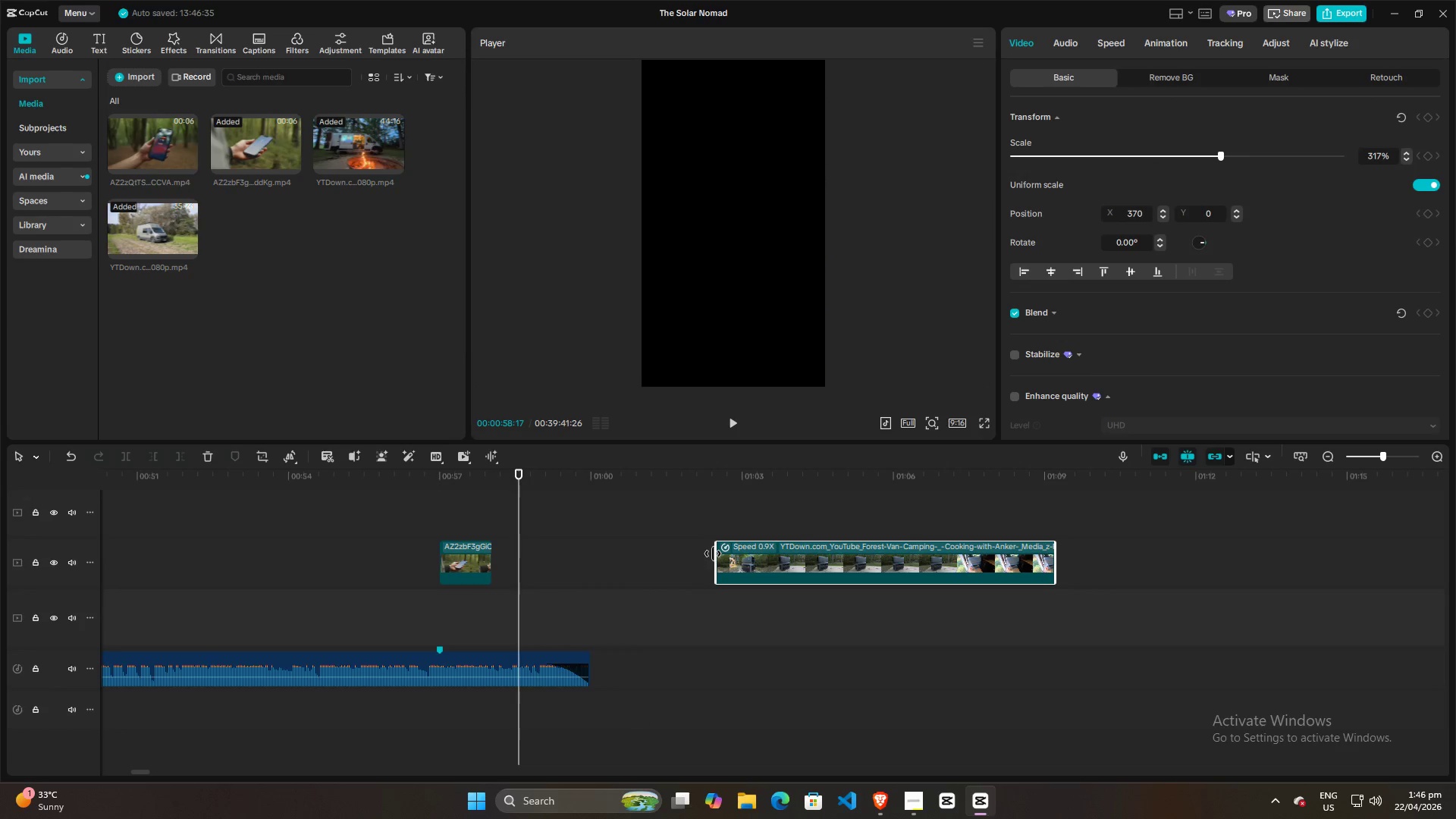 
left_click([731, 513])
 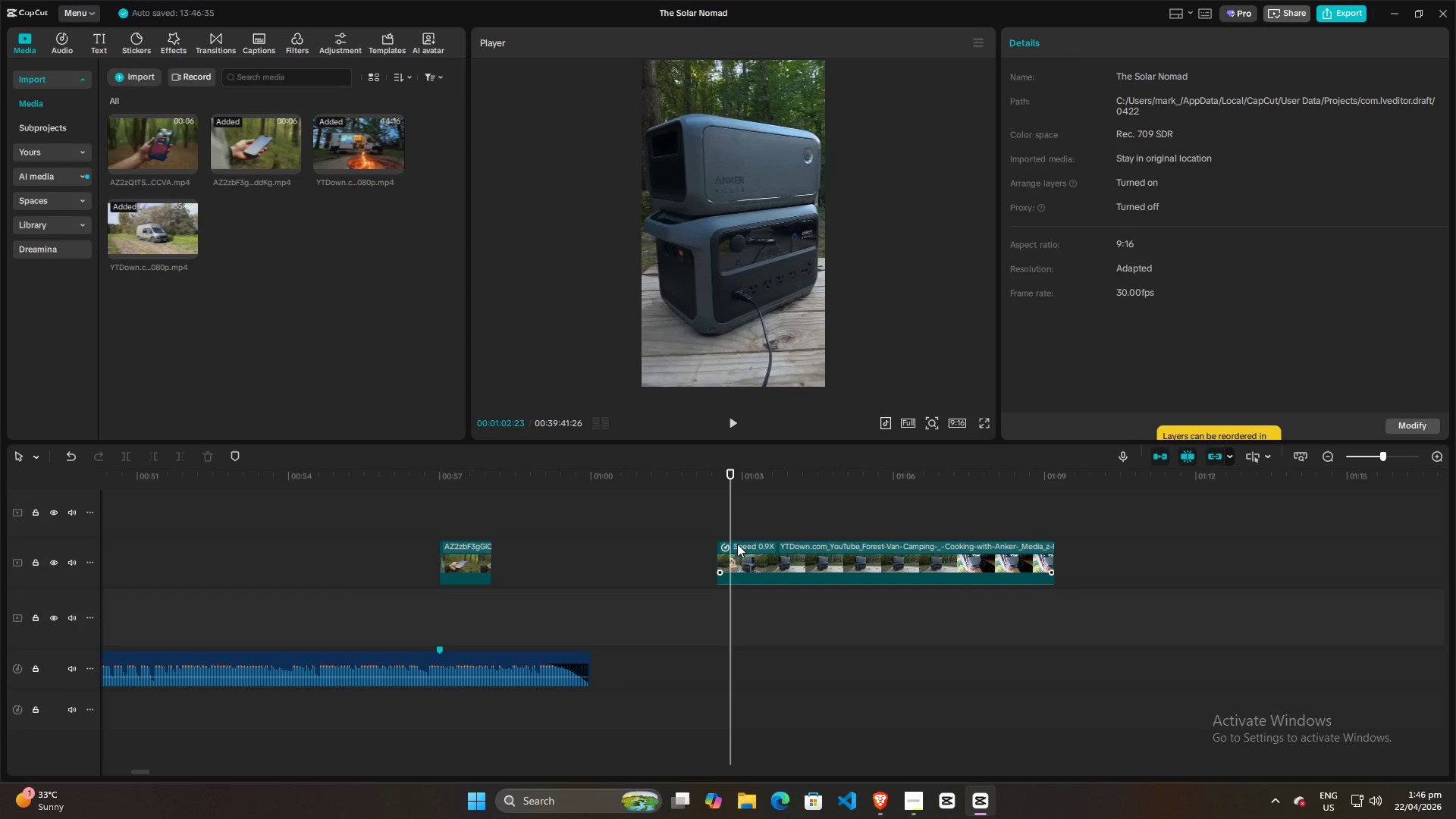 
left_click_drag(start_coordinate=[733, 525], to_coordinate=[723, 525])
 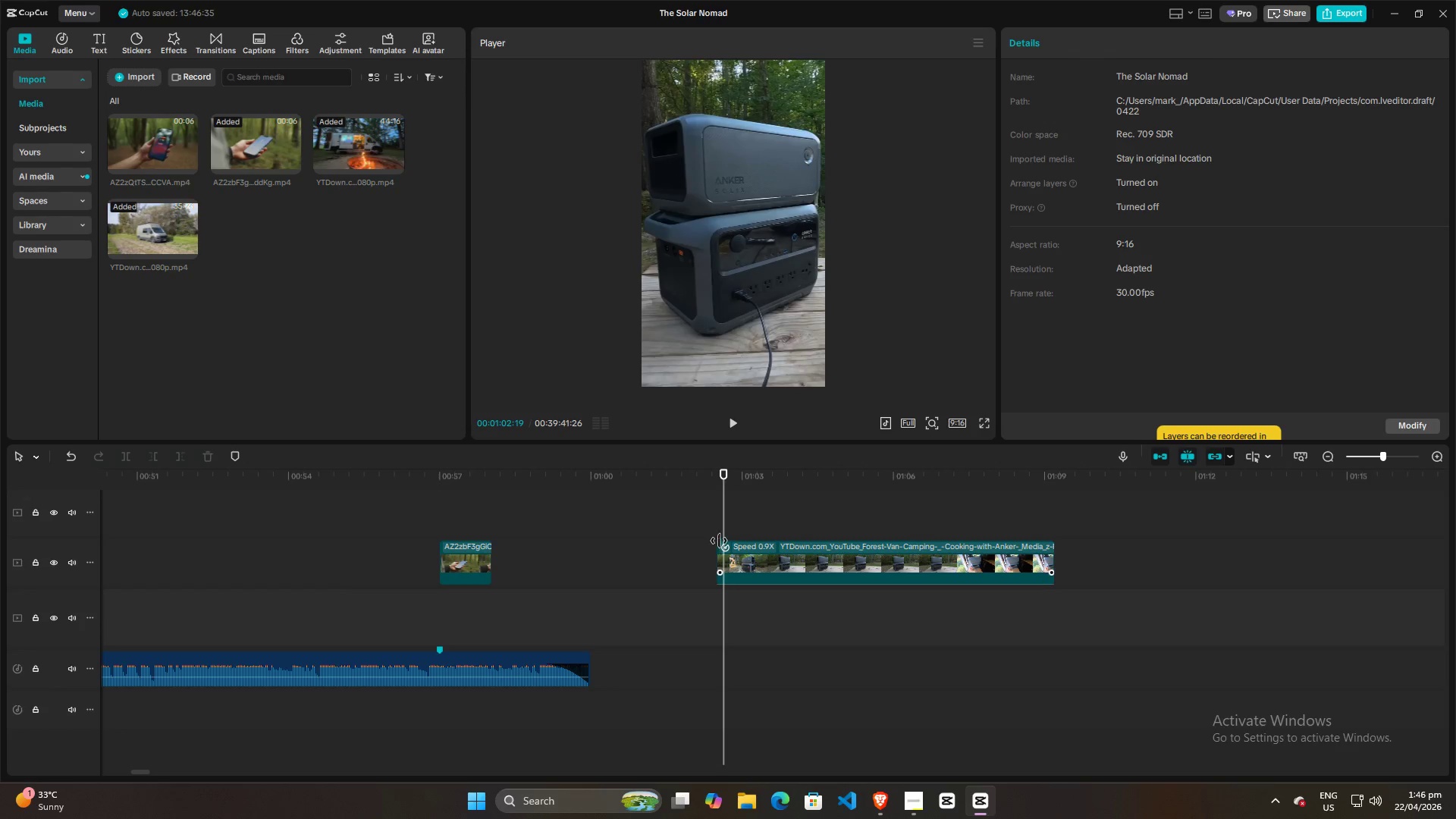 
left_click_drag(start_coordinate=[724, 526], to_coordinate=[718, 527])
 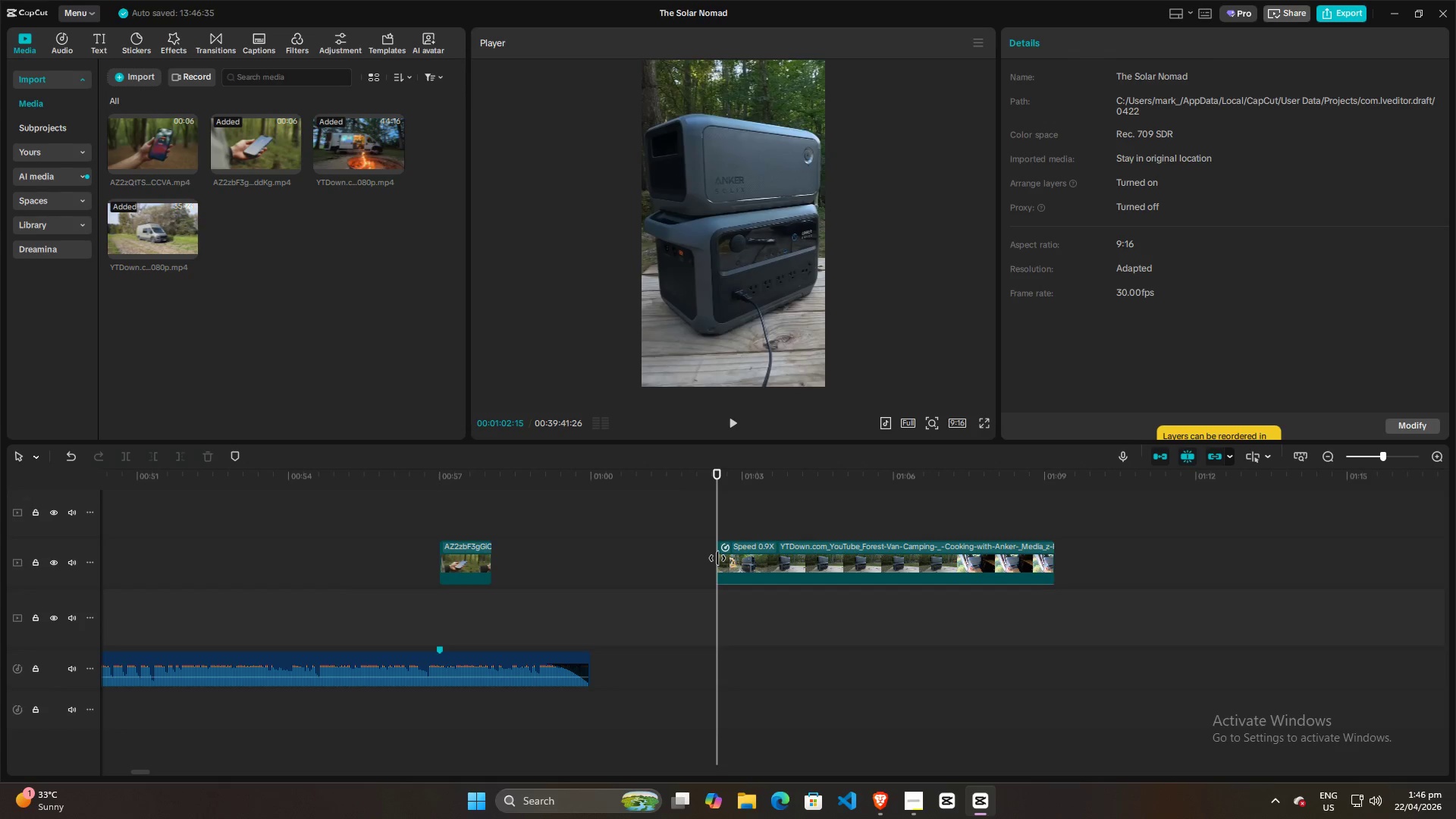 
left_click_drag(start_coordinate=[717, 558], to_coordinate=[607, 560])
 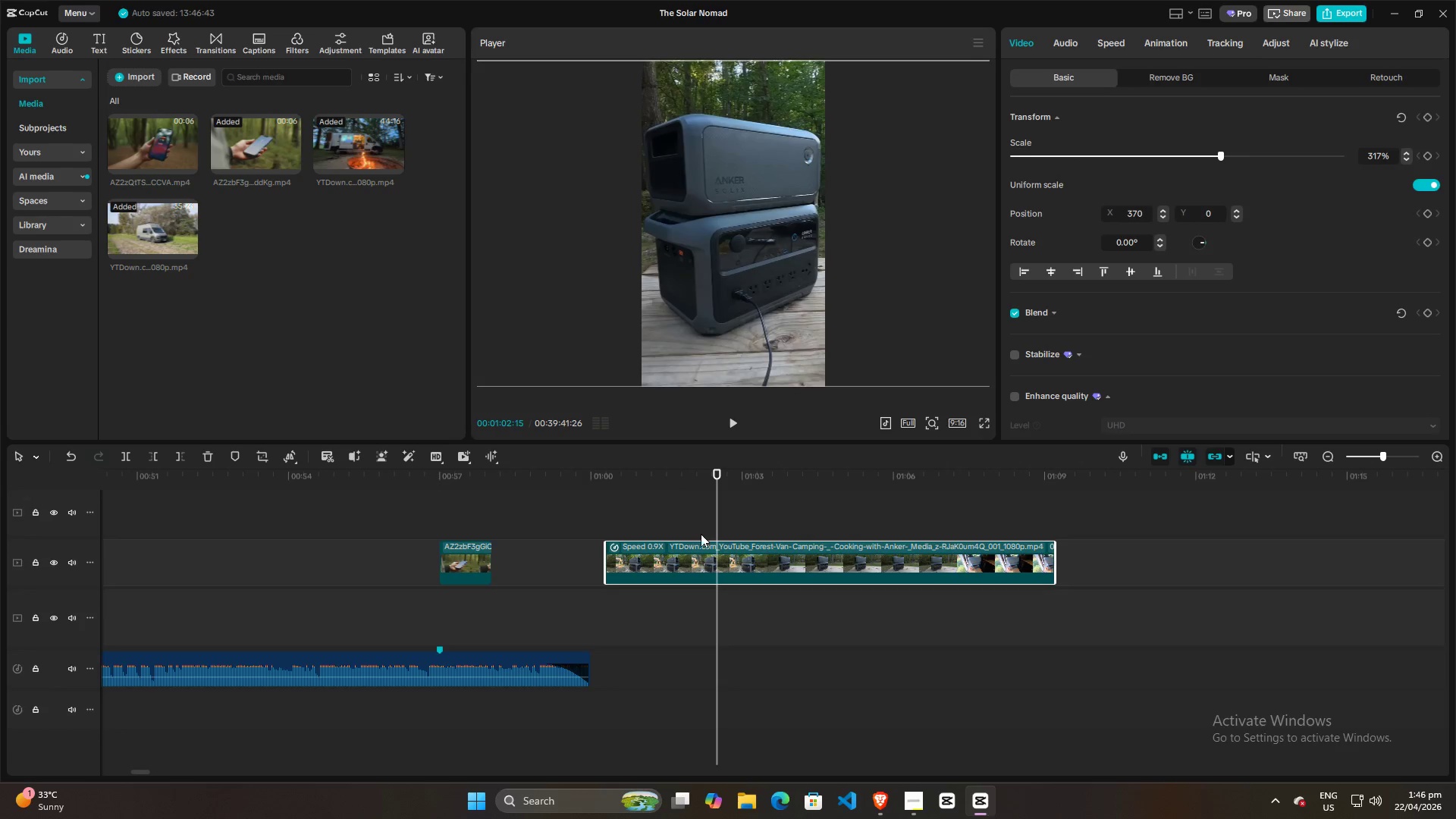 
left_click([704, 560])
 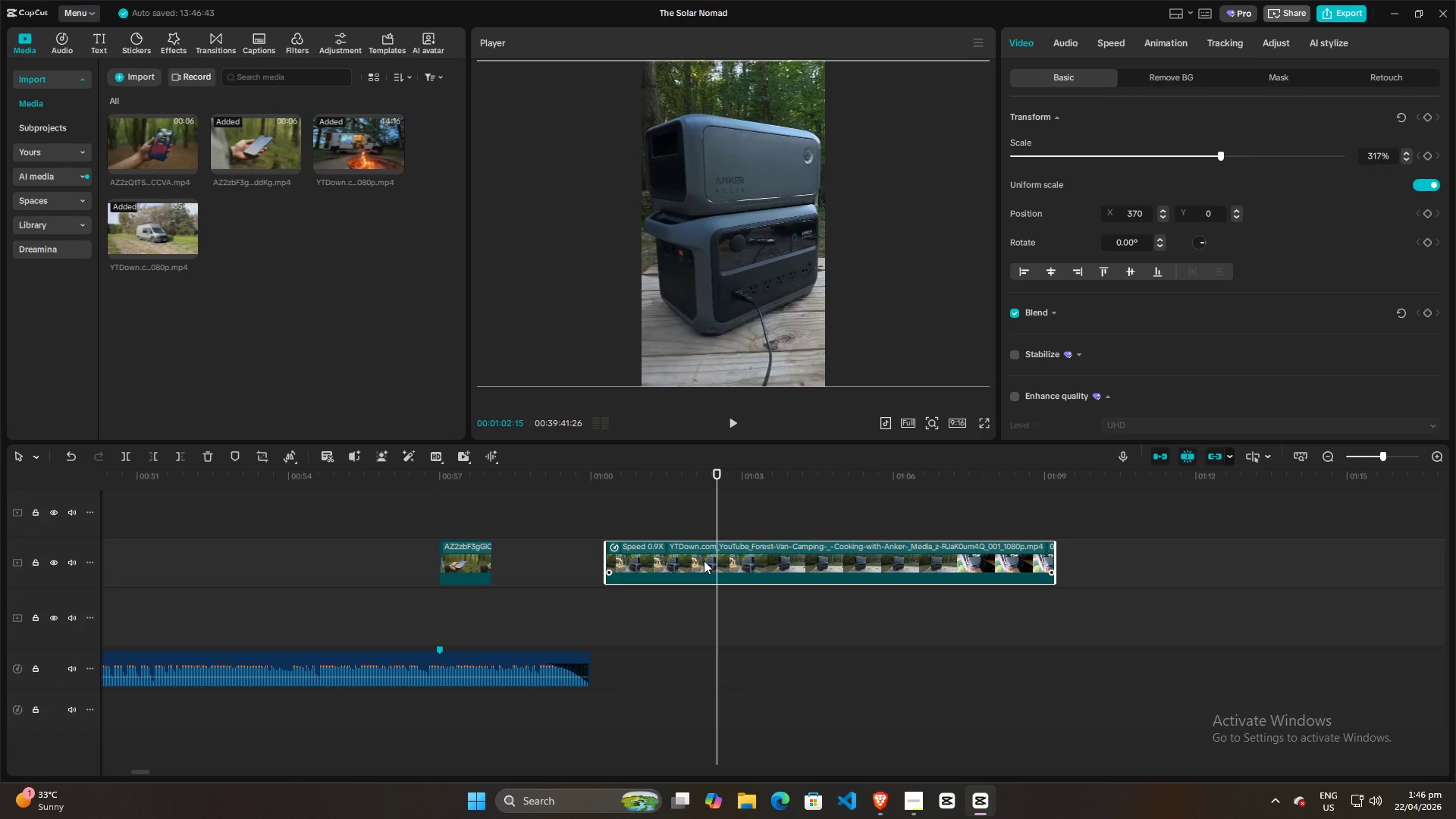 
key(M)
 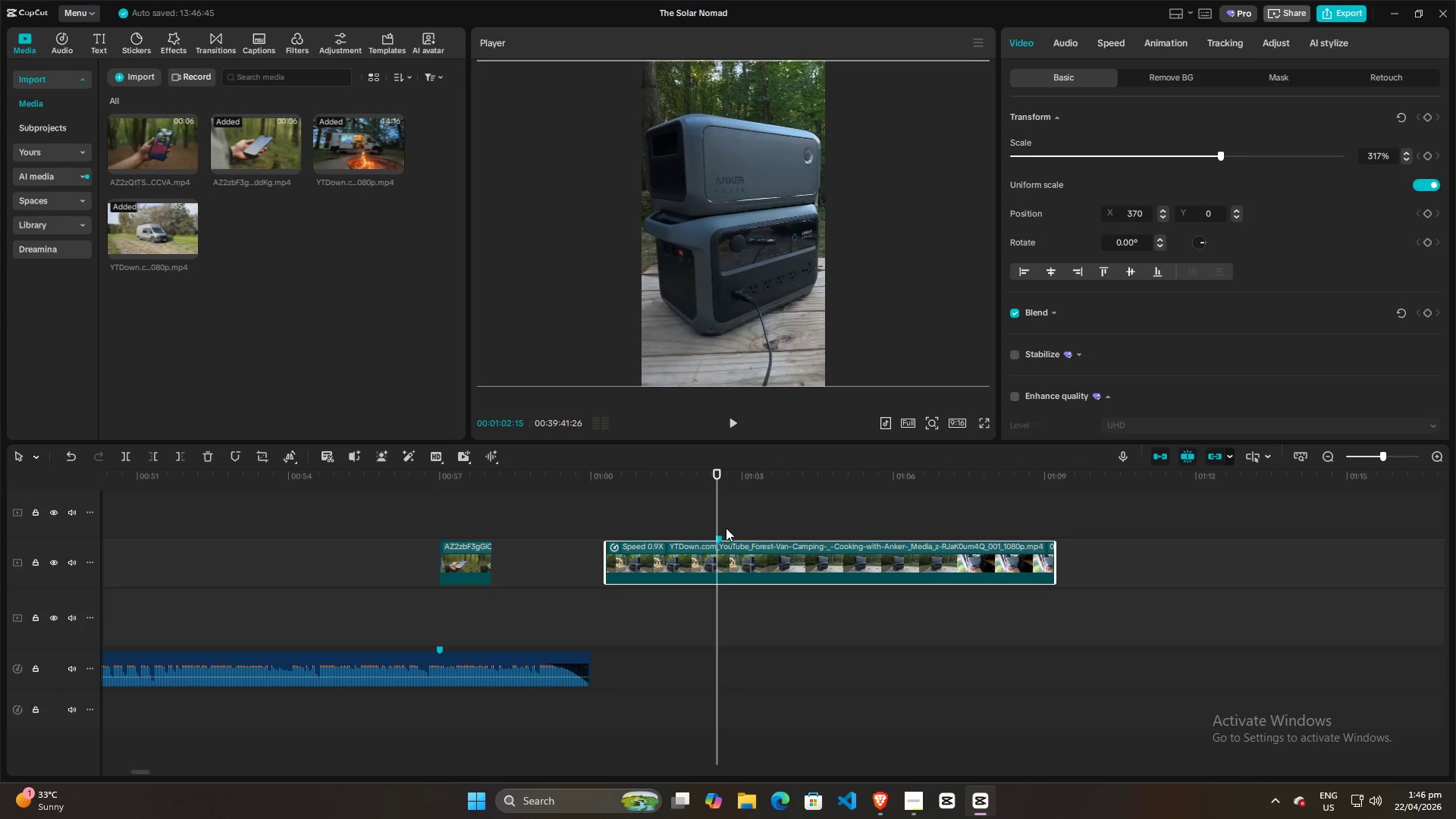 
key(Space)
 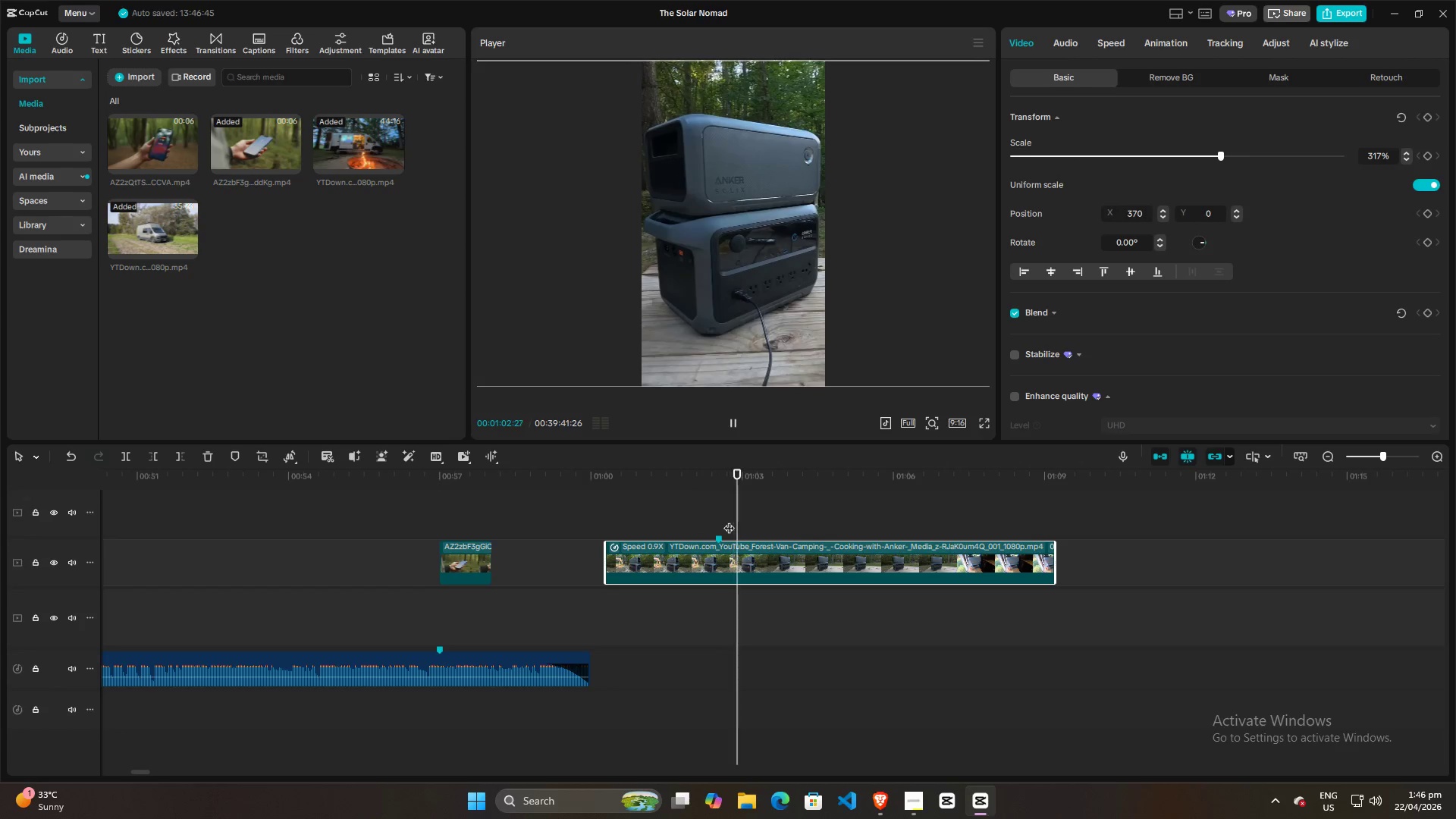 
key(Space)
 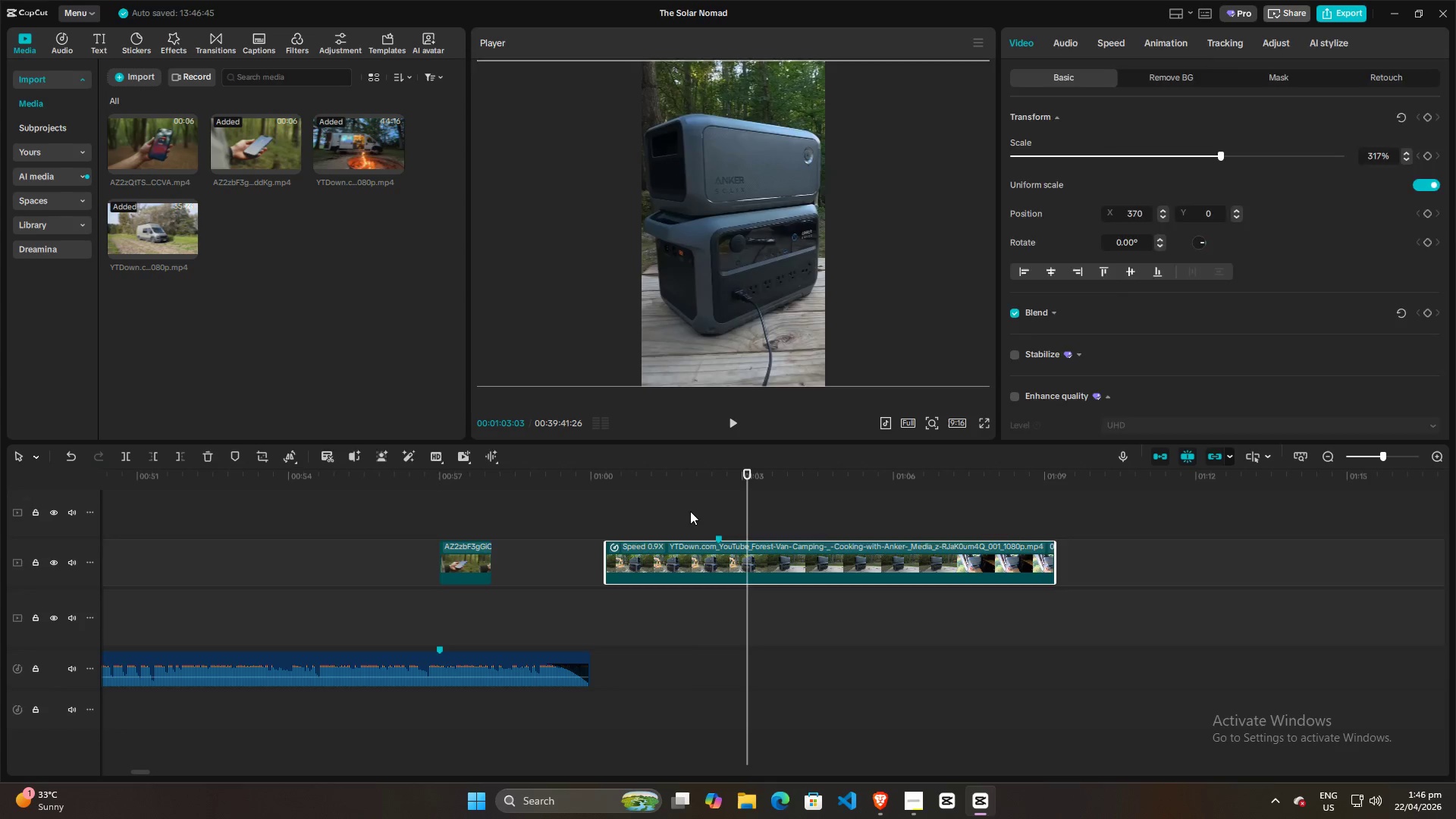 
left_click([690, 511])
 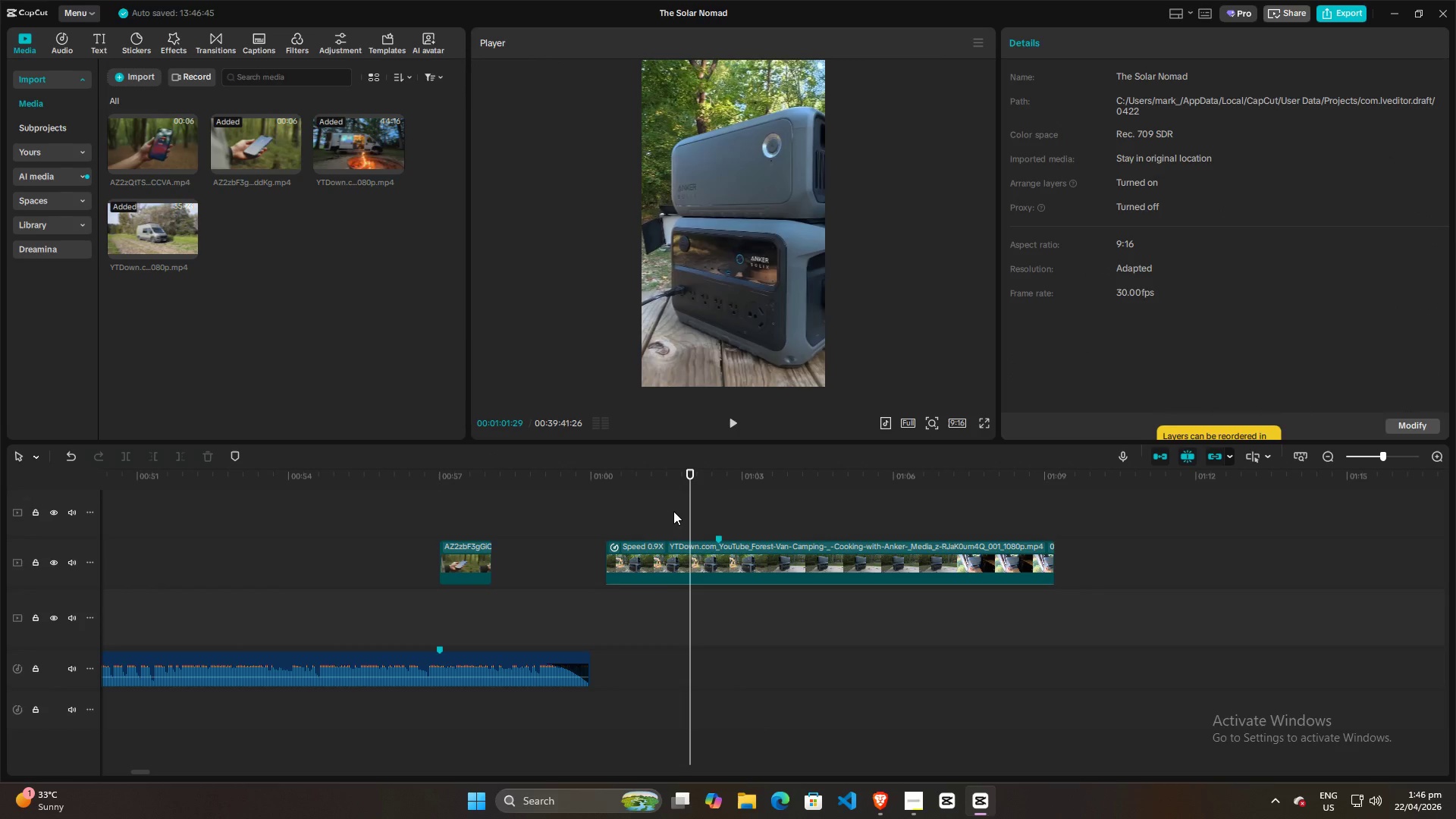 
key(Space)
 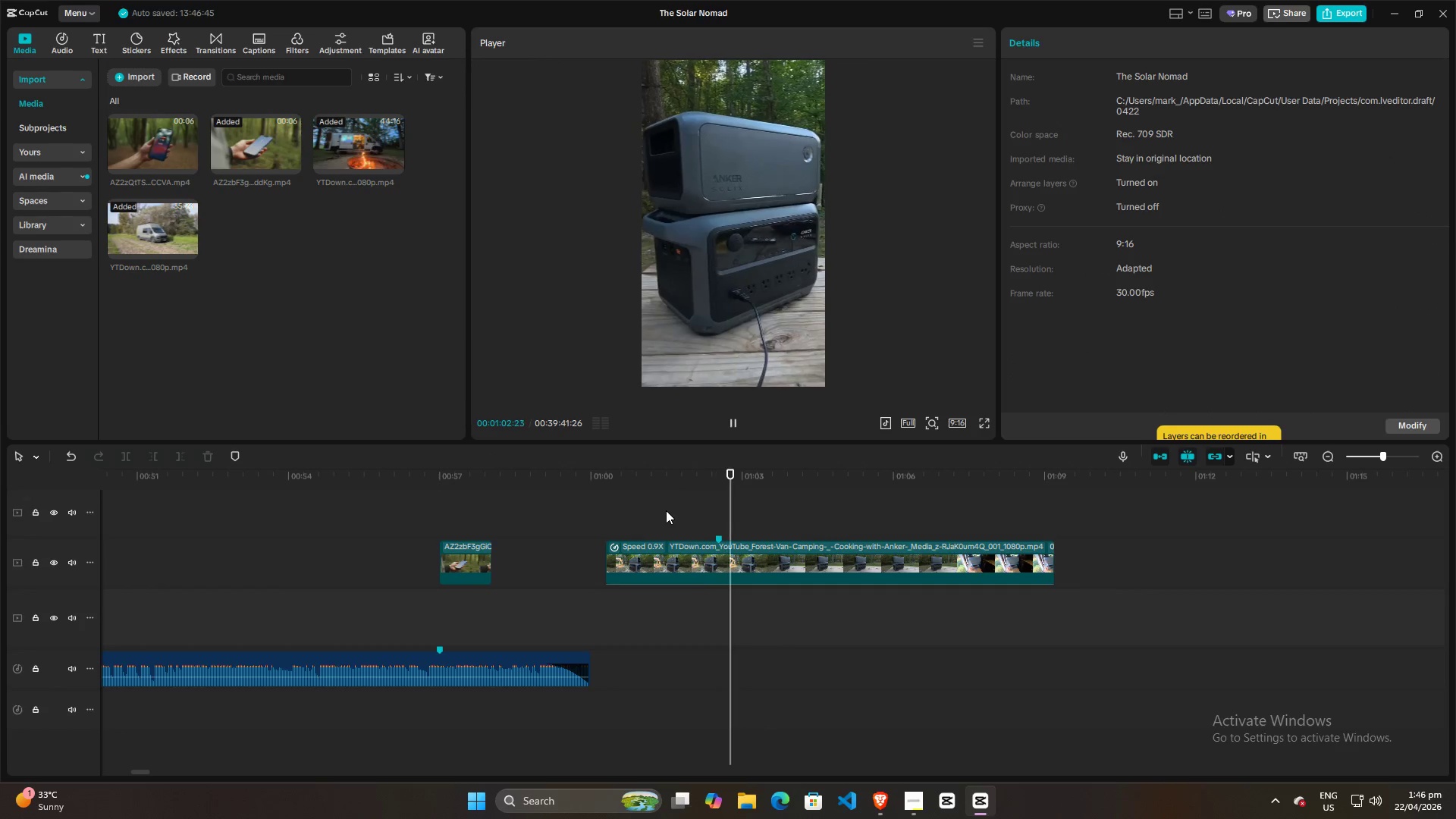 
key(Space)
 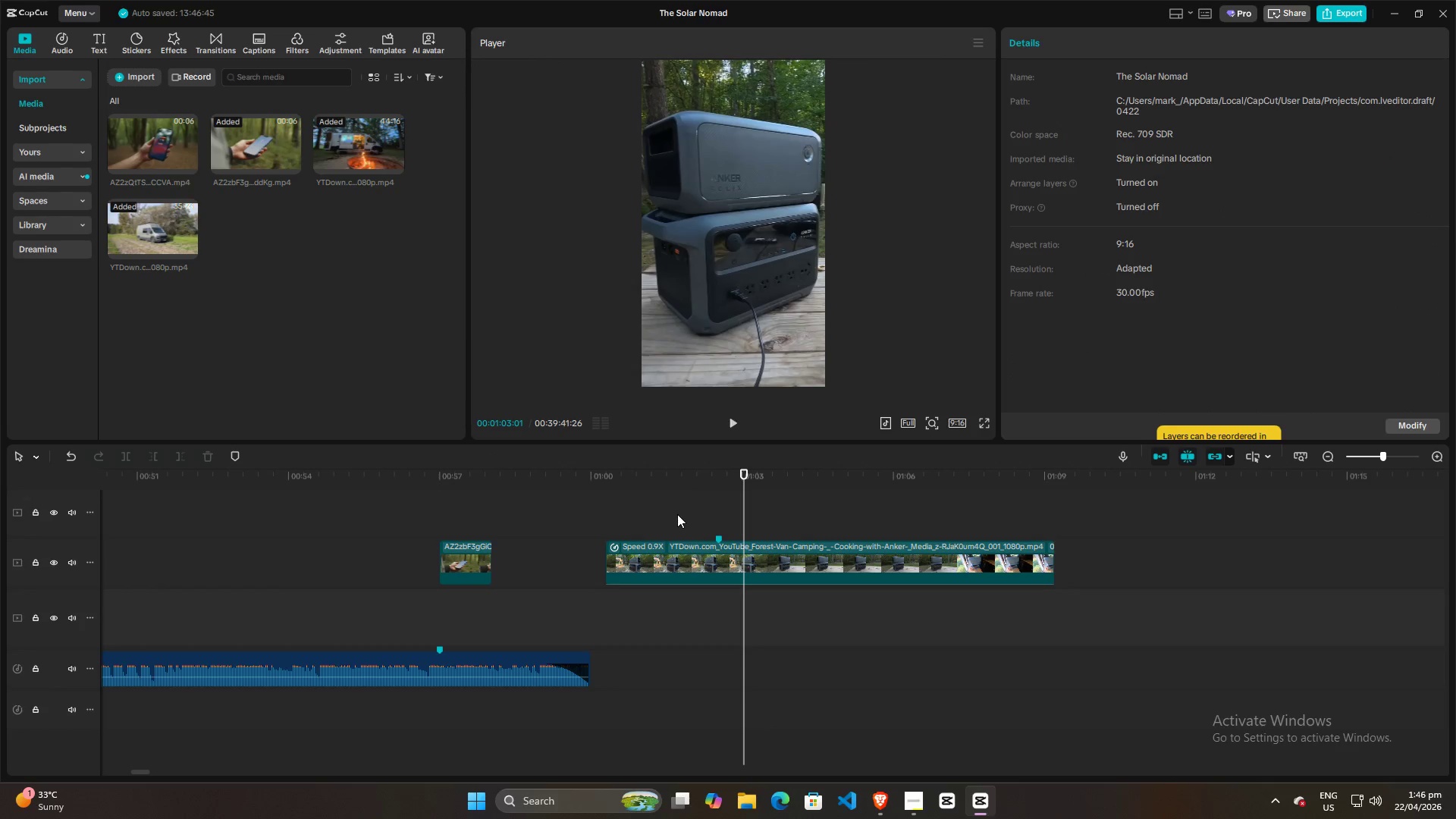 
left_click([677, 514])
 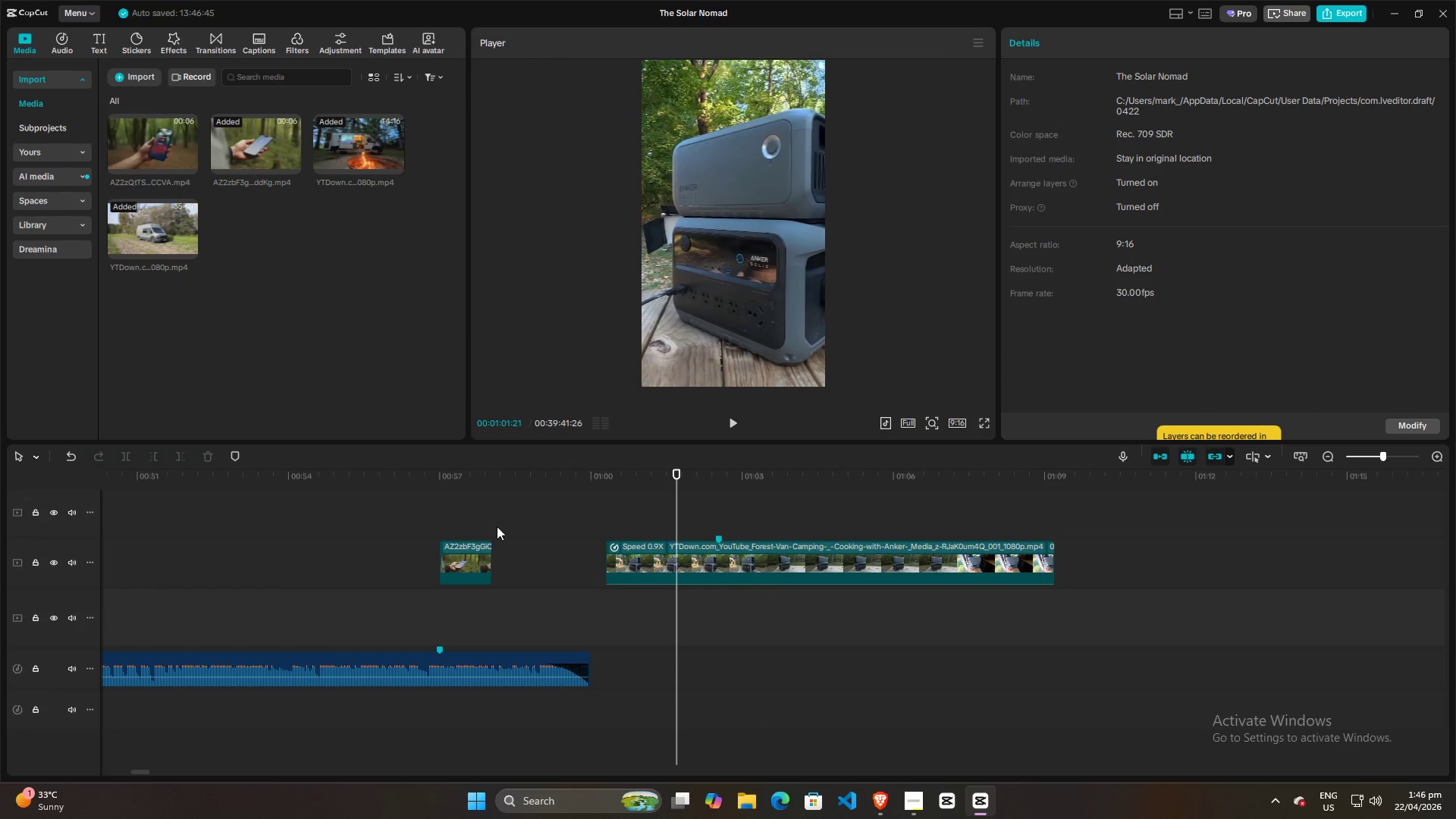 
left_click([482, 519])
 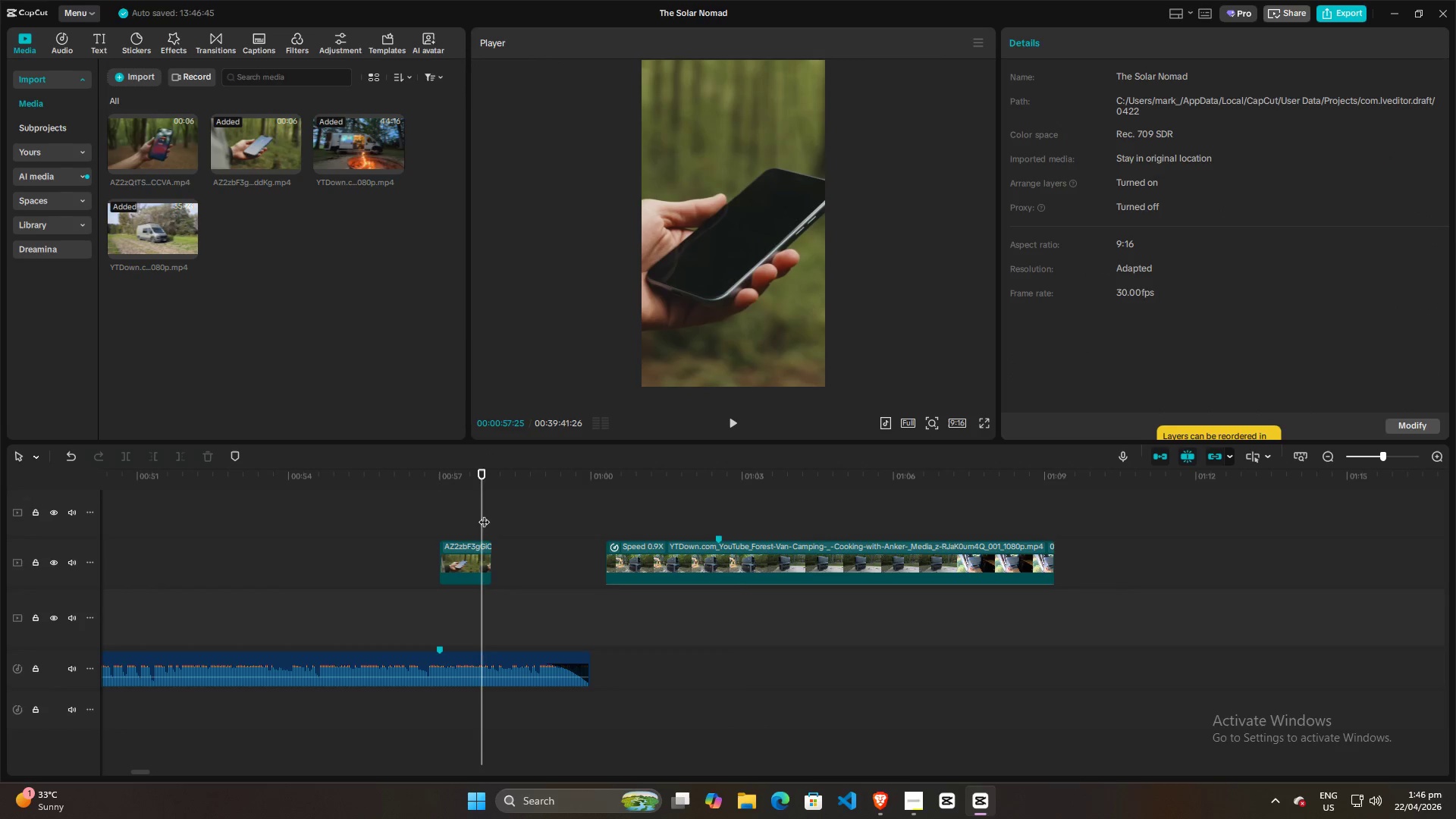 
left_click_drag(start_coordinate=[484, 514], to_coordinate=[488, 513])
 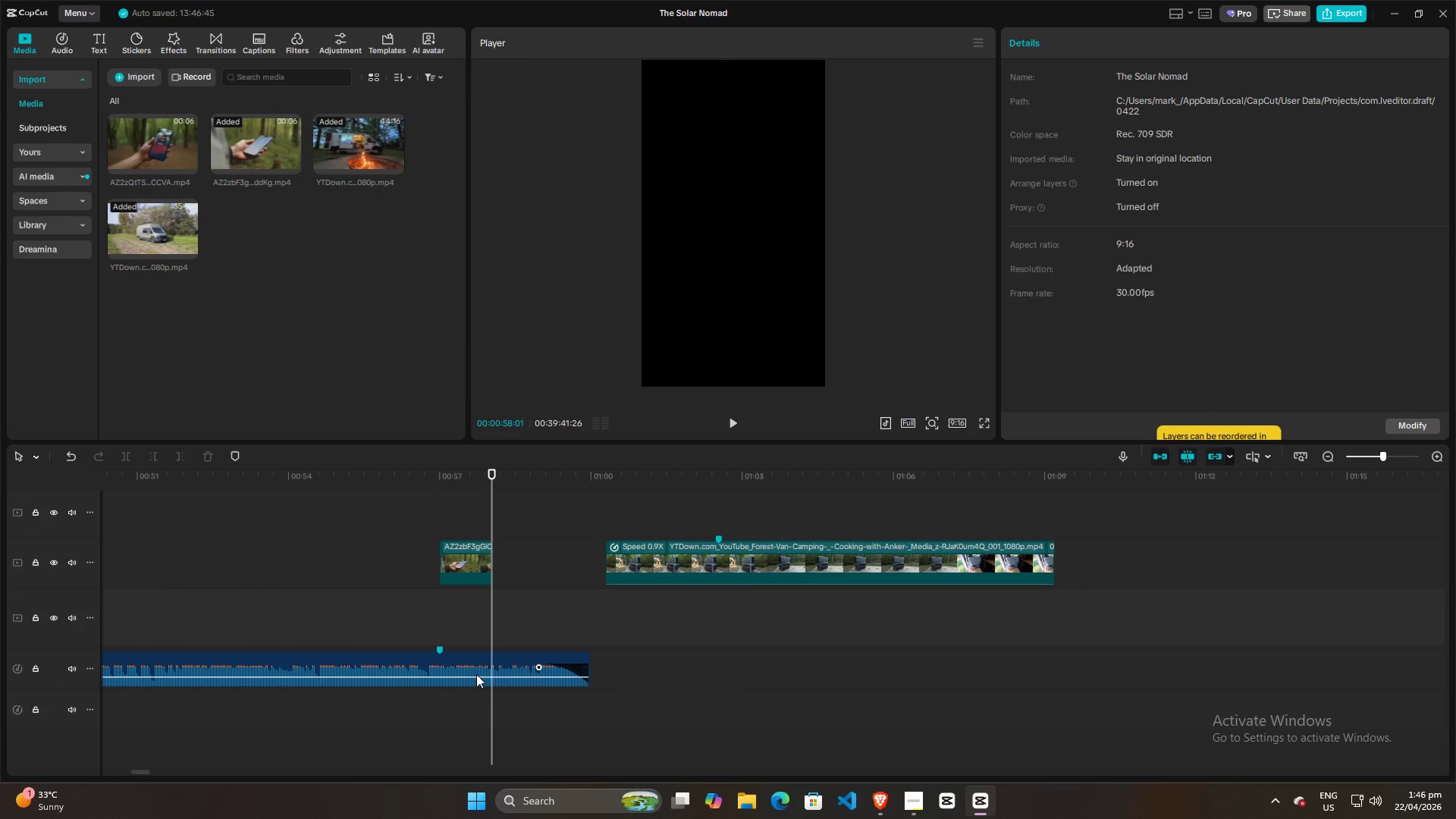 
left_click([477, 654])
 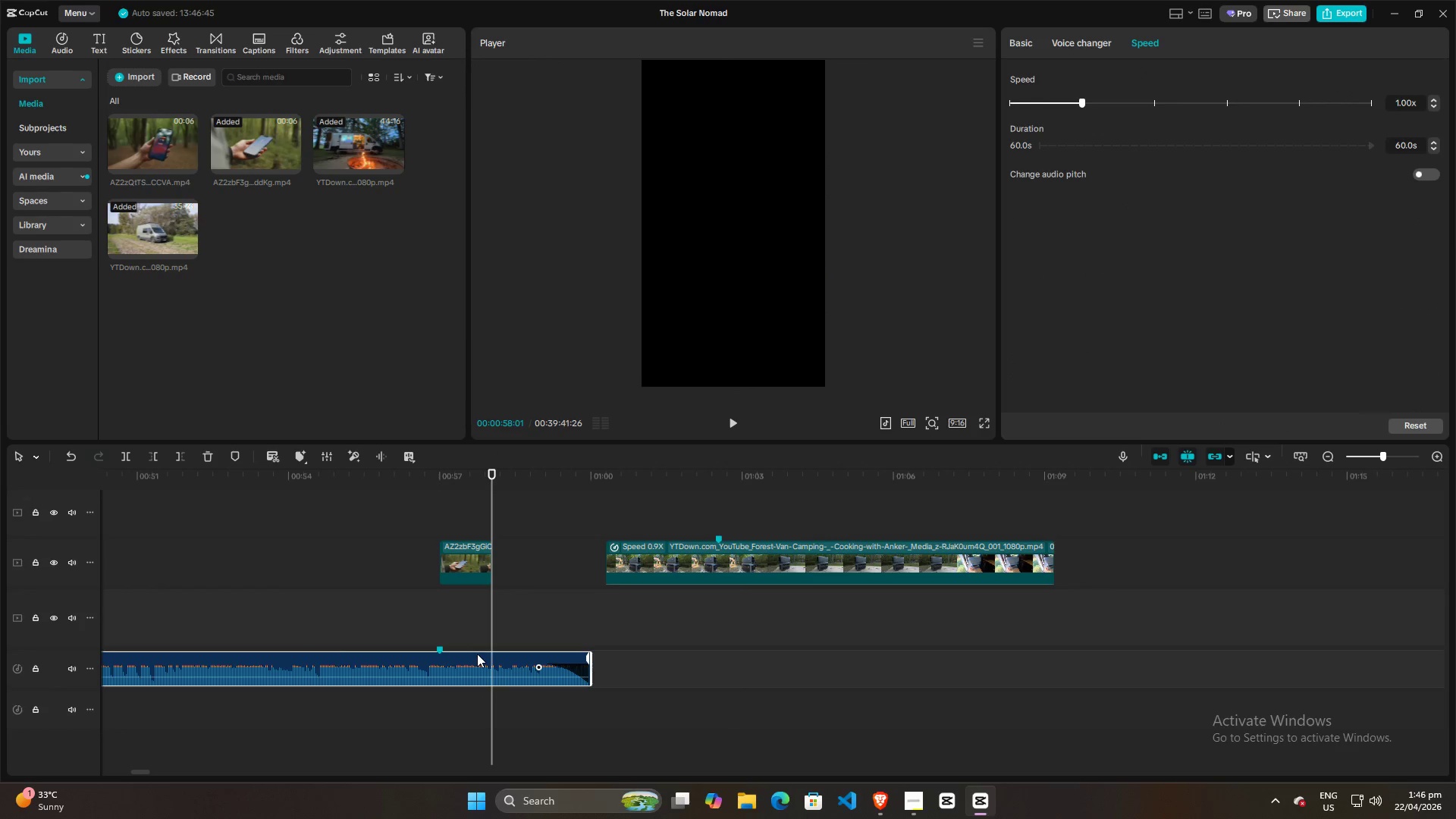 
key(M)
 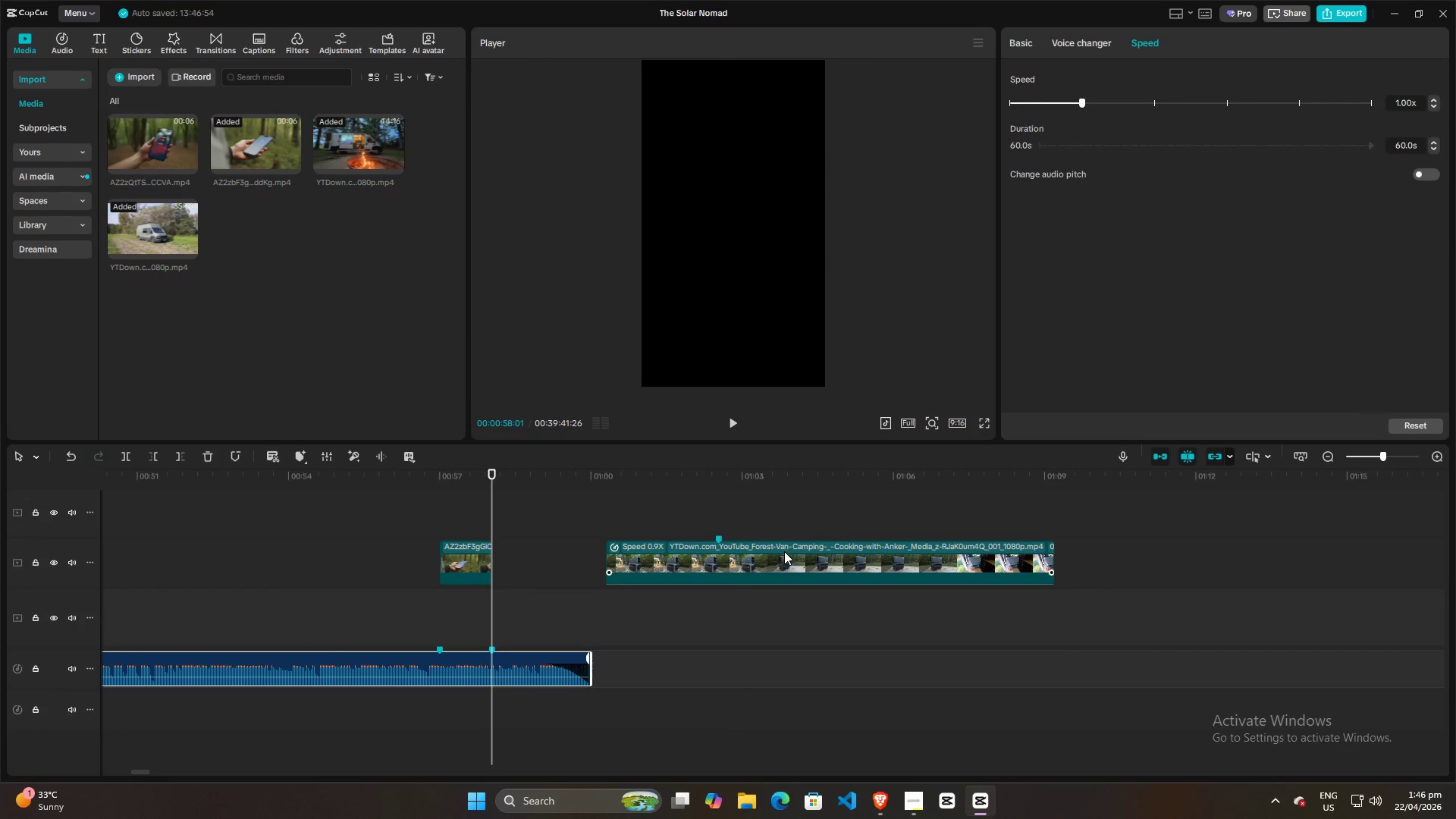 
left_click_drag(start_coordinate=[784, 551], to_coordinate=[557, 588])
 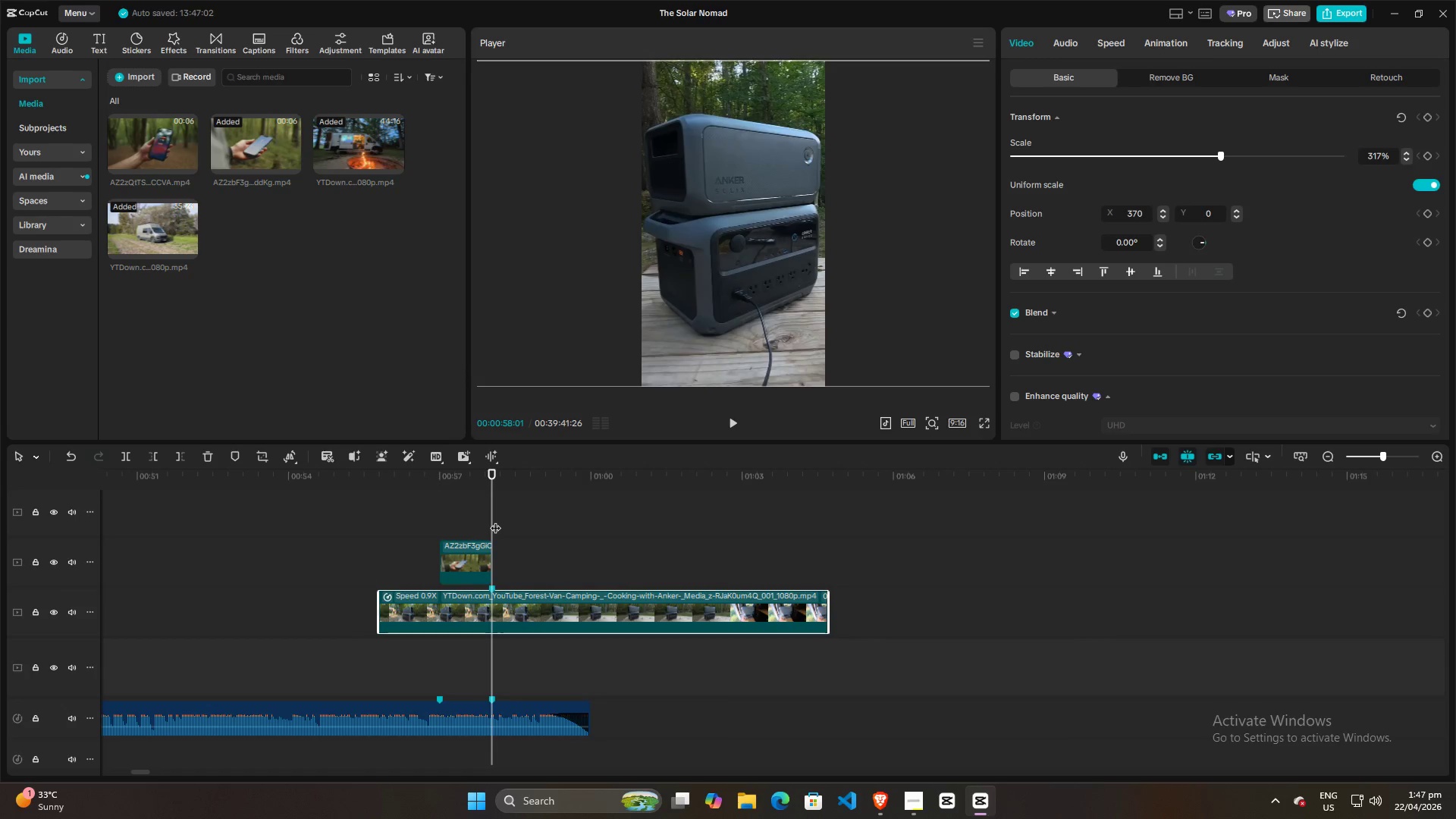 
left_click([441, 515])
 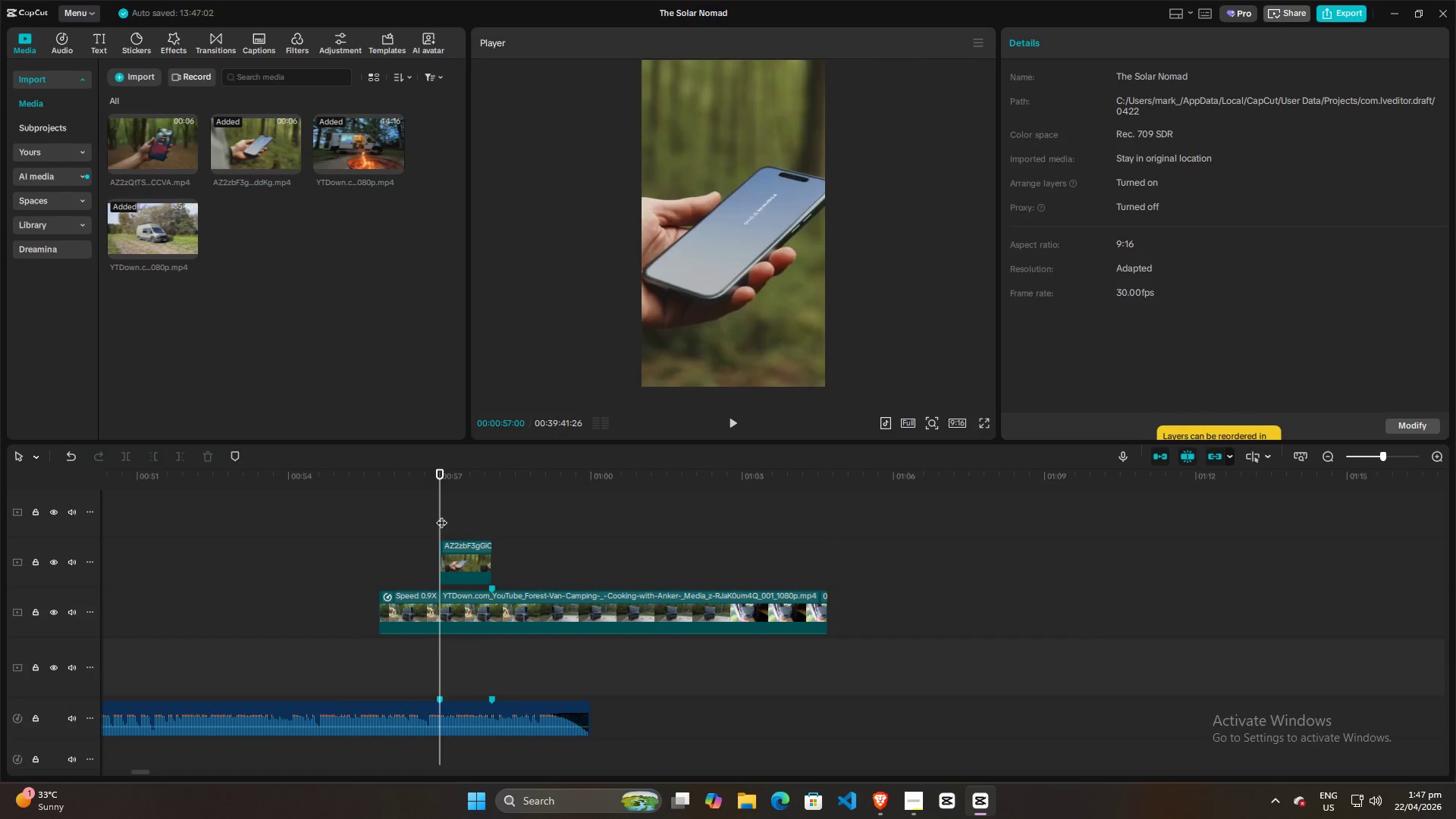 
key(Space)
 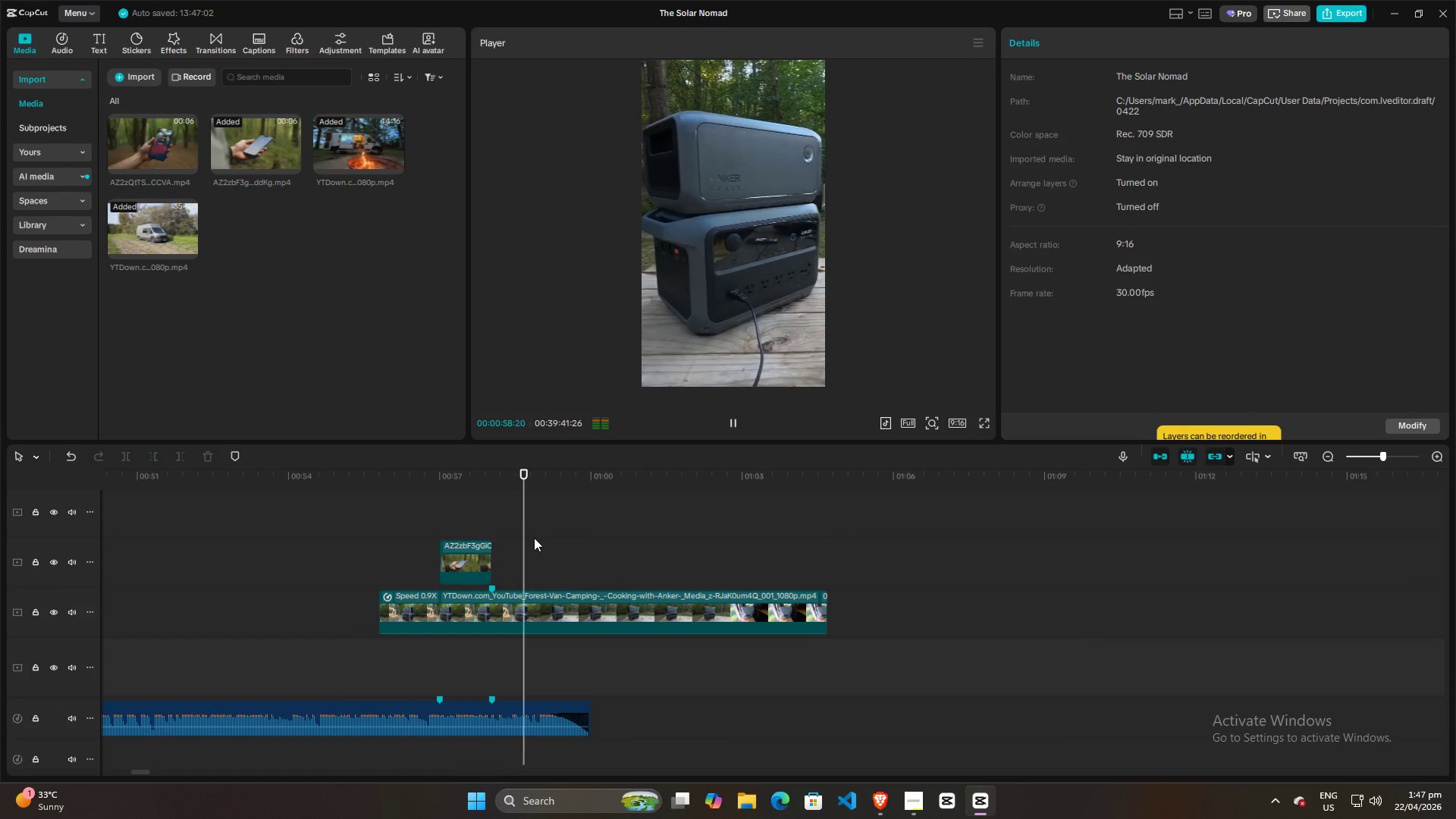 
key(Space)
 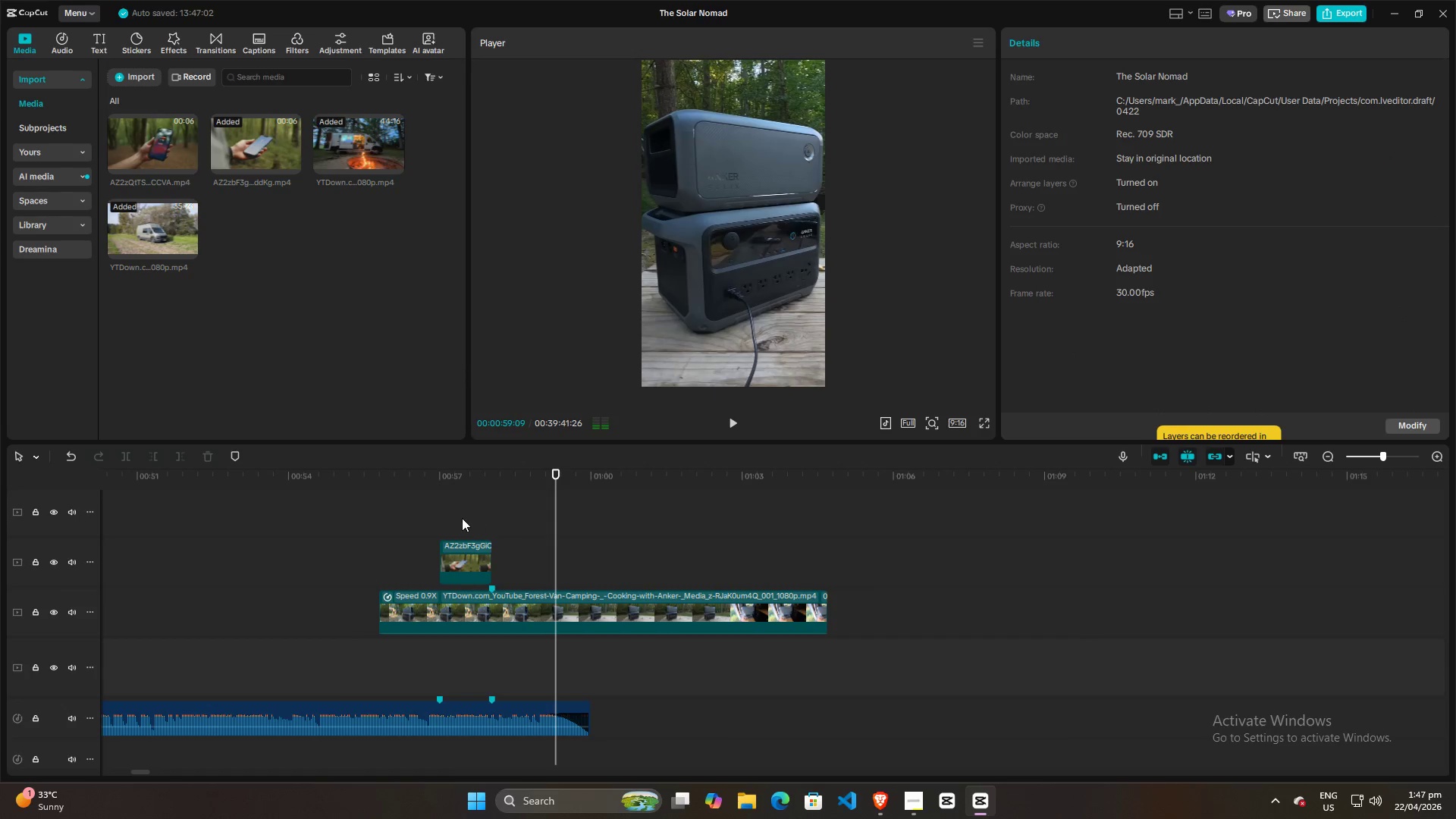 
left_click([462, 518])
 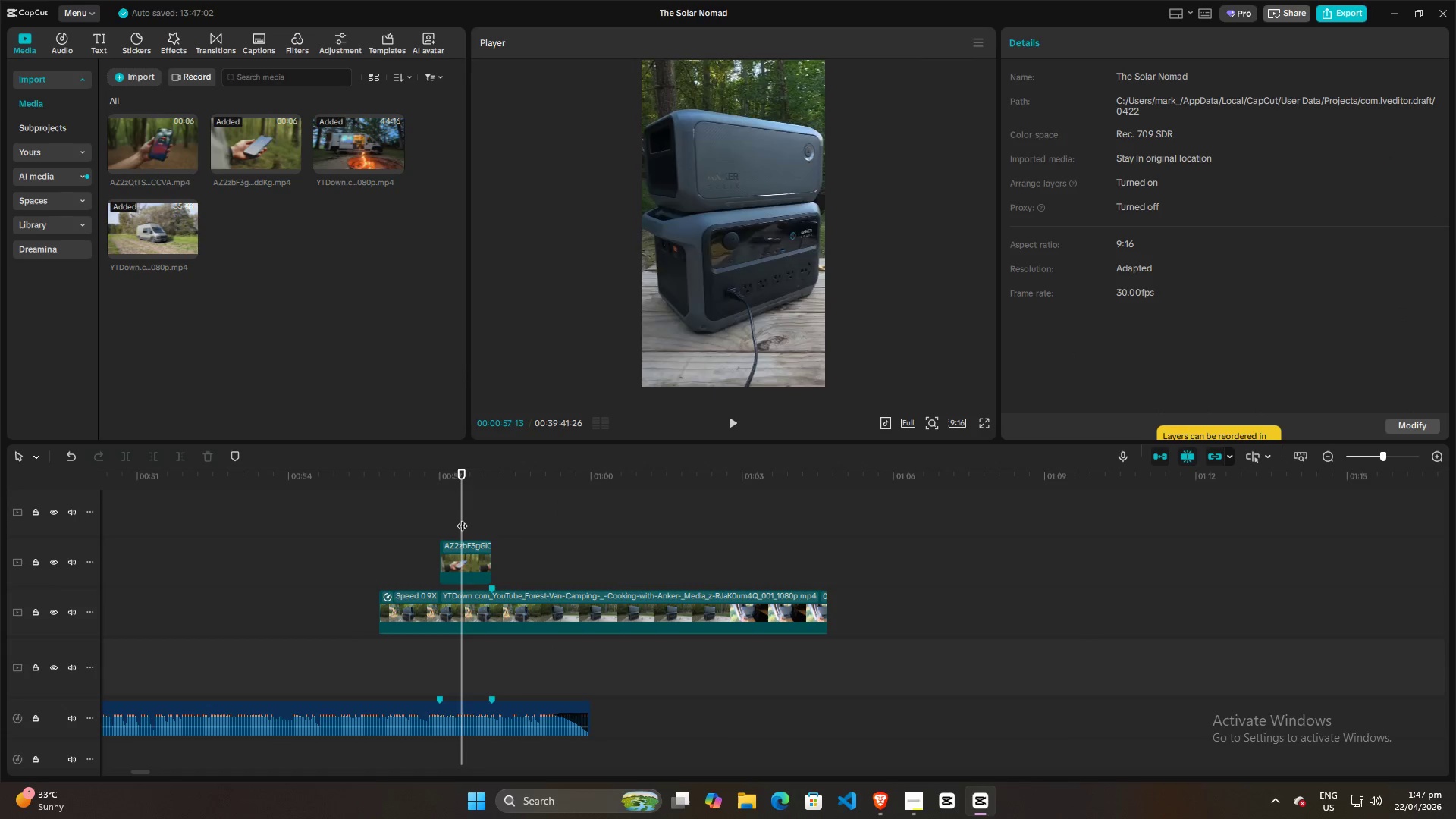 
key(Space)
 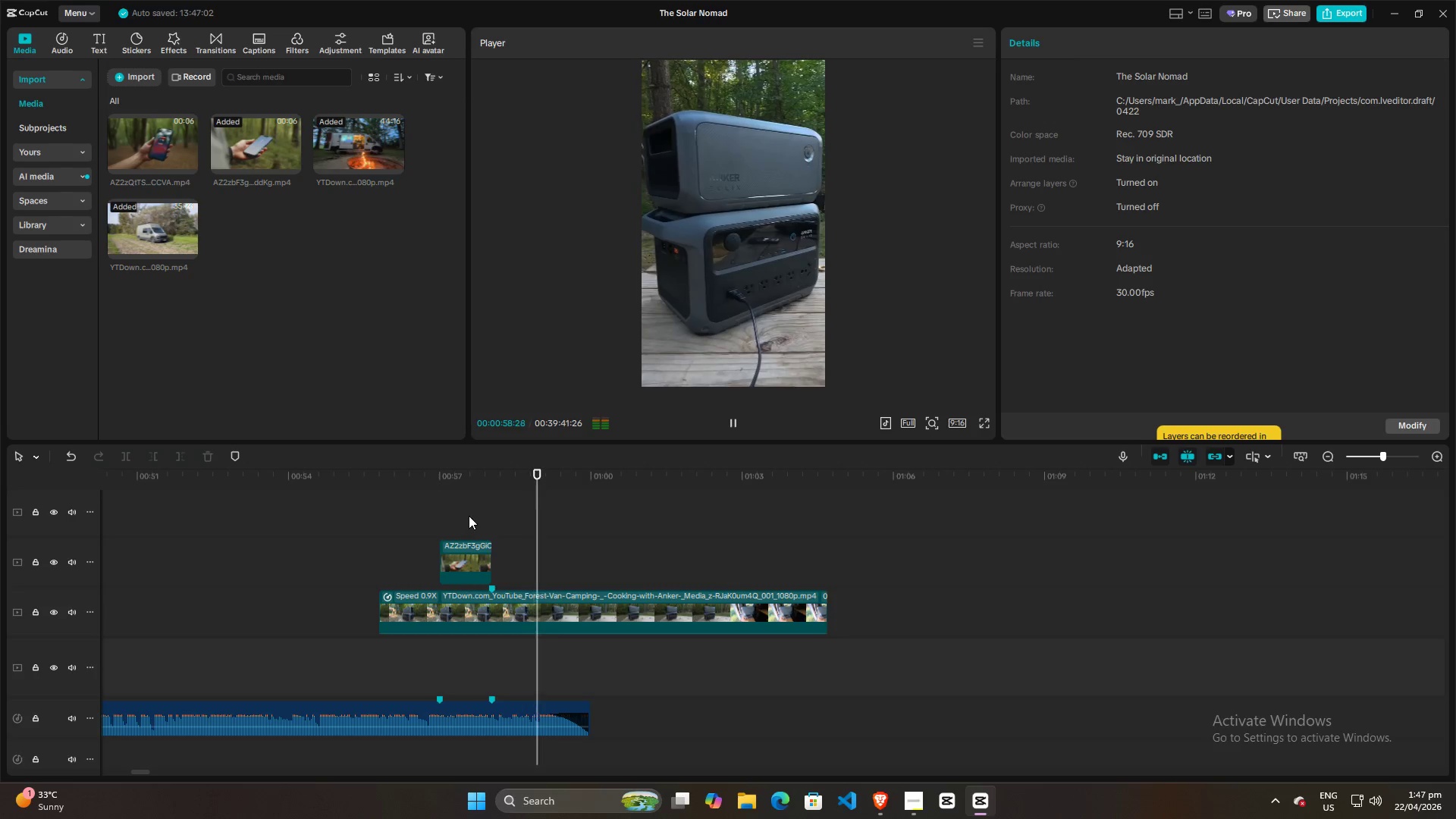 
key(Space)
 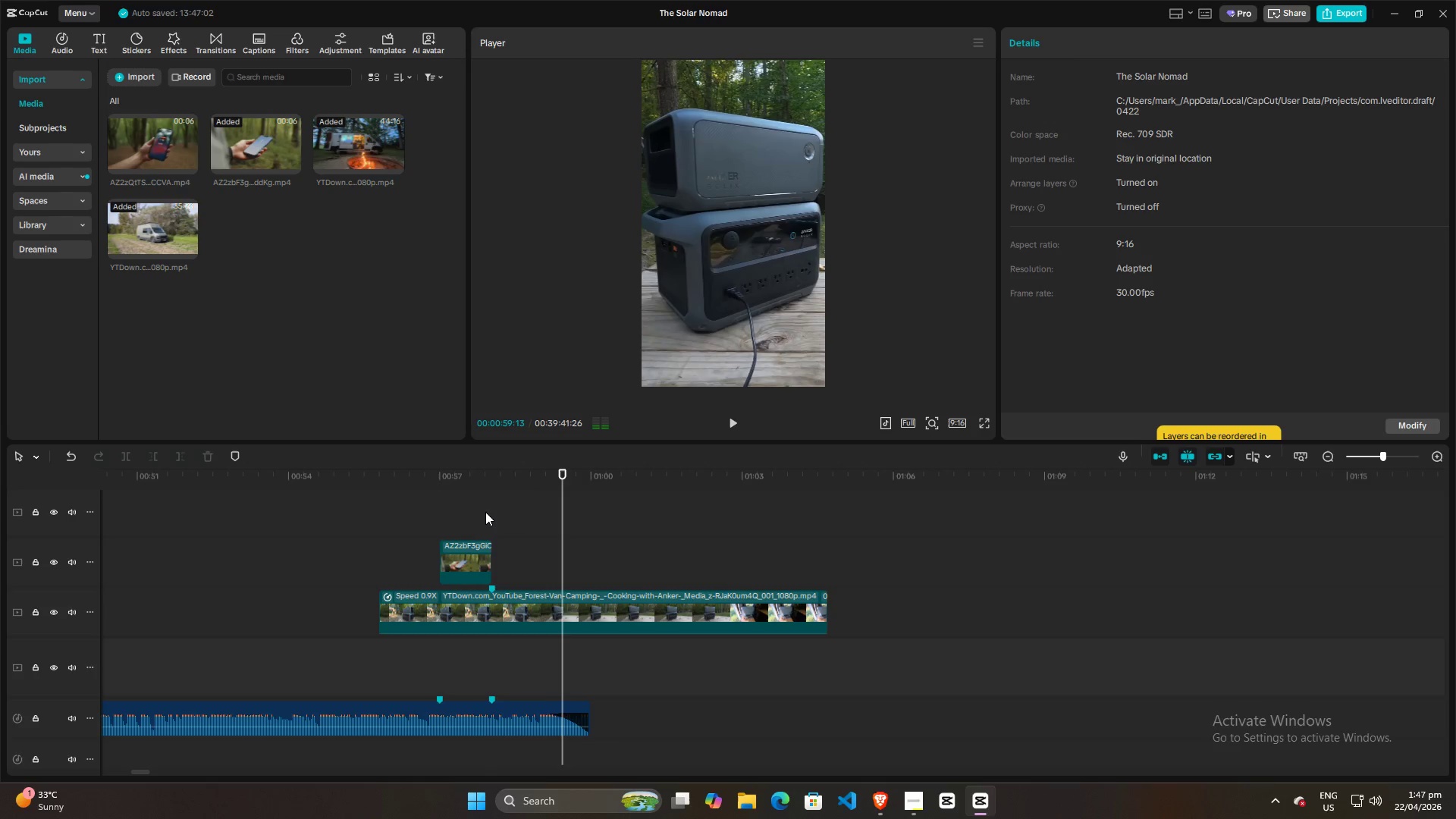 
left_click([485, 512])
 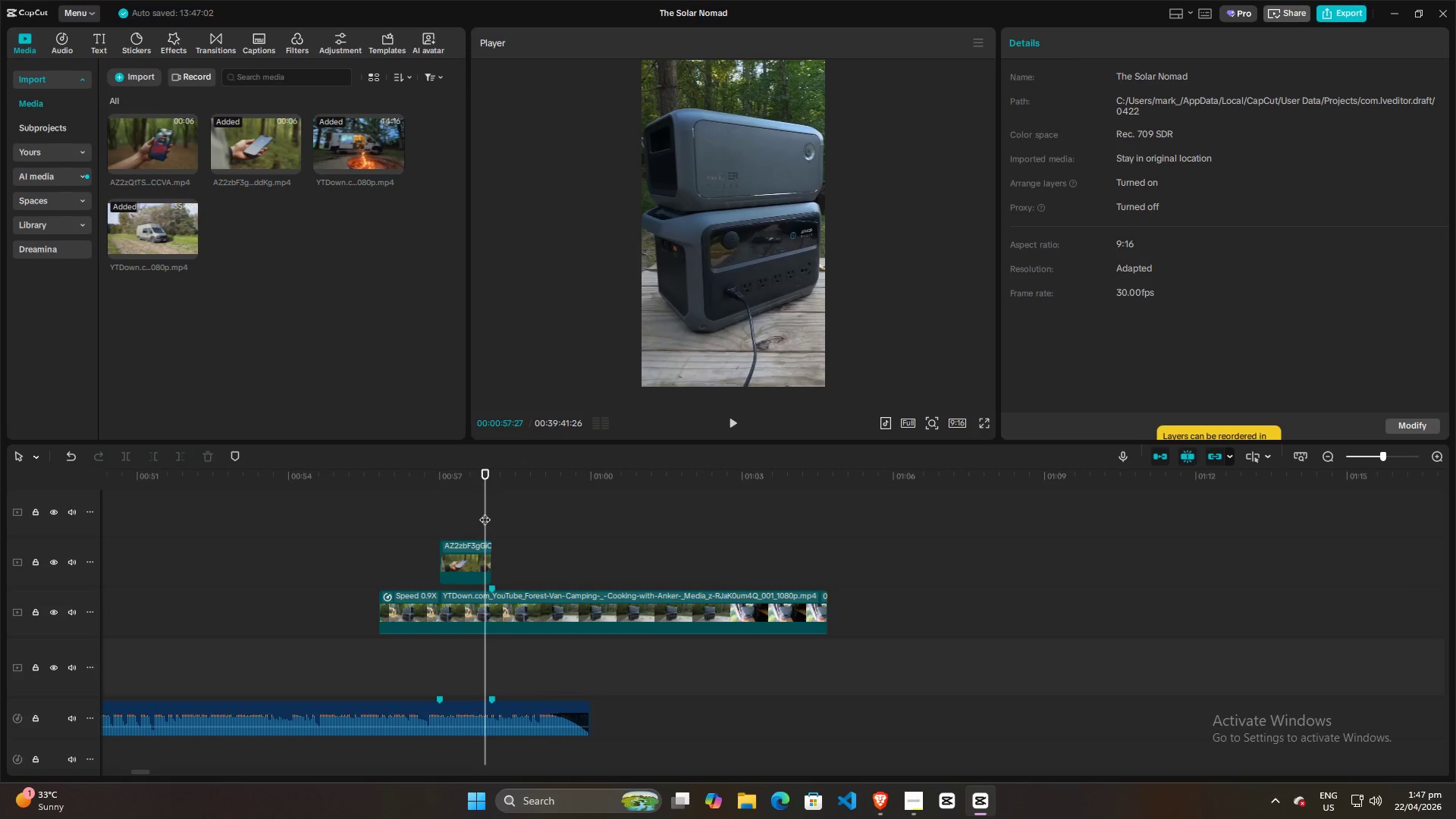 
key(Space)
 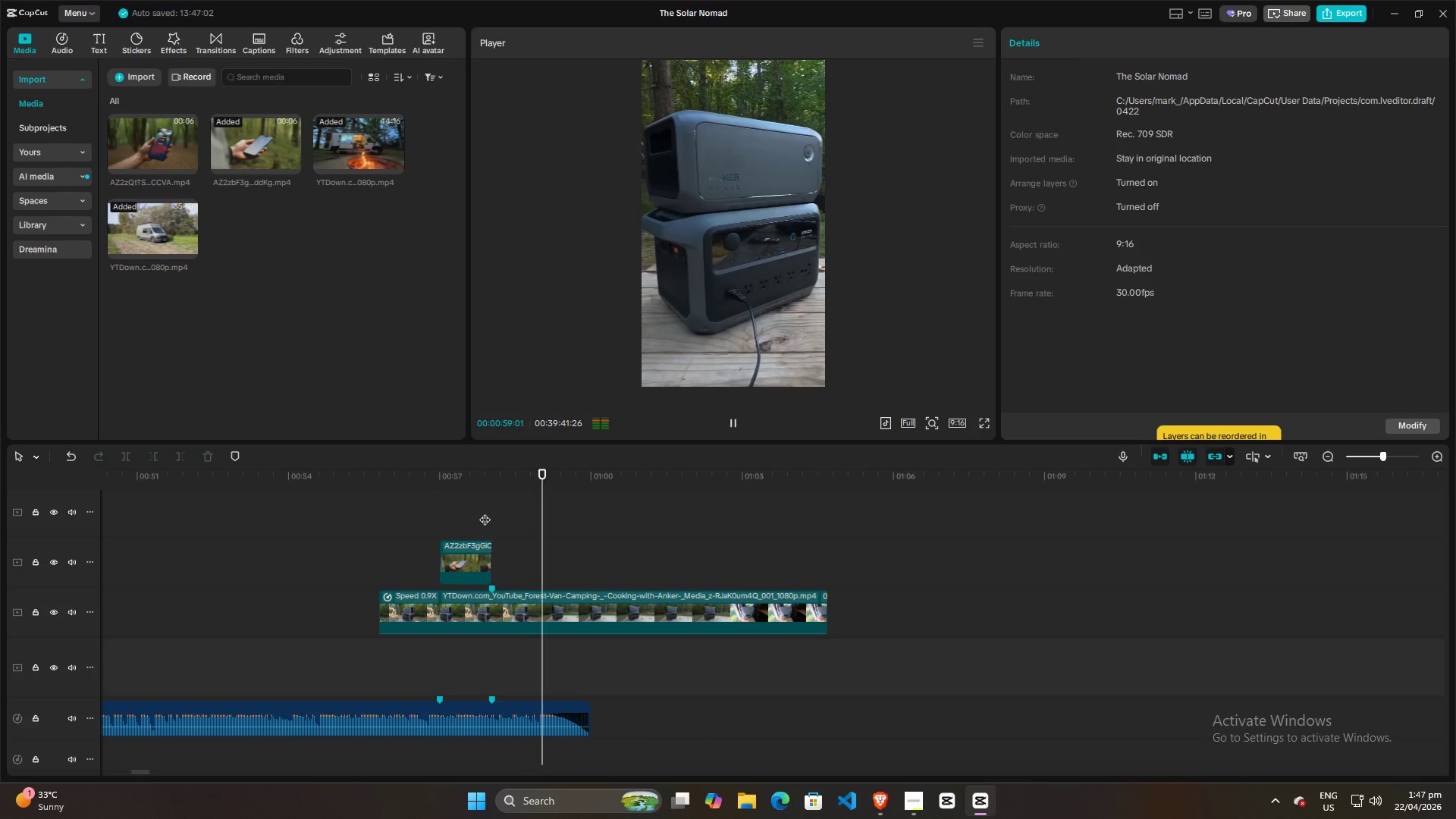 
key(Space)
 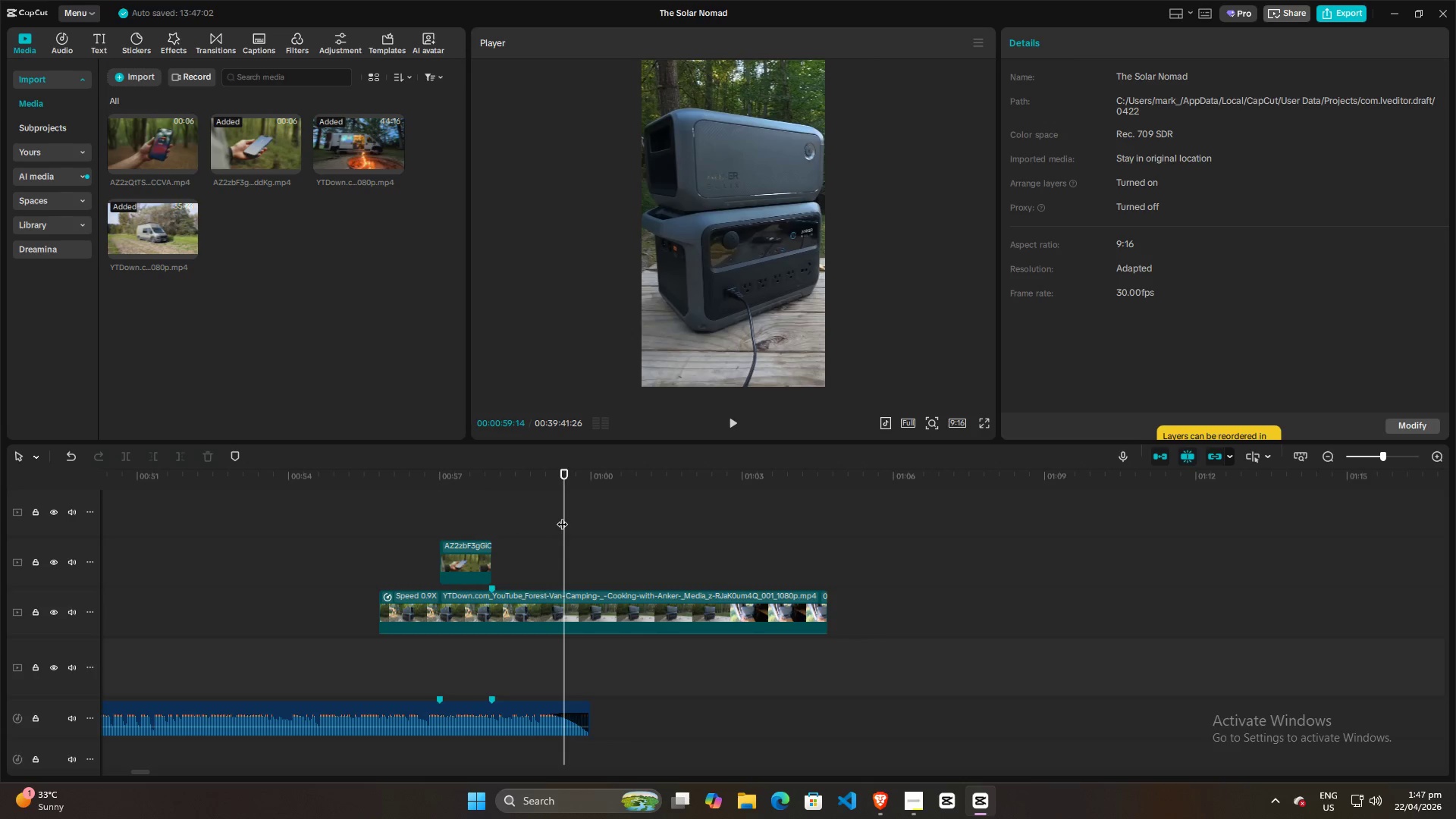 
left_click_drag(start_coordinate=[562, 516], to_coordinate=[450, 516])
 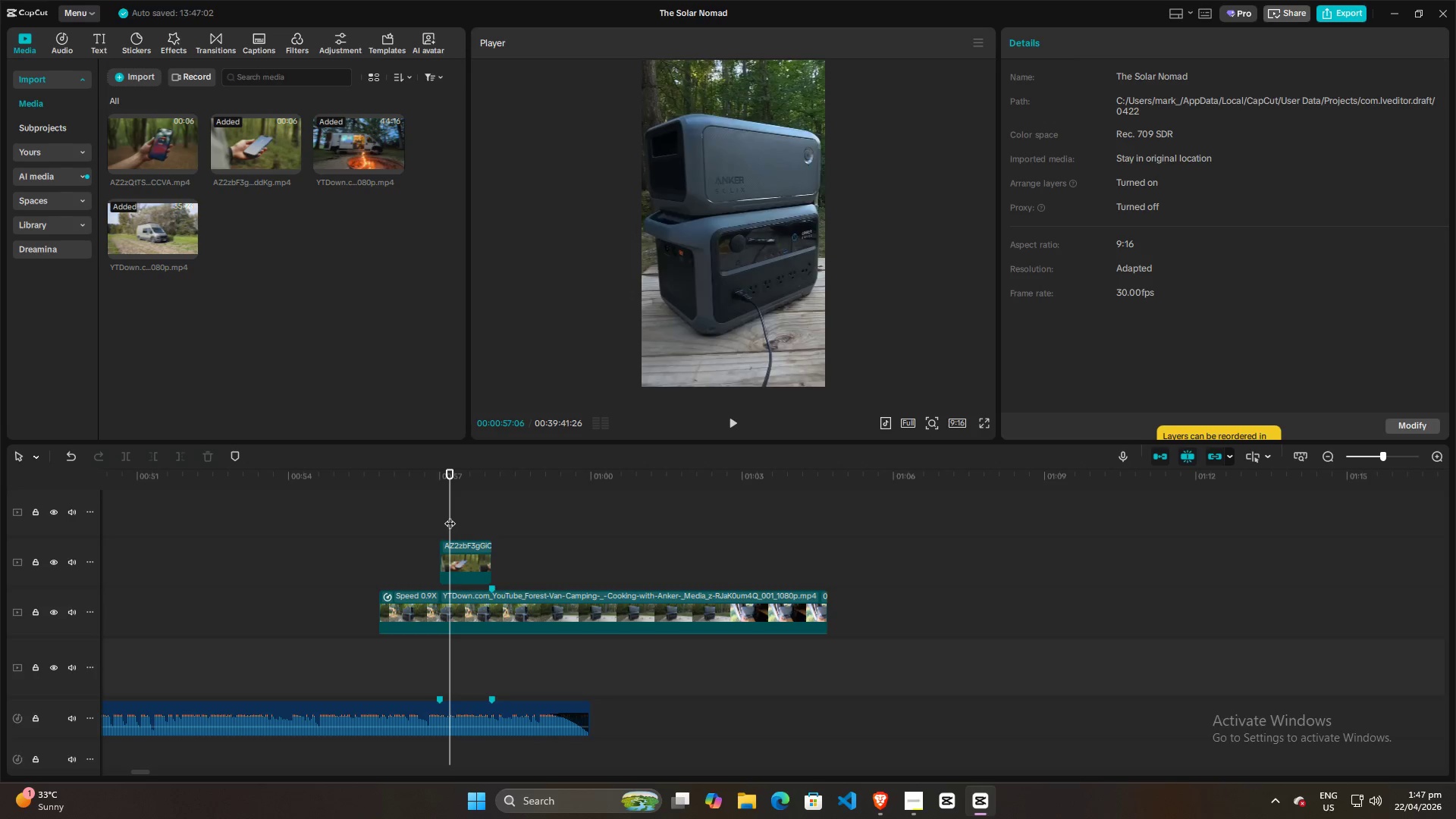 
key(Space)
 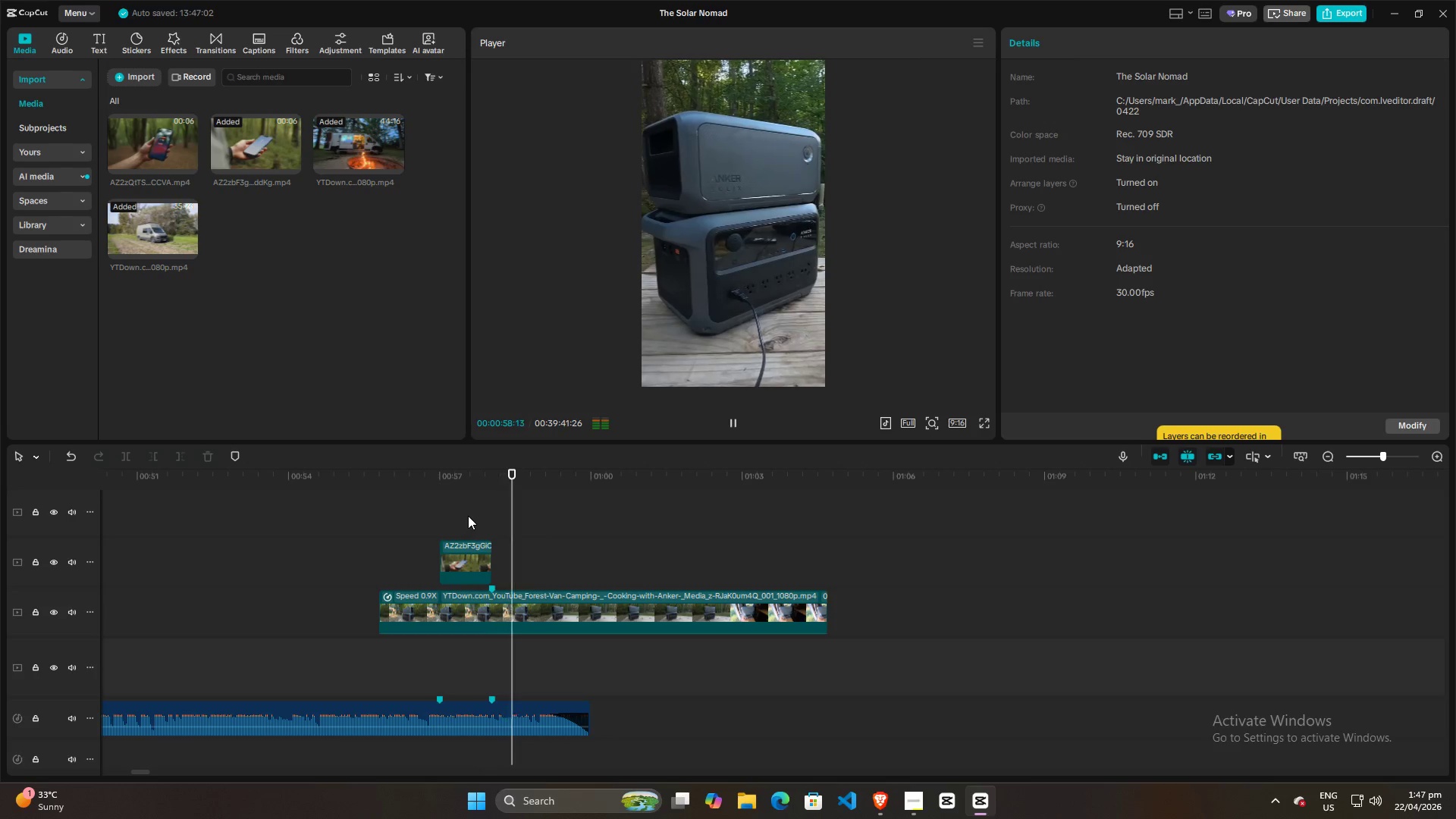 
key(Space)
 